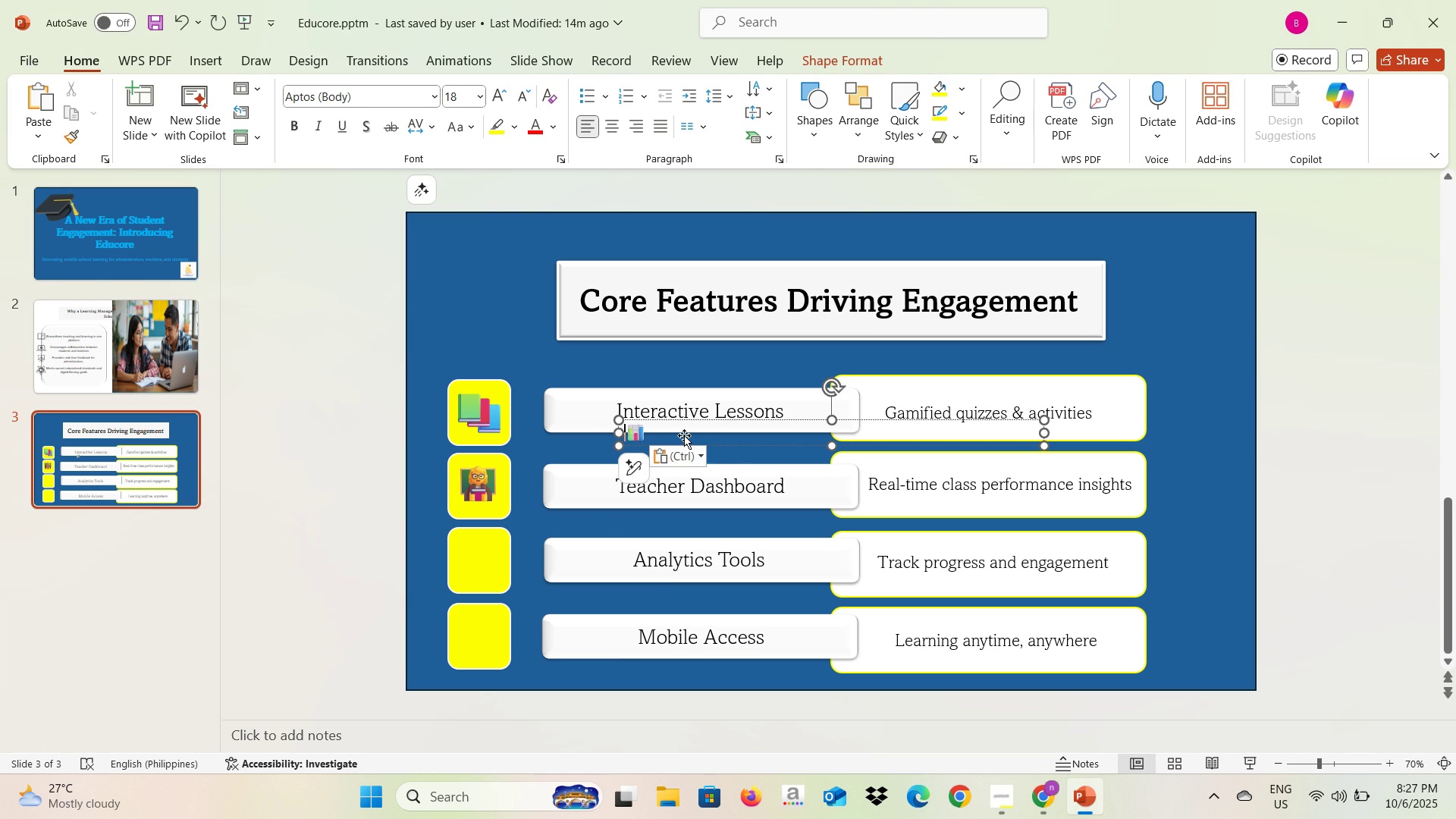 
key(Control+A)
 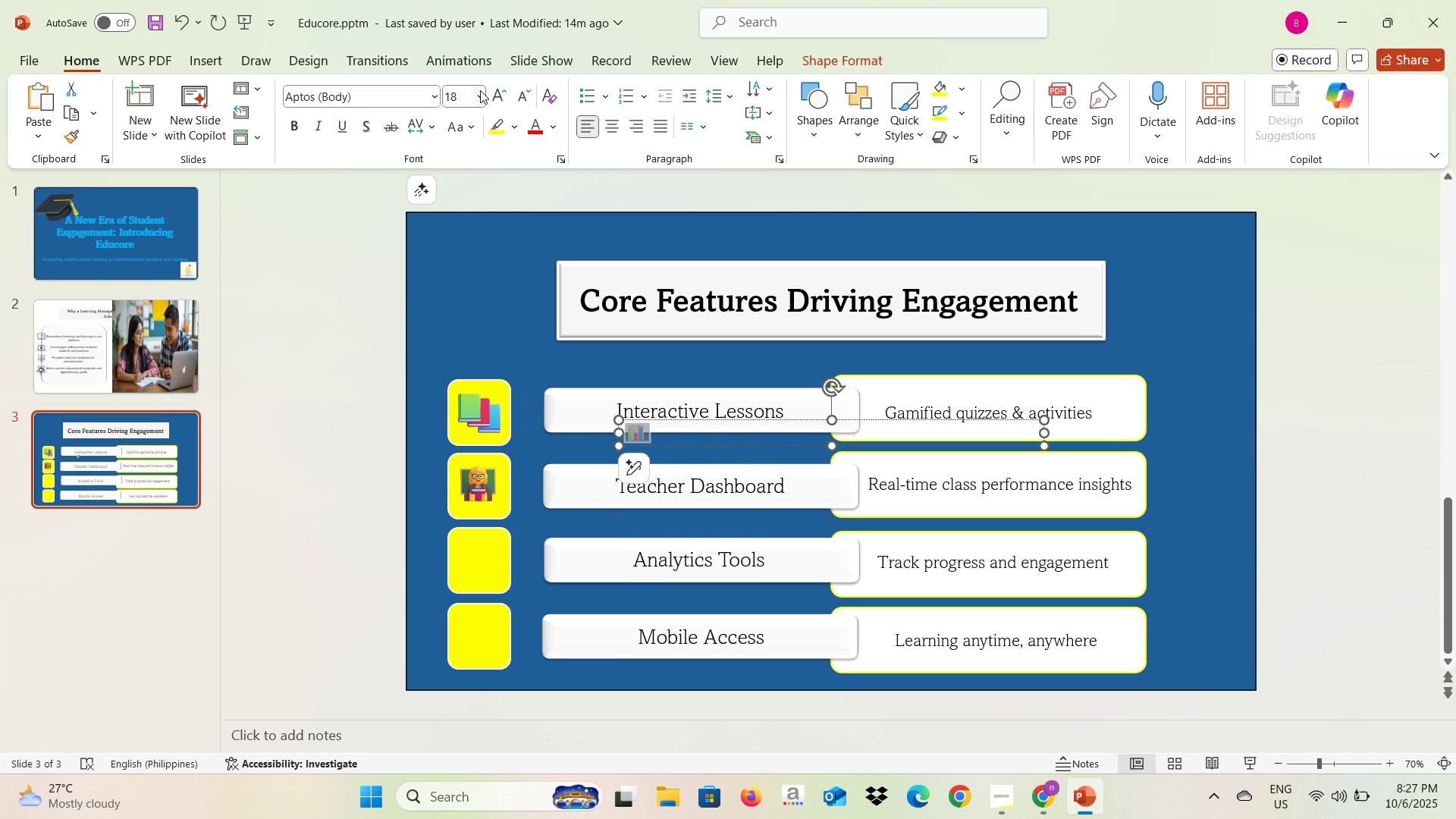 
left_click([480, 90])
 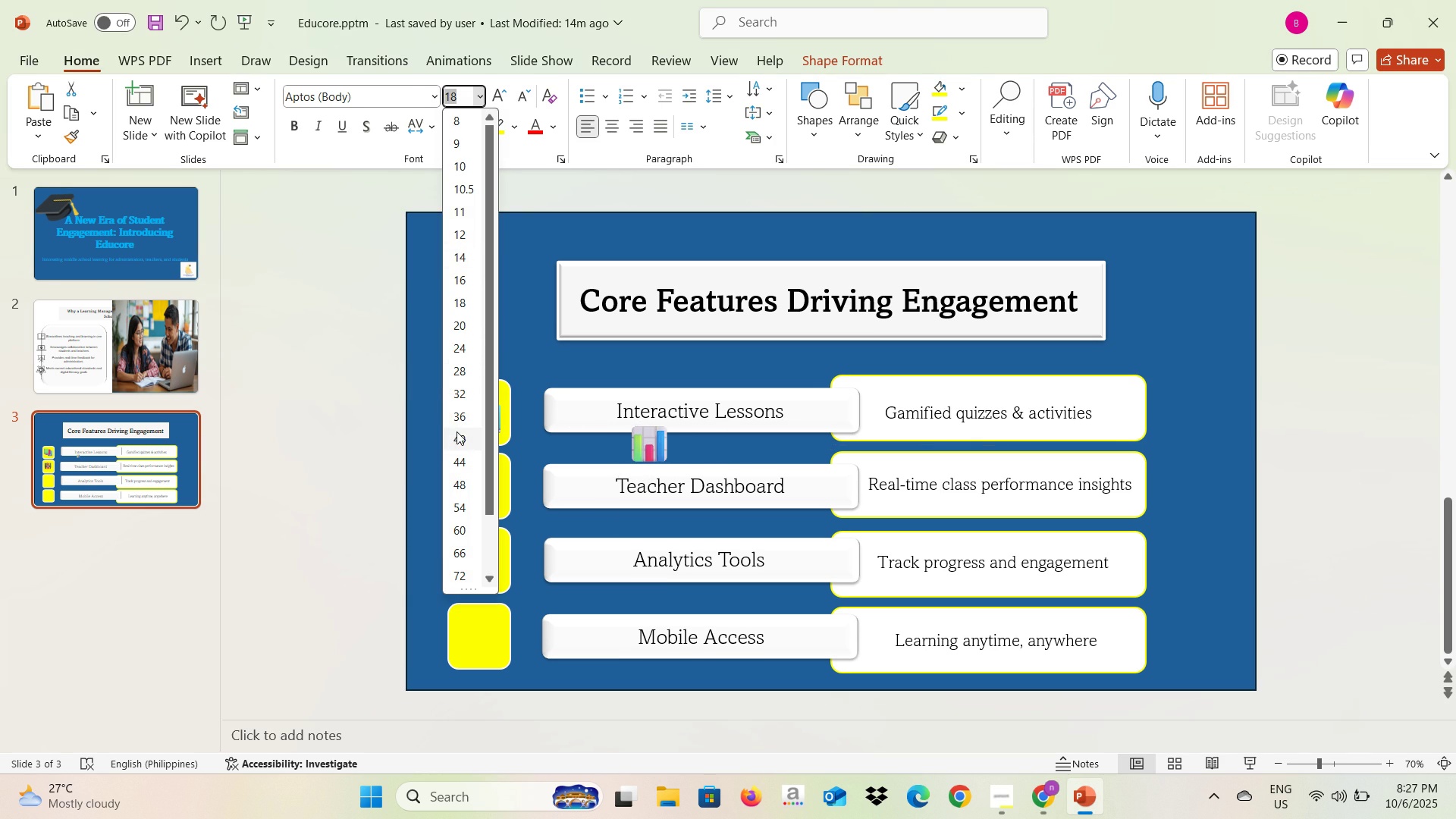 
left_click([457, 431])
 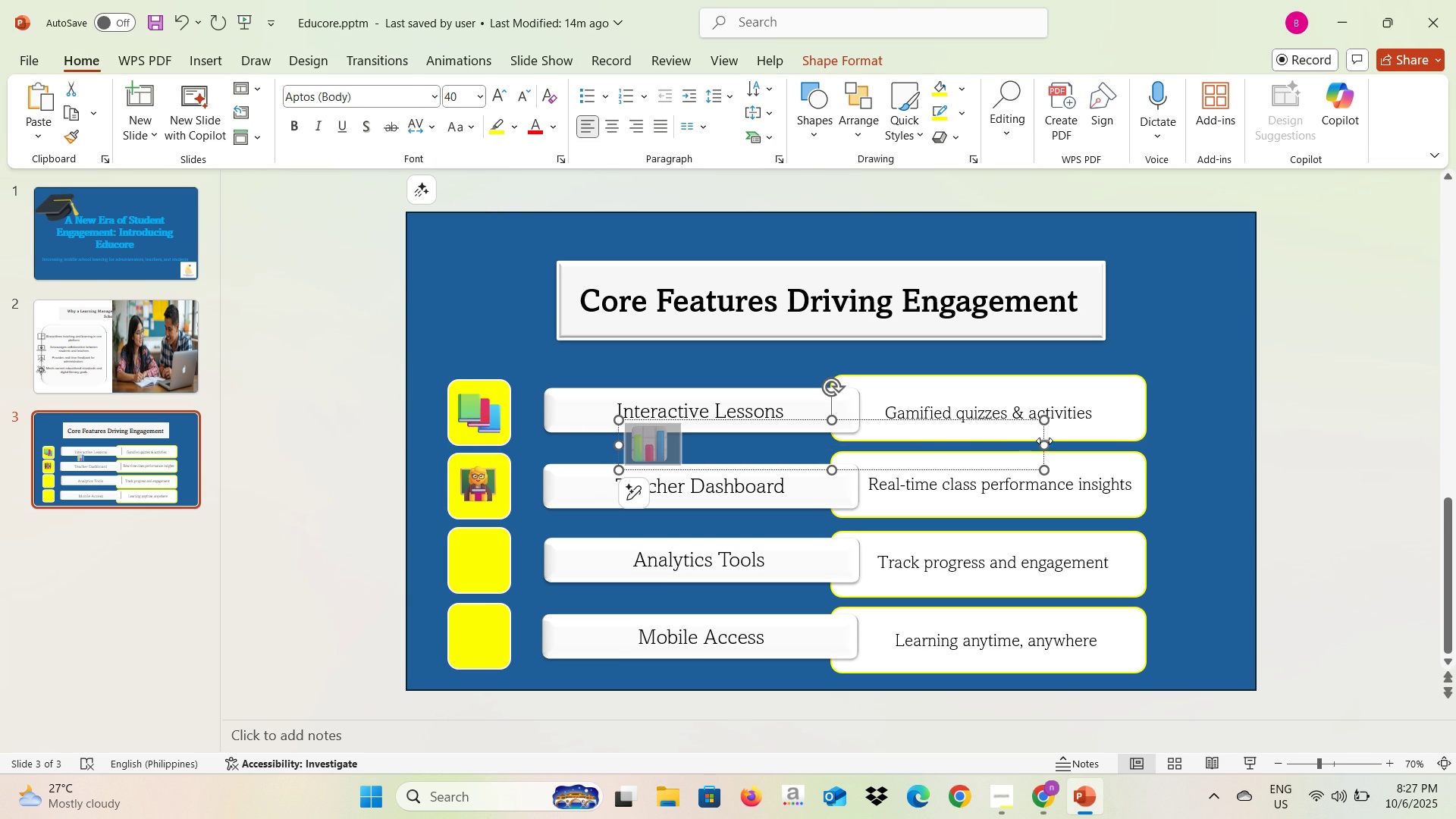 
left_click_drag(start_coordinate=[1043, 441], to_coordinate=[682, 438])
 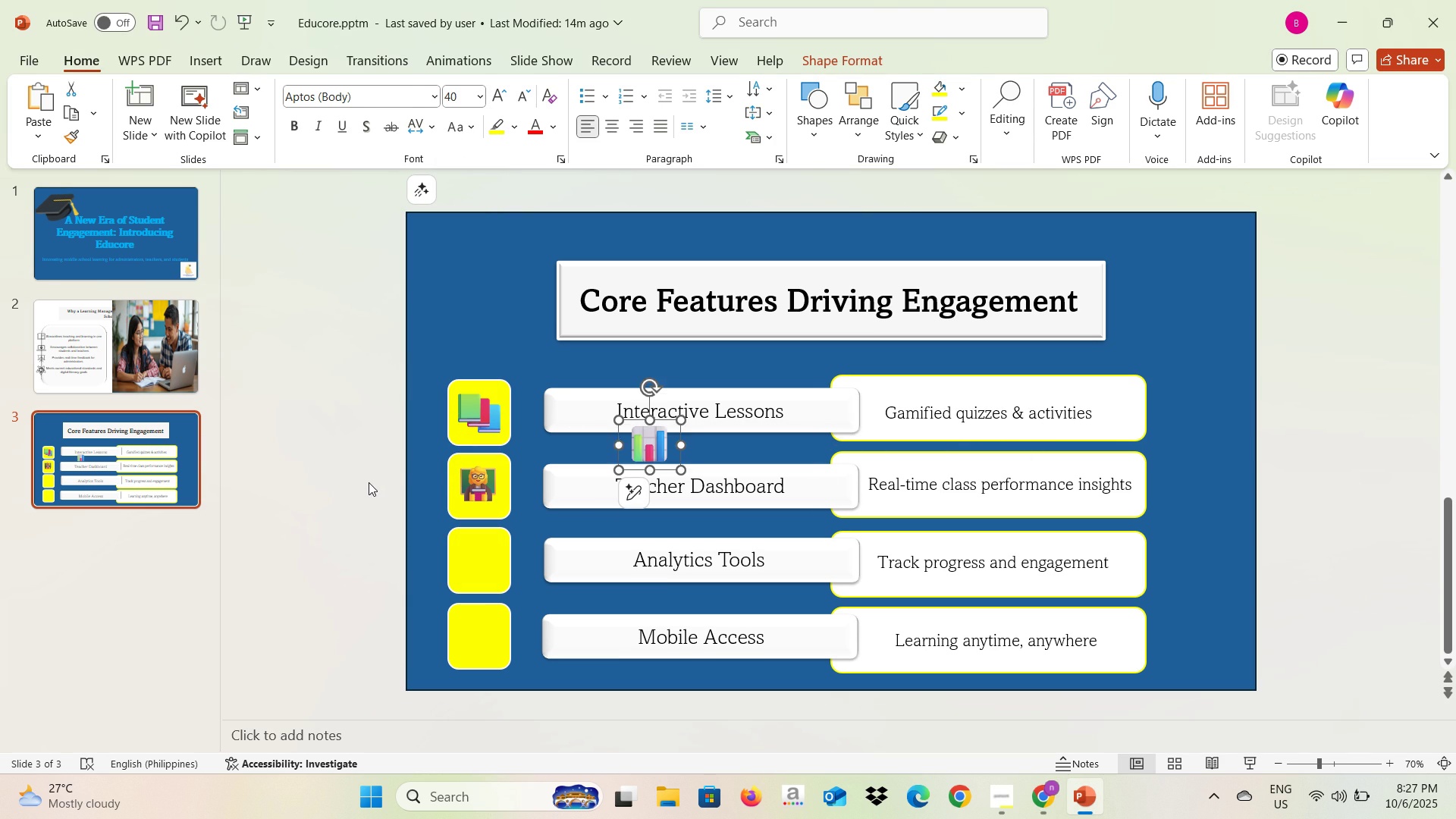 
left_click([369, 482])
 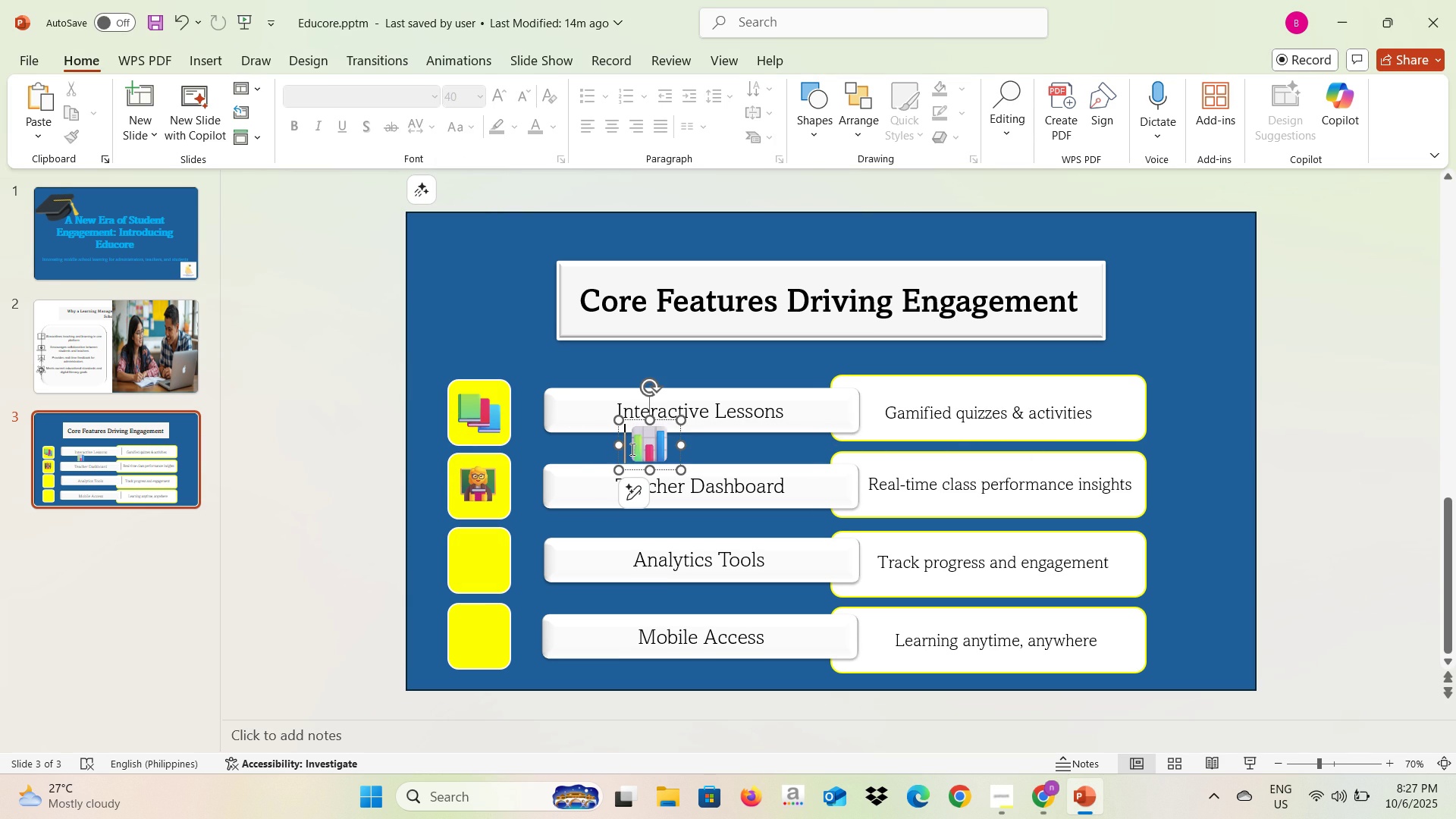 
left_click([631, 449])
 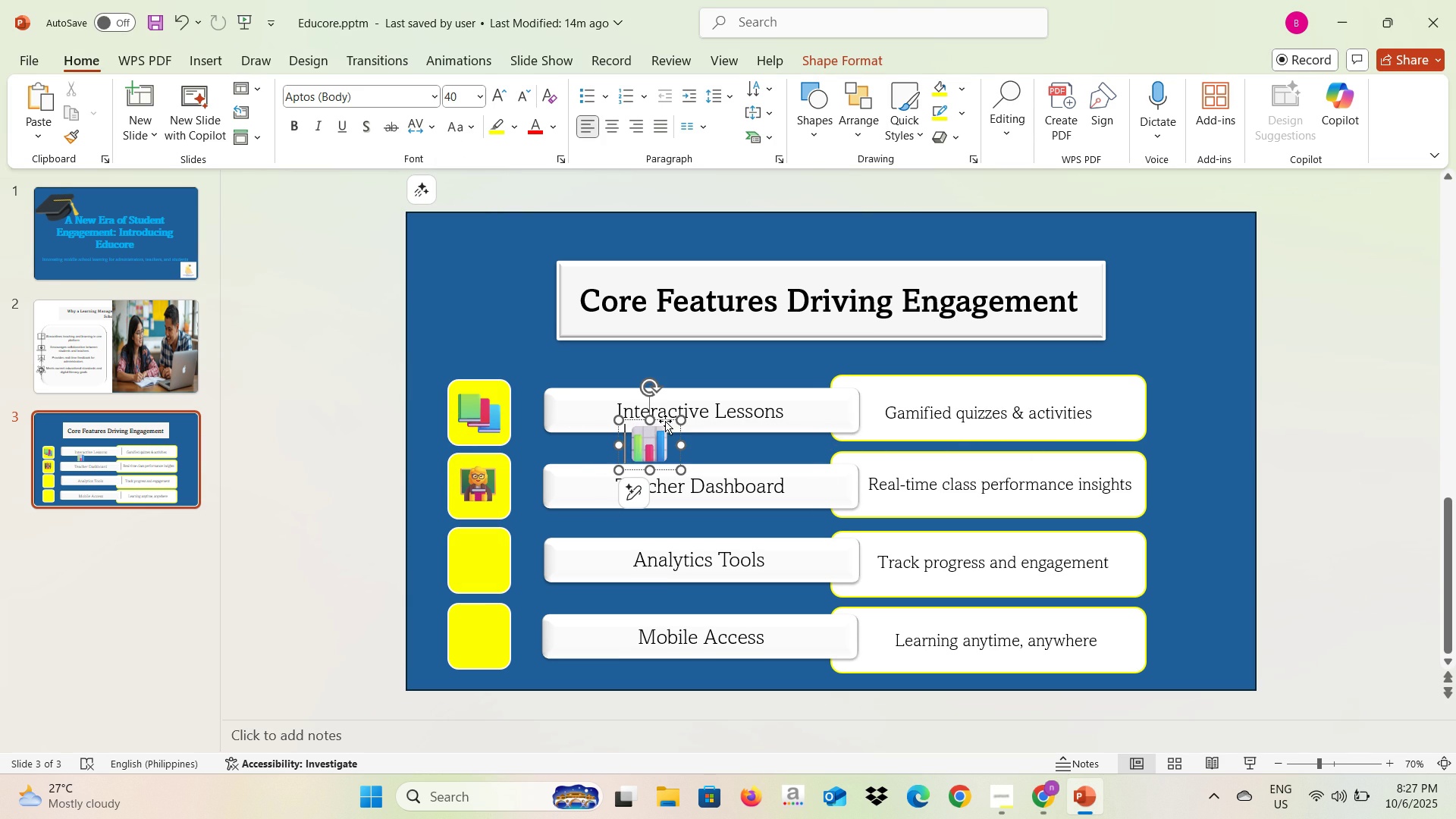 
left_click_drag(start_coordinate=[665, 419], to_coordinate=[497, 532])
 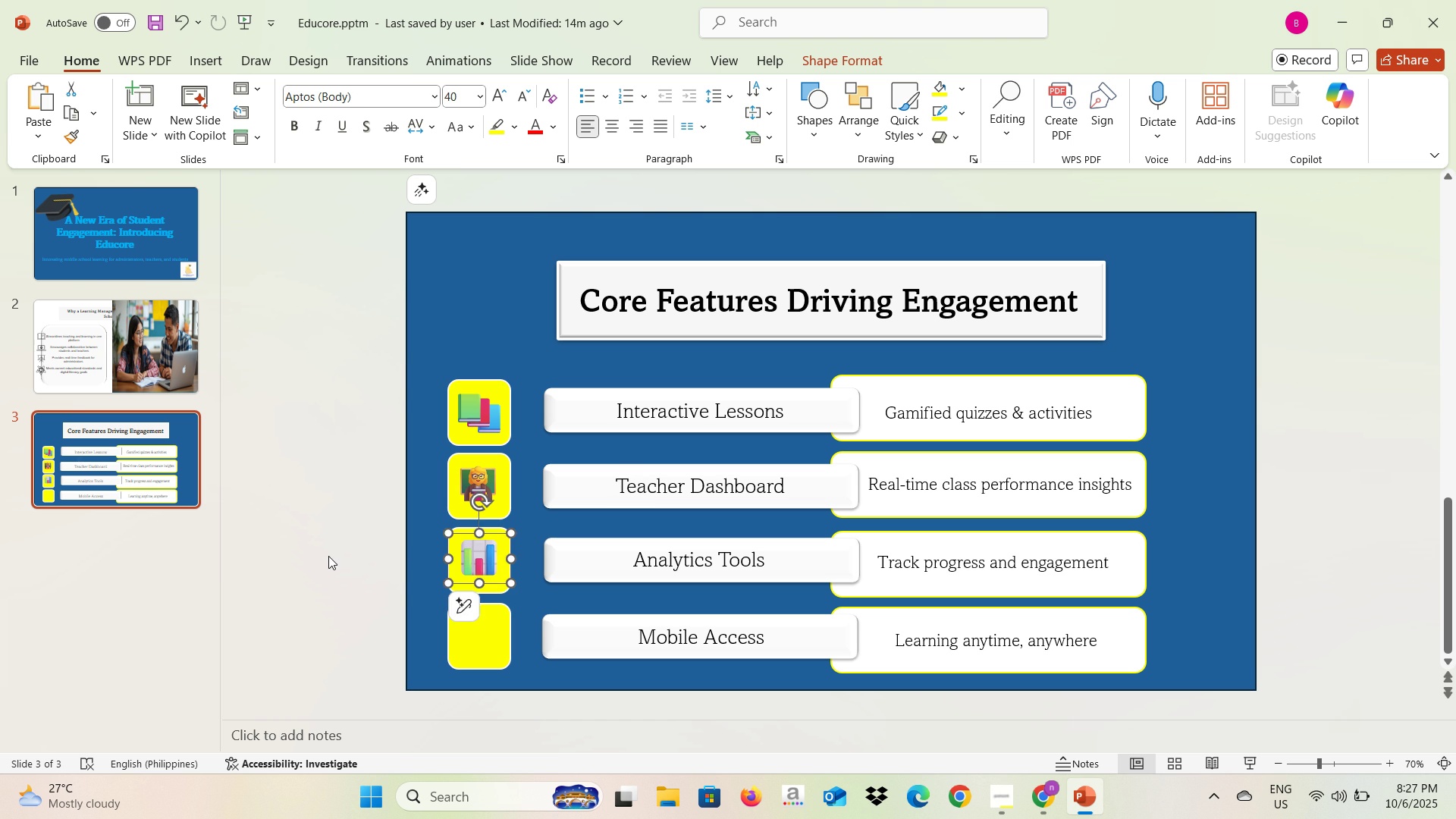 
left_click([328, 556])
 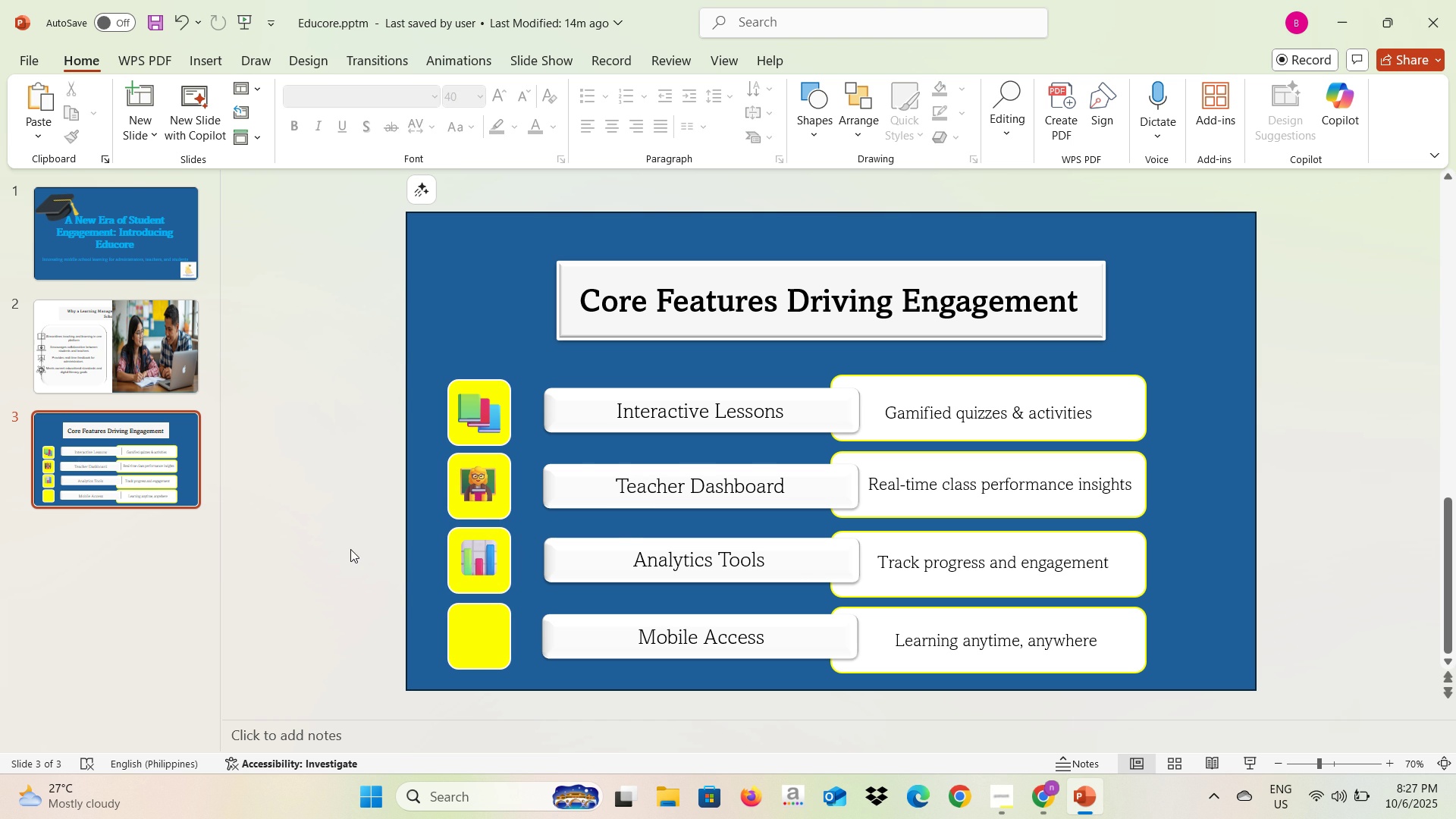 
key(Alt+AltLeft)
 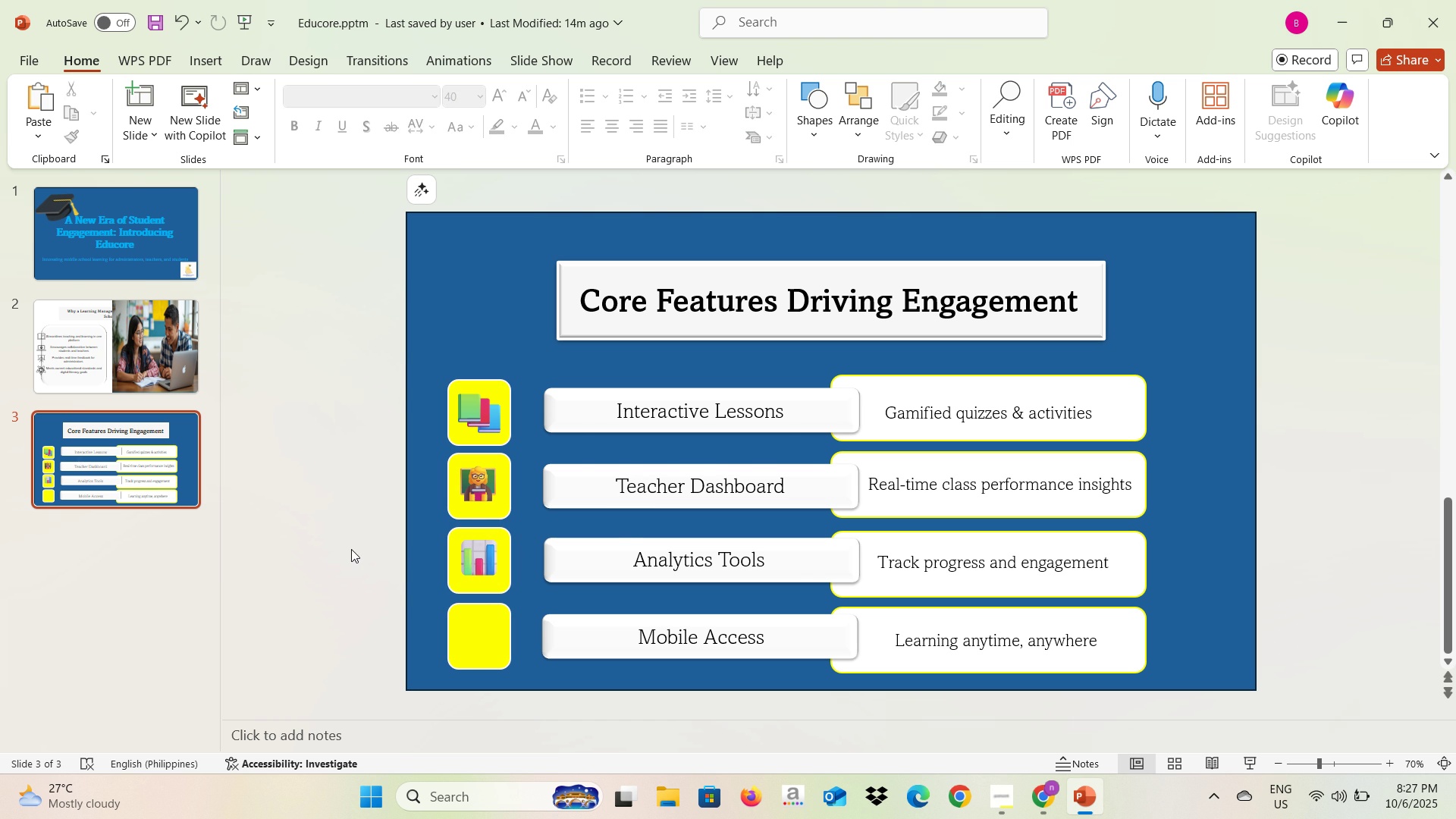 
key(Alt+Tab)
 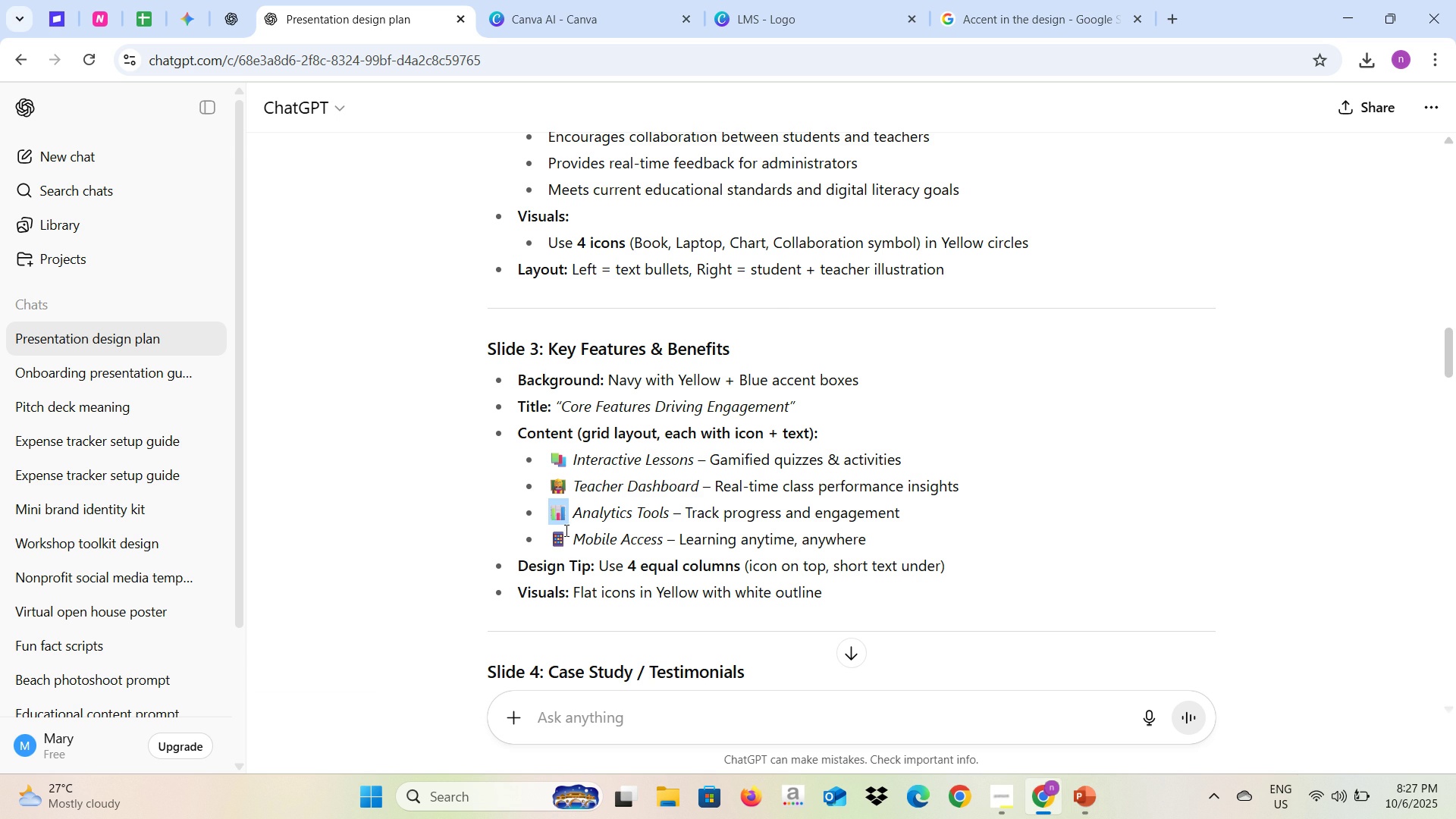 
left_click_drag(start_coordinate=[563, 538], to_coordinate=[552, 541])
 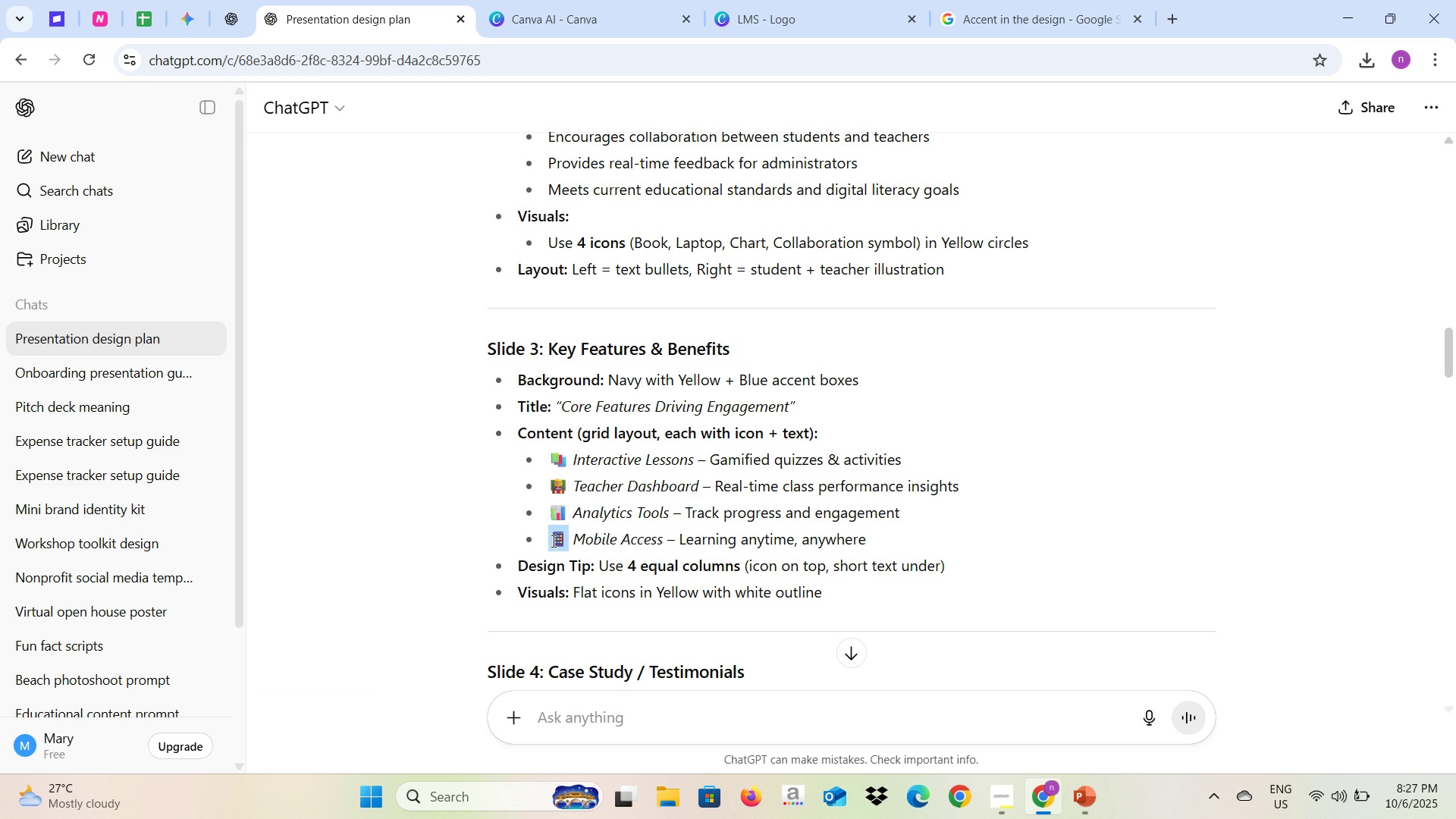 
key(Control+C)
 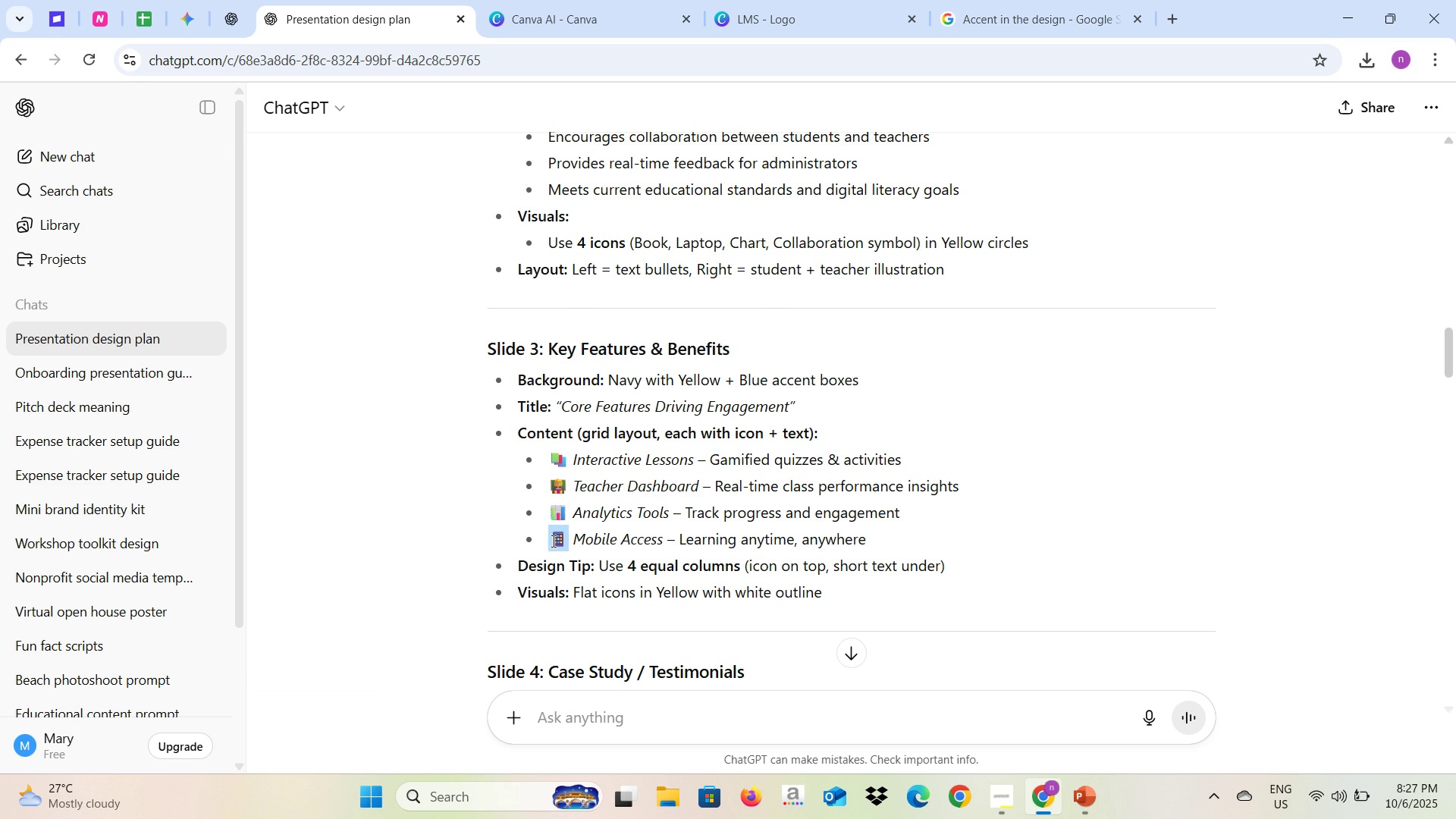 
key(Alt+AltLeft)
 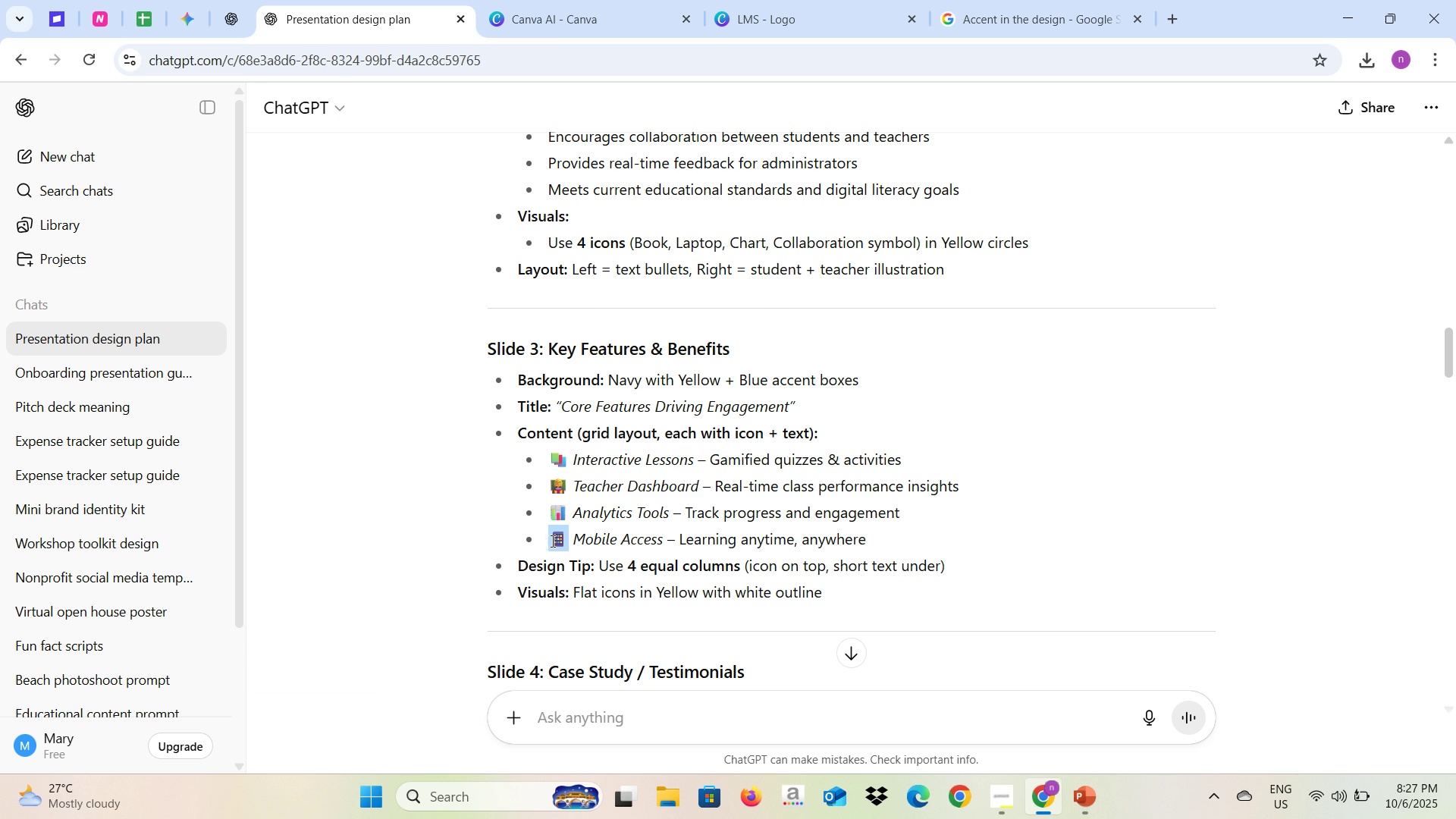 
key(Alt+Tab)
 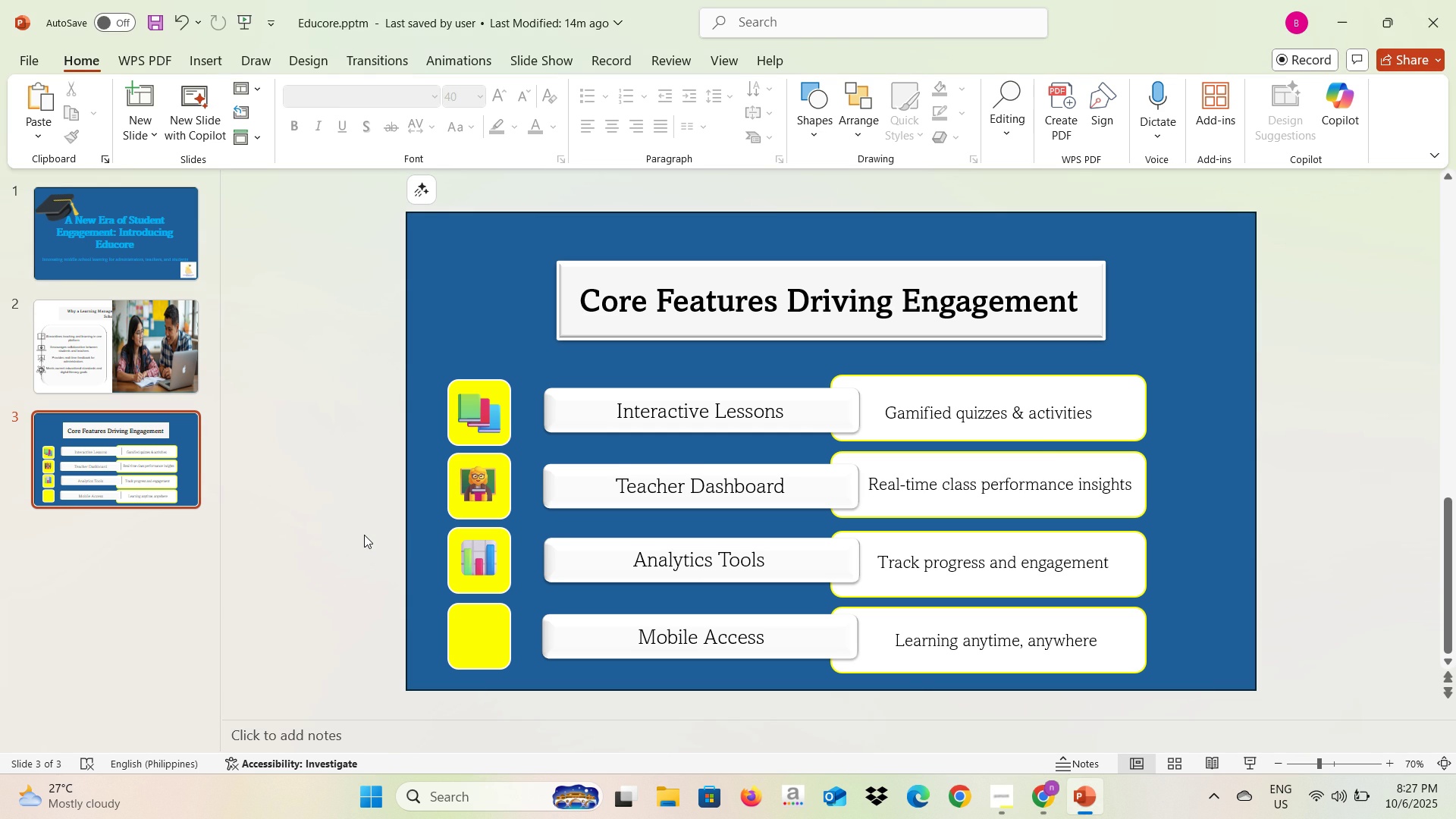 
left_click([364, 536])
 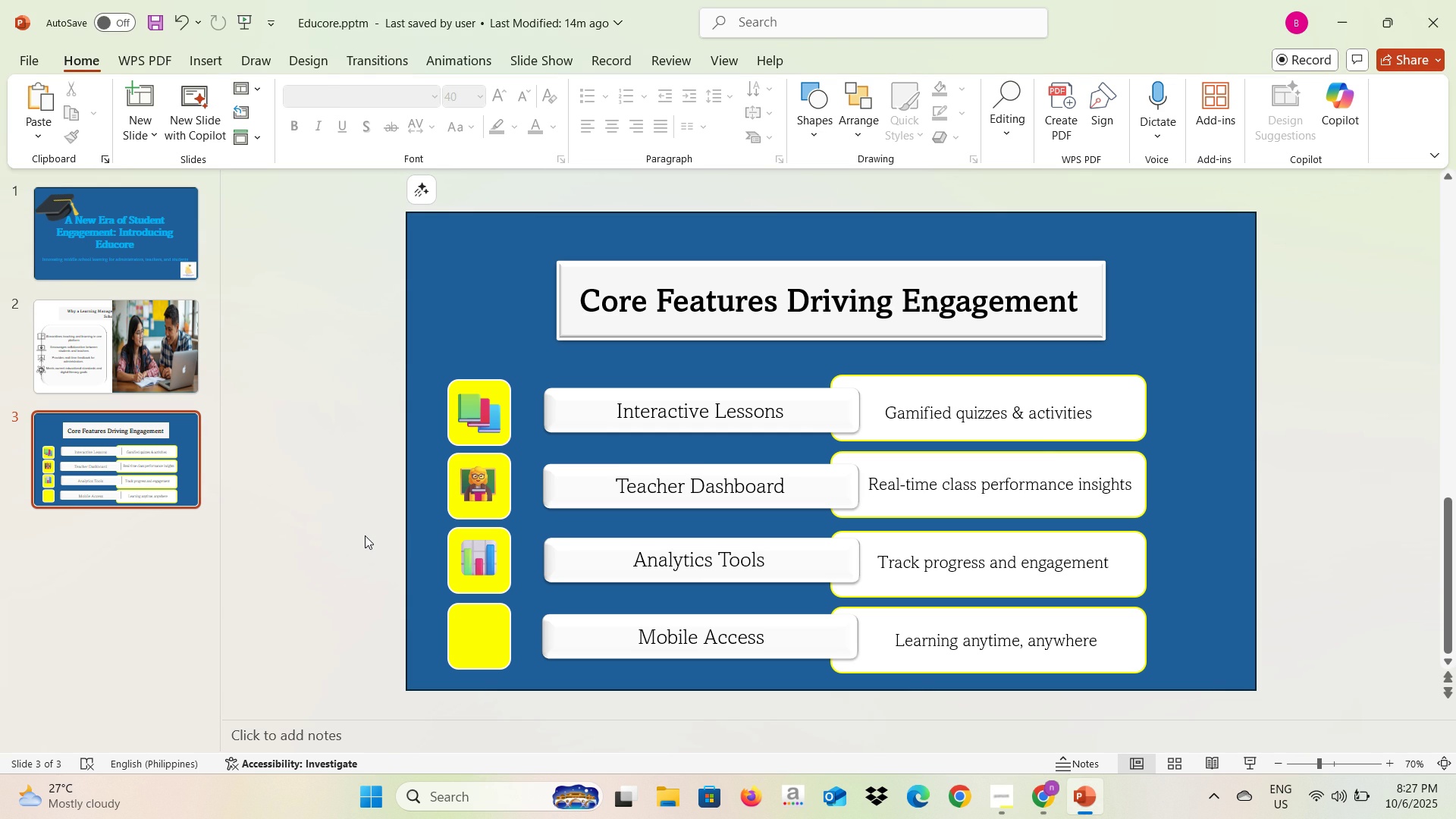 
key(Control+V)
 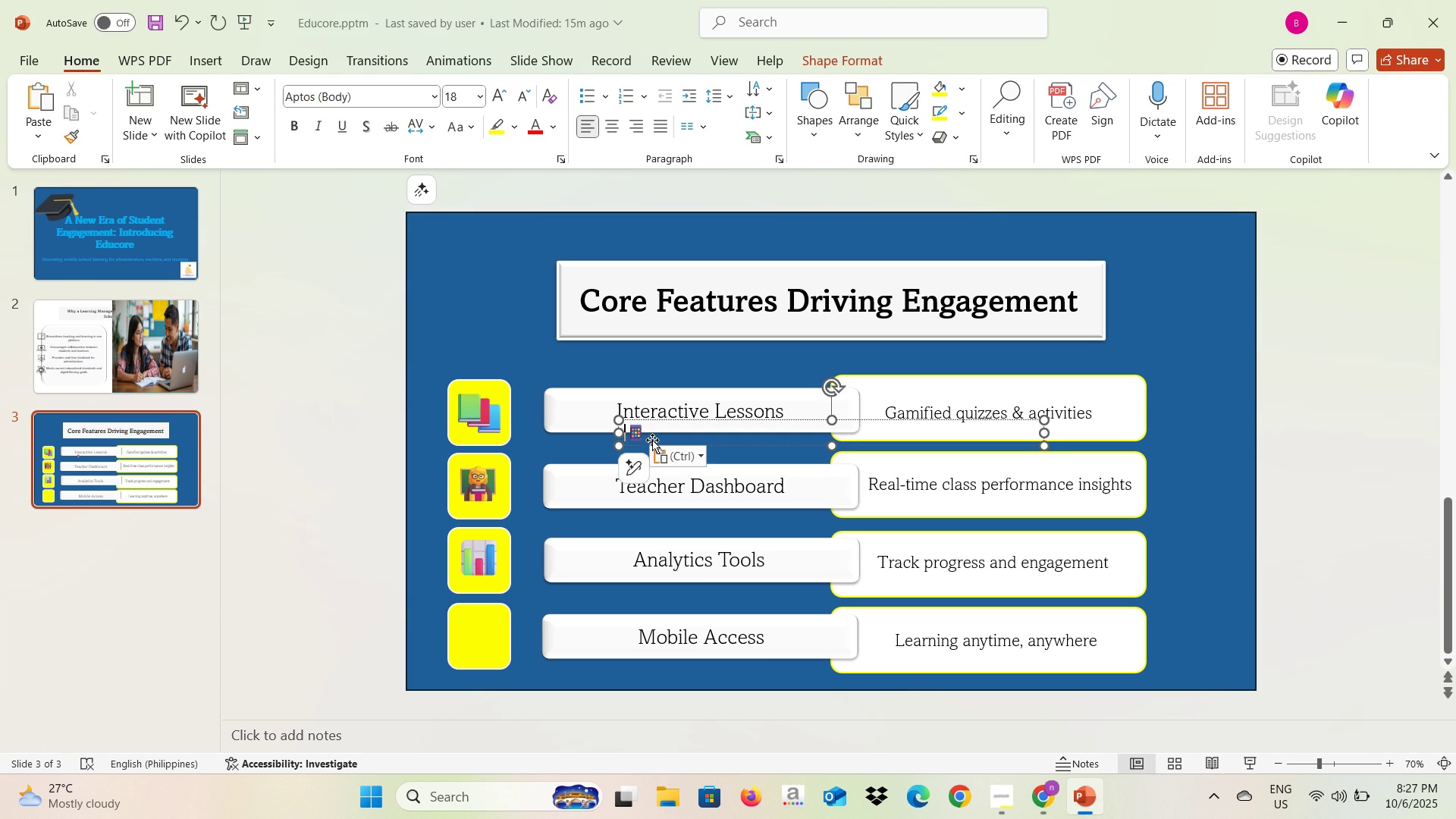 
key(Control+A)
 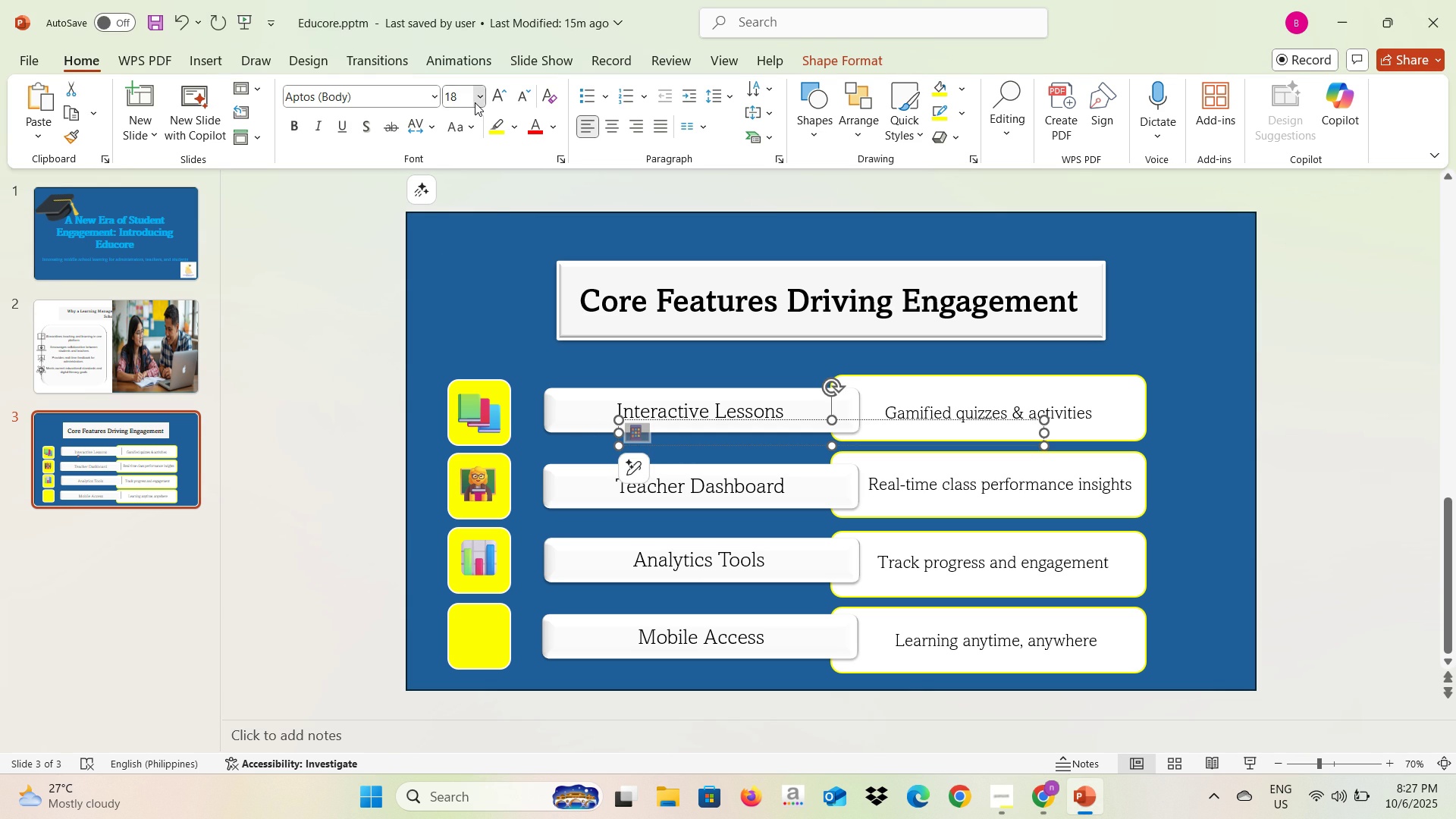 
left_click([475, 102])
 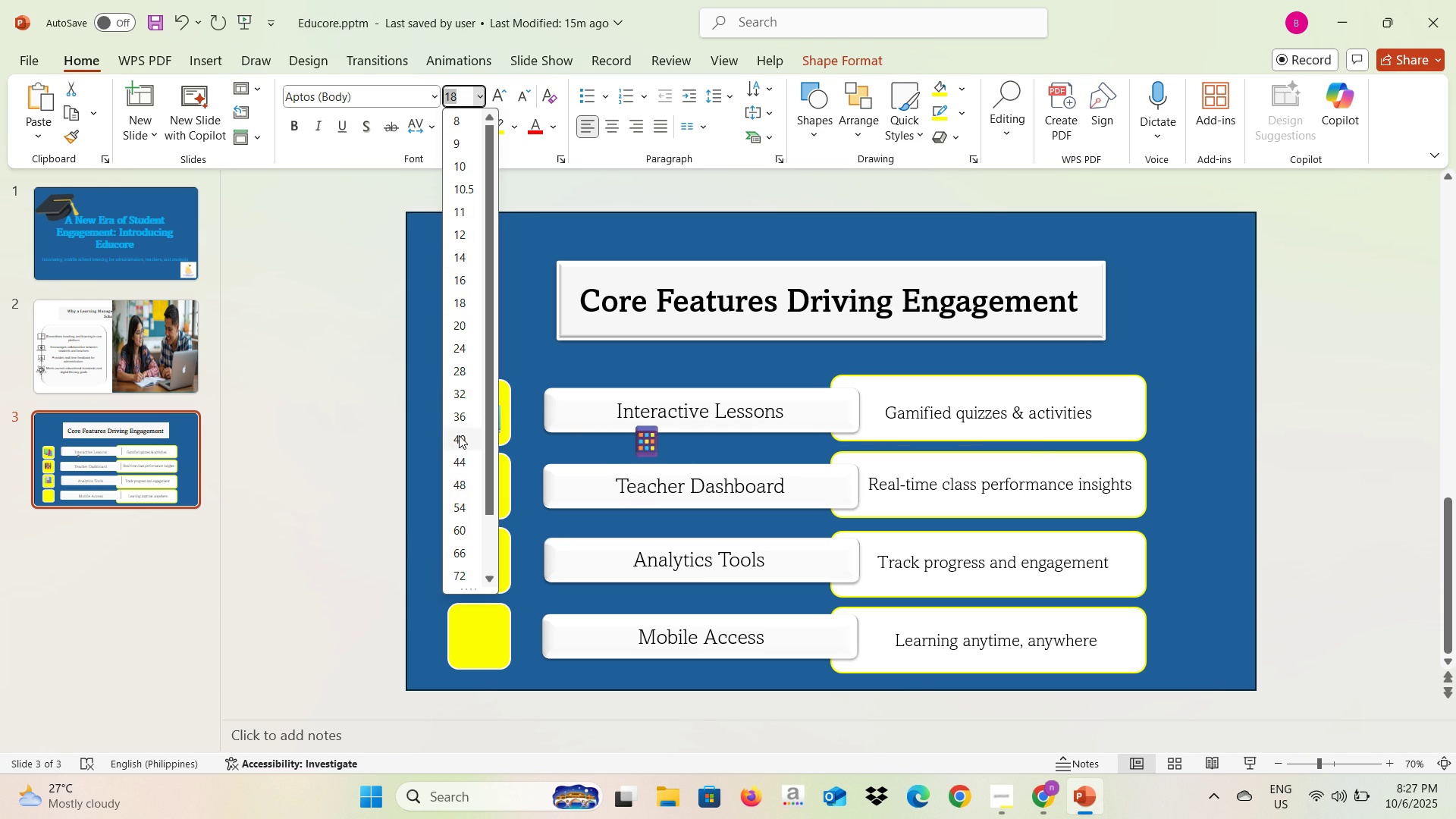 
left_click([459, 435])
 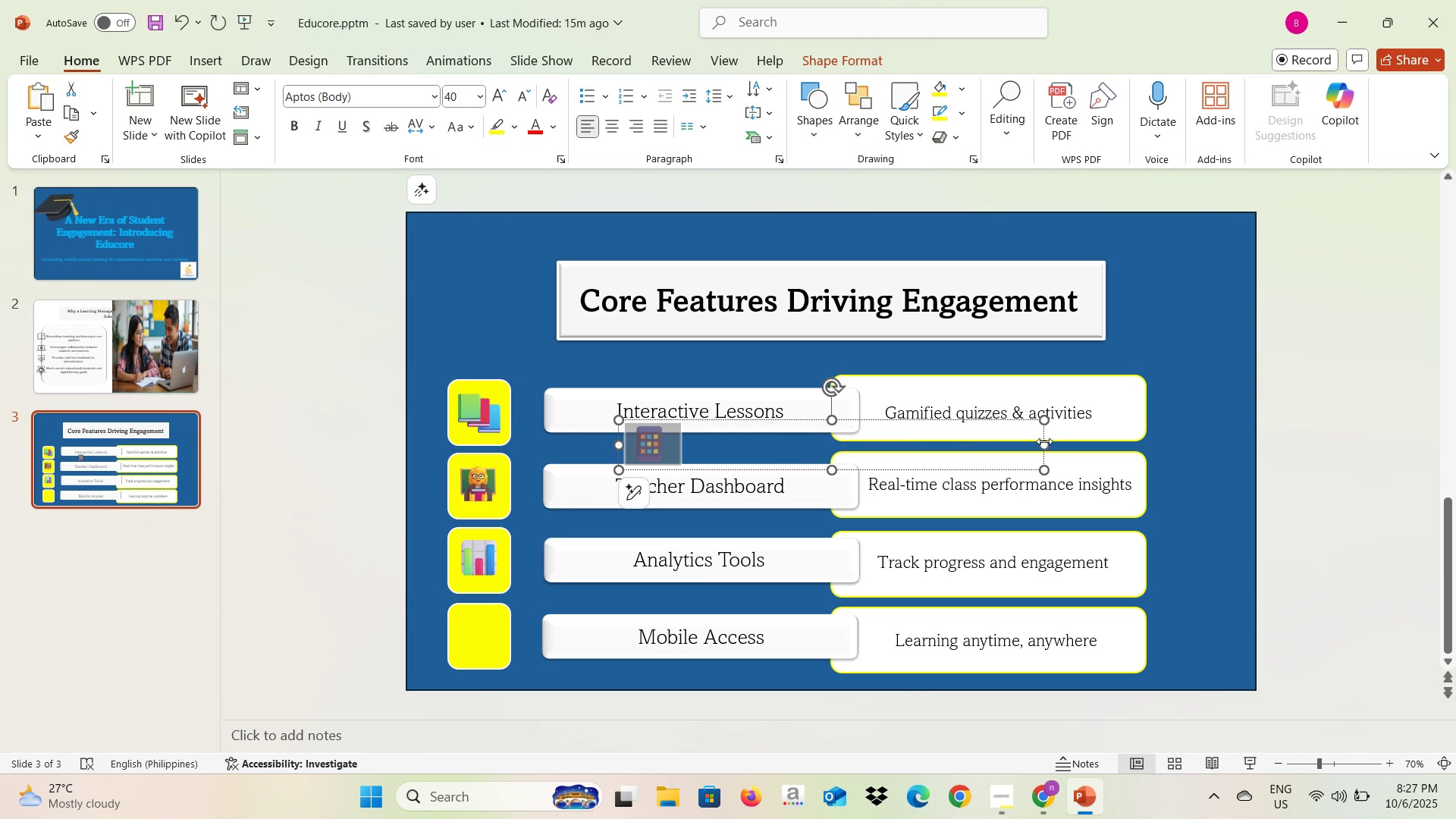 
left_click_drag(start_coordinate=[1046, 443], to_coordinate=[683, 424])
 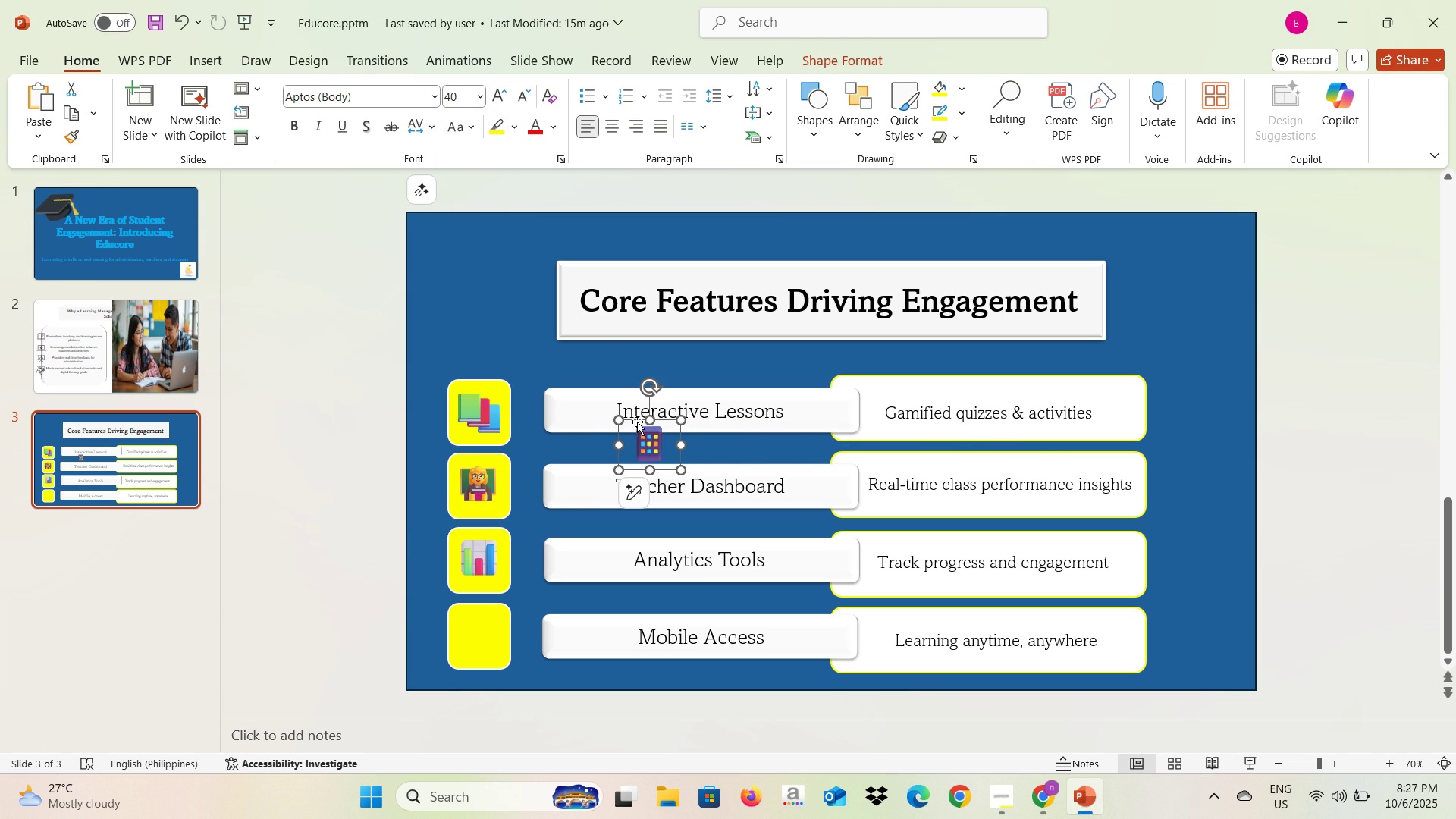 
left_click_drag(start_coordinate=[635, 420], to_coordinate=[464, 612])
 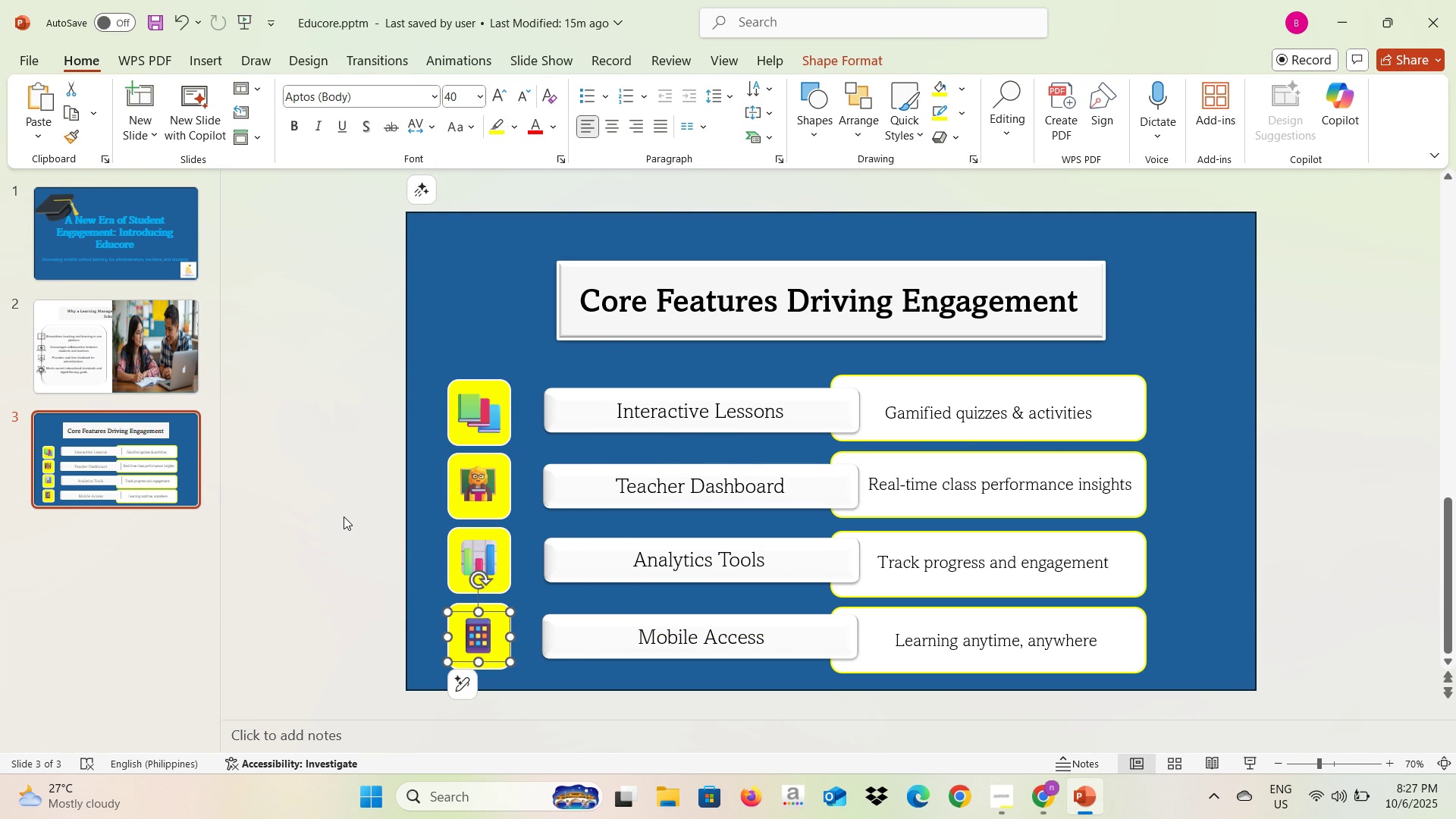 
left_click([344, 516])
 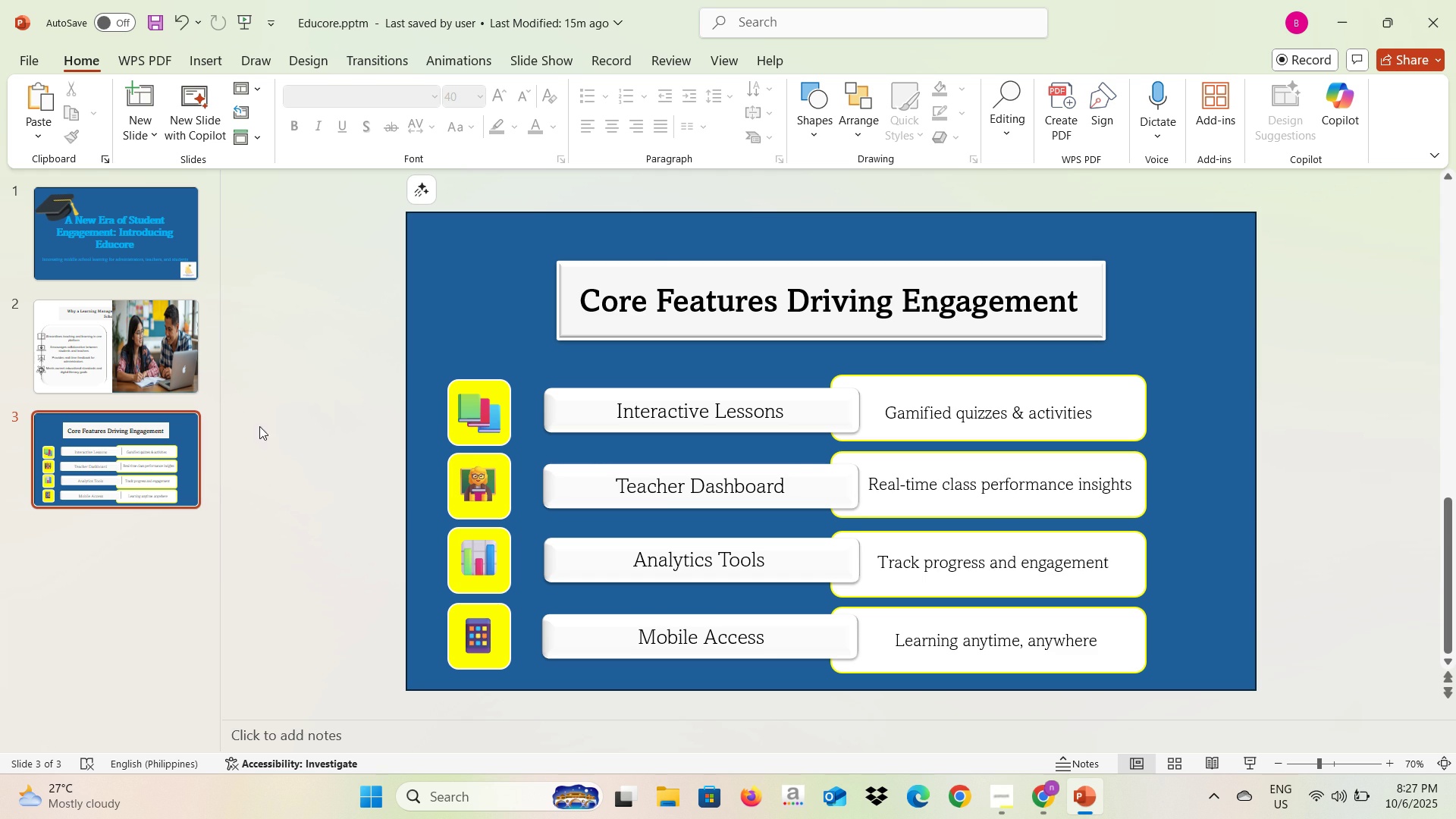 
left_click([130, 101])
 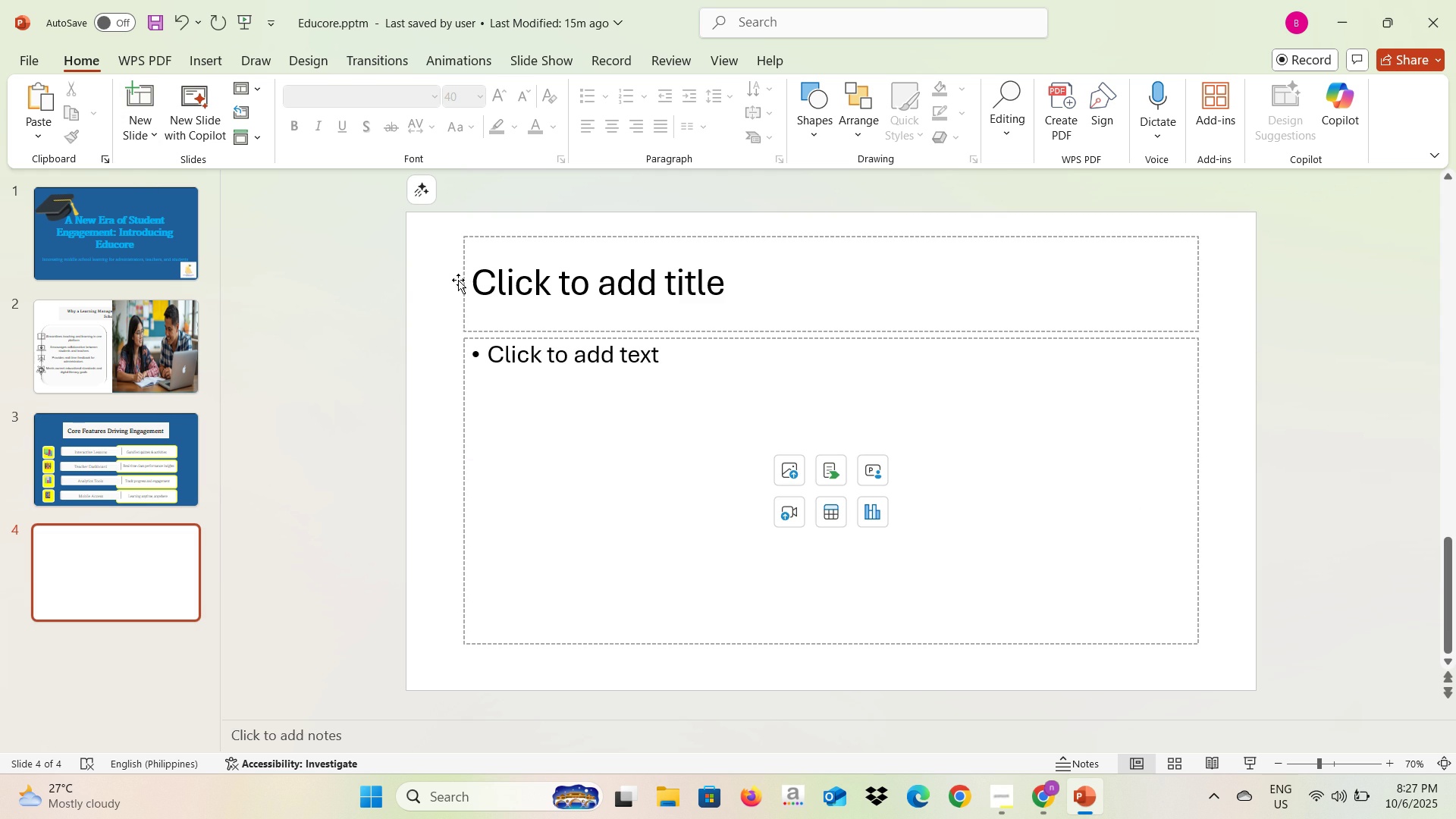 
key(Control+A)
 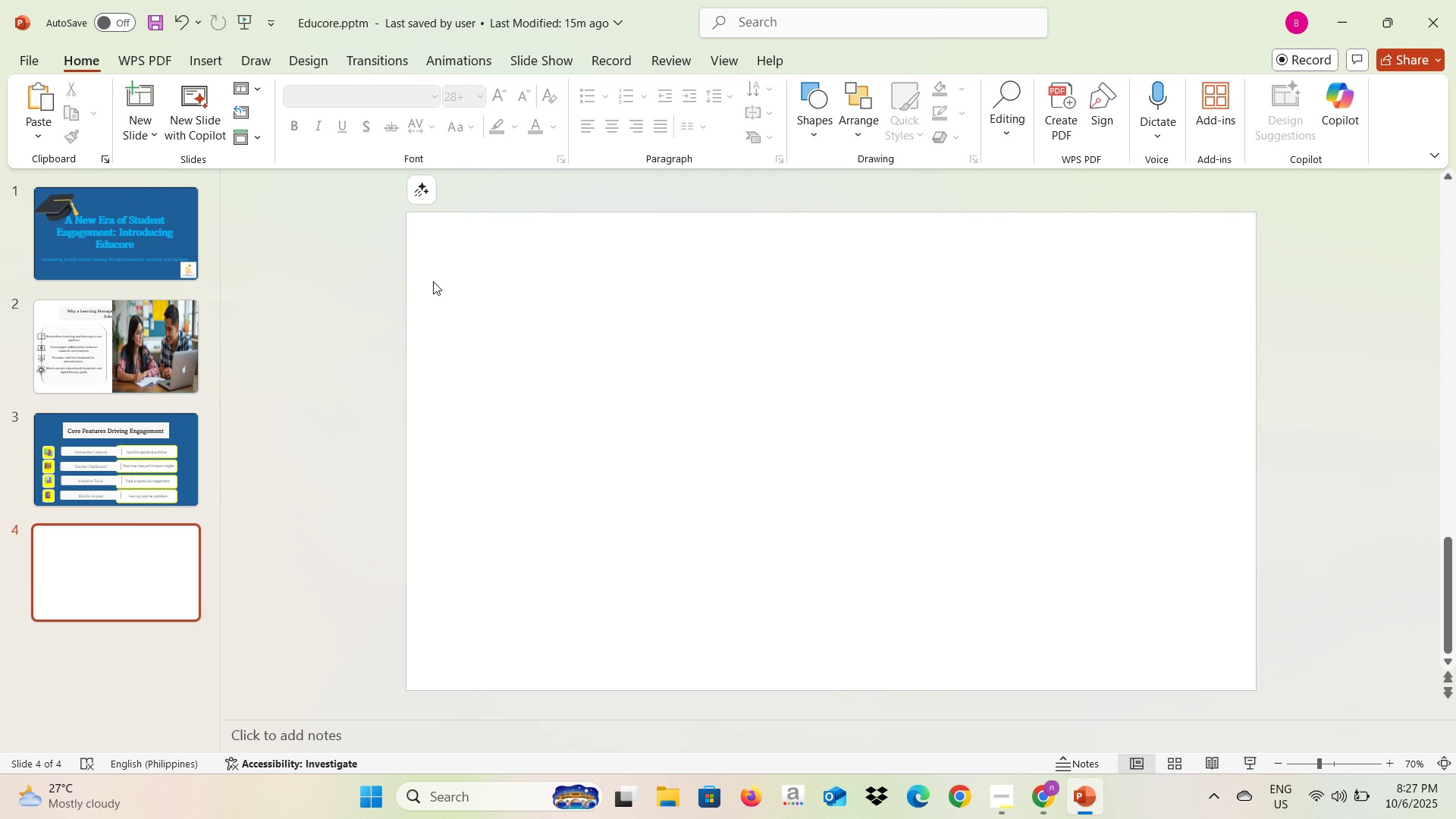 
key(Backspace)
 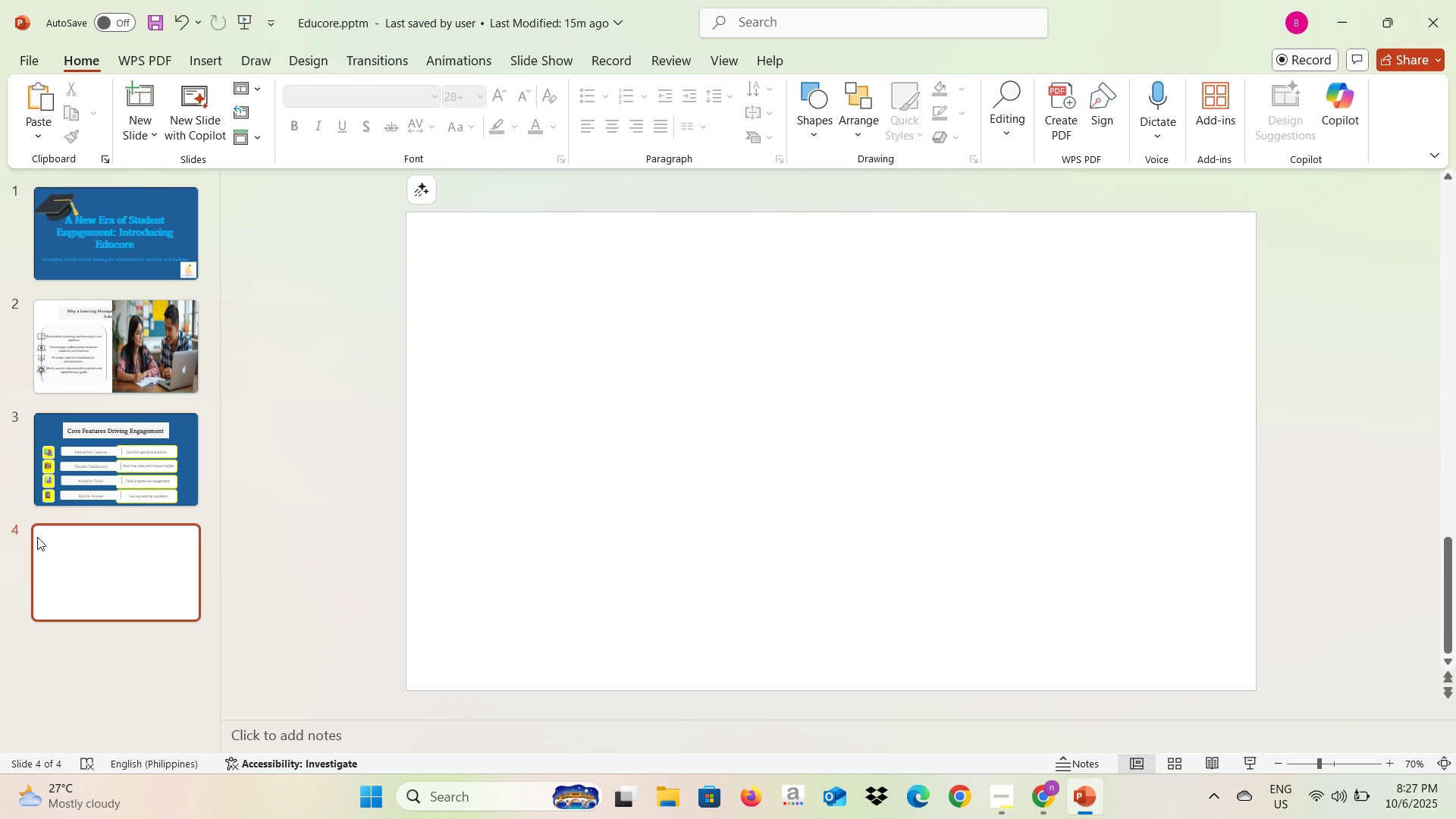 
key(Alt+AltLeft)
 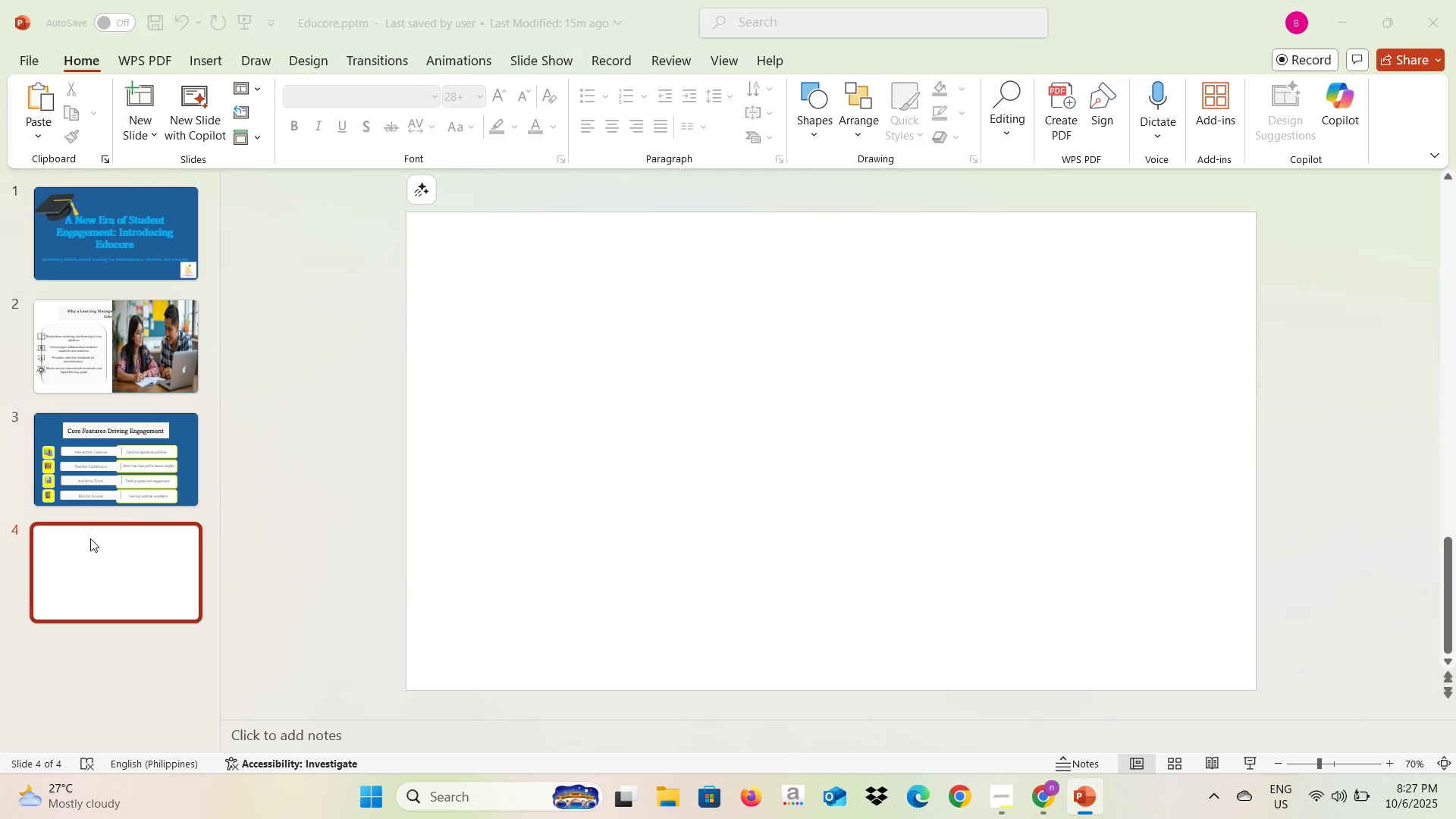 
key(Alt+Tab)
 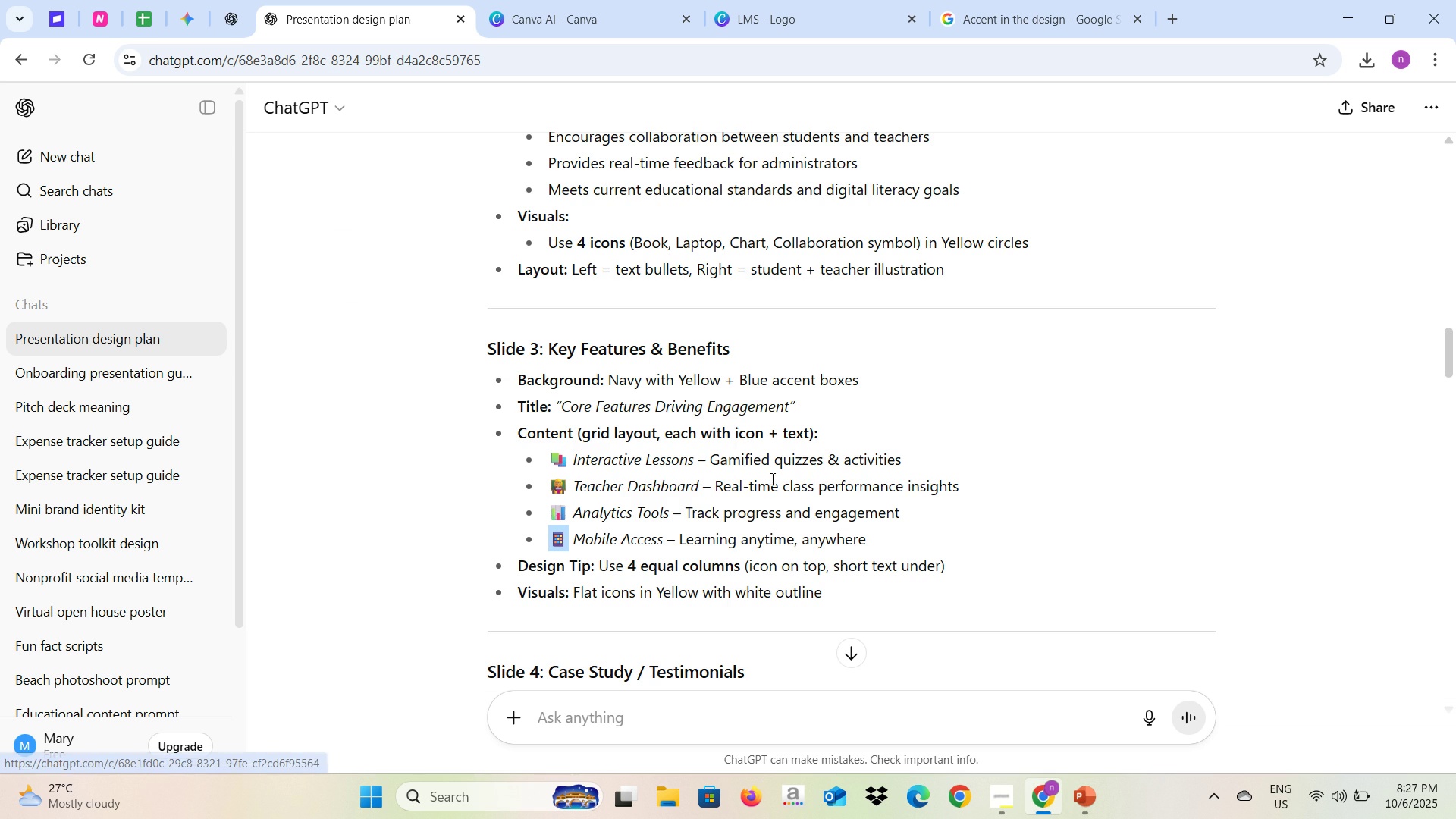 
scroll: coordinate [774, 470], scroll_direction: down, amount: 2.0
 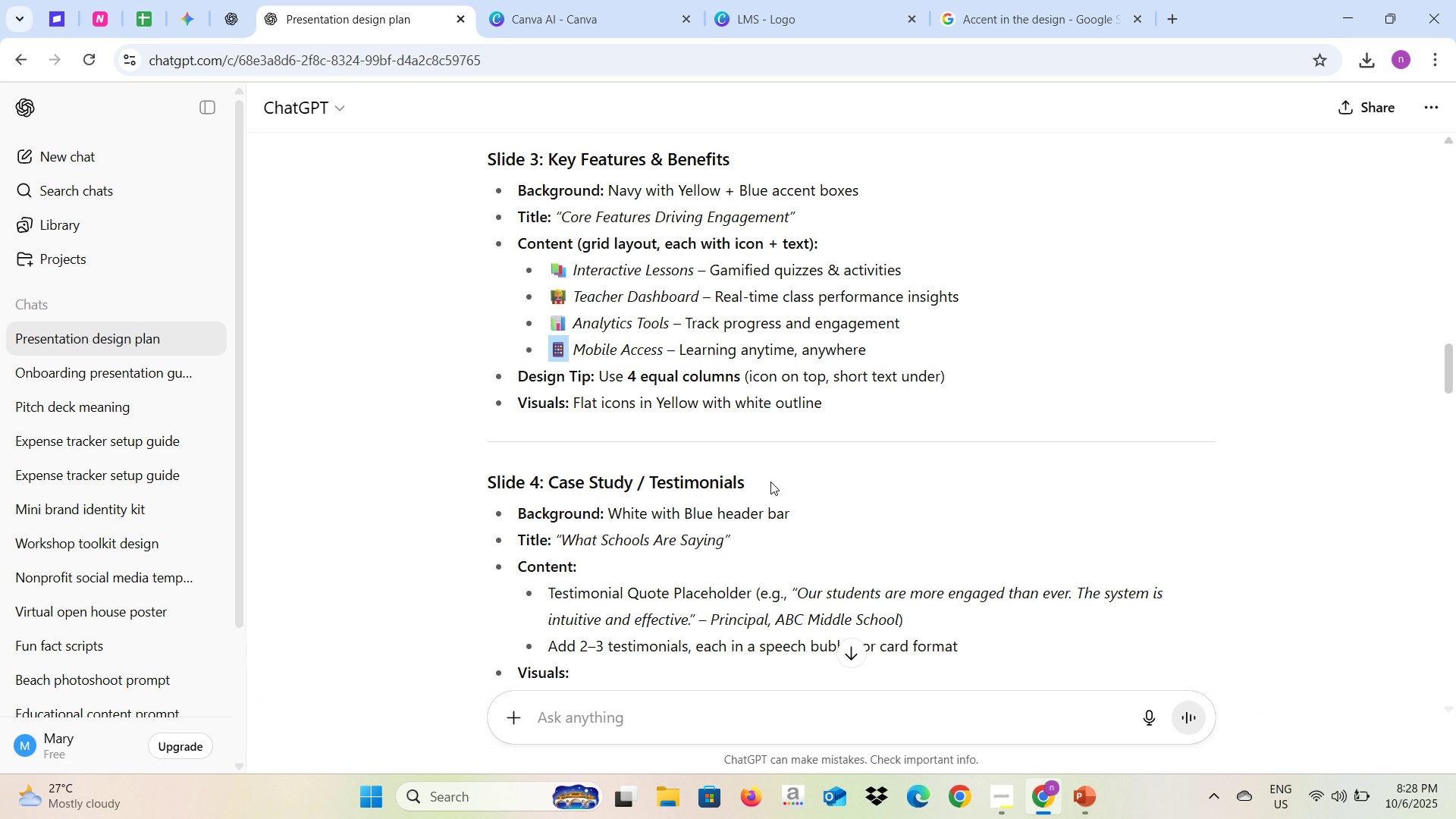 
wait(6.12)
 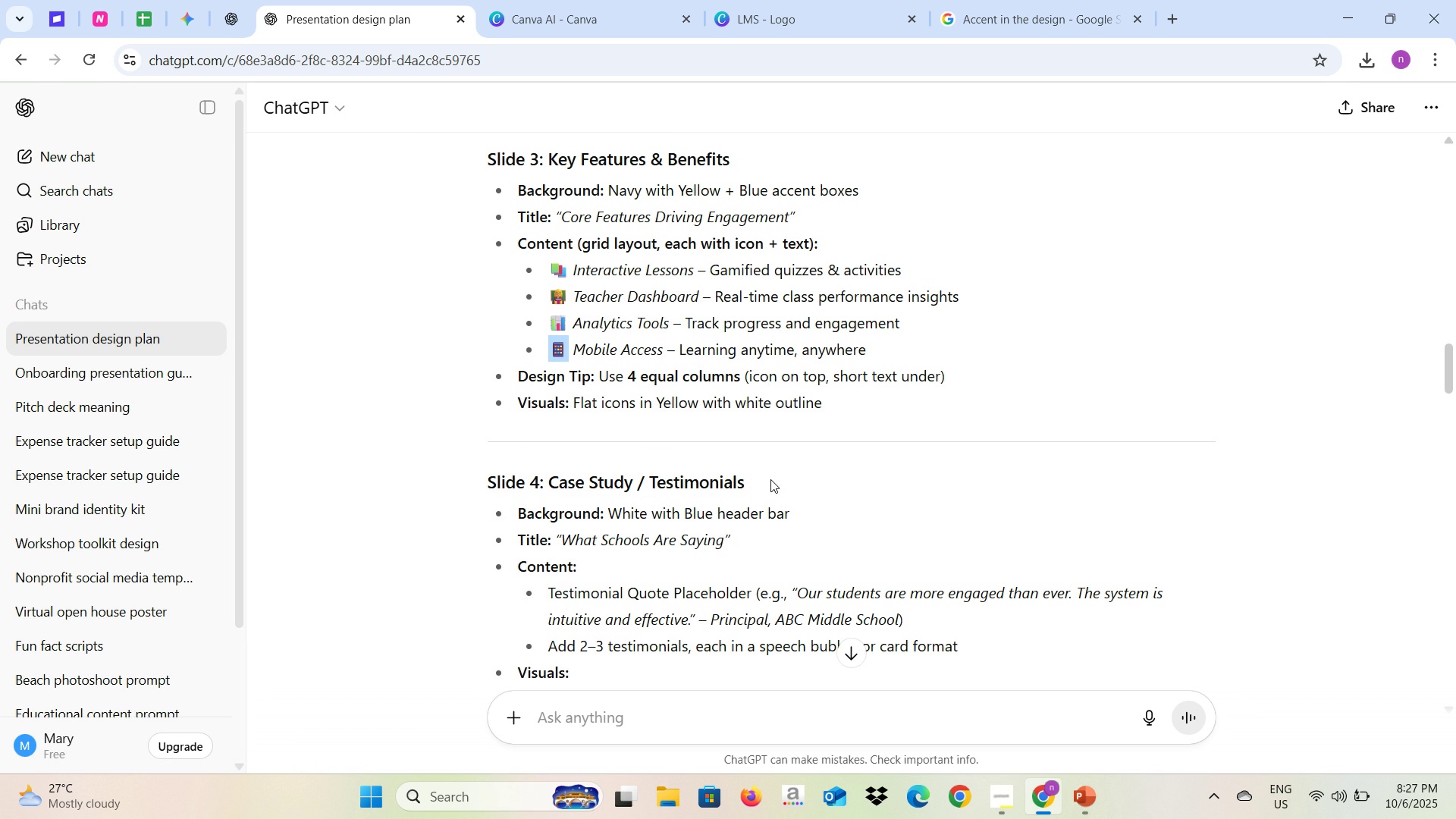 
key(Alt+AltLeft)
 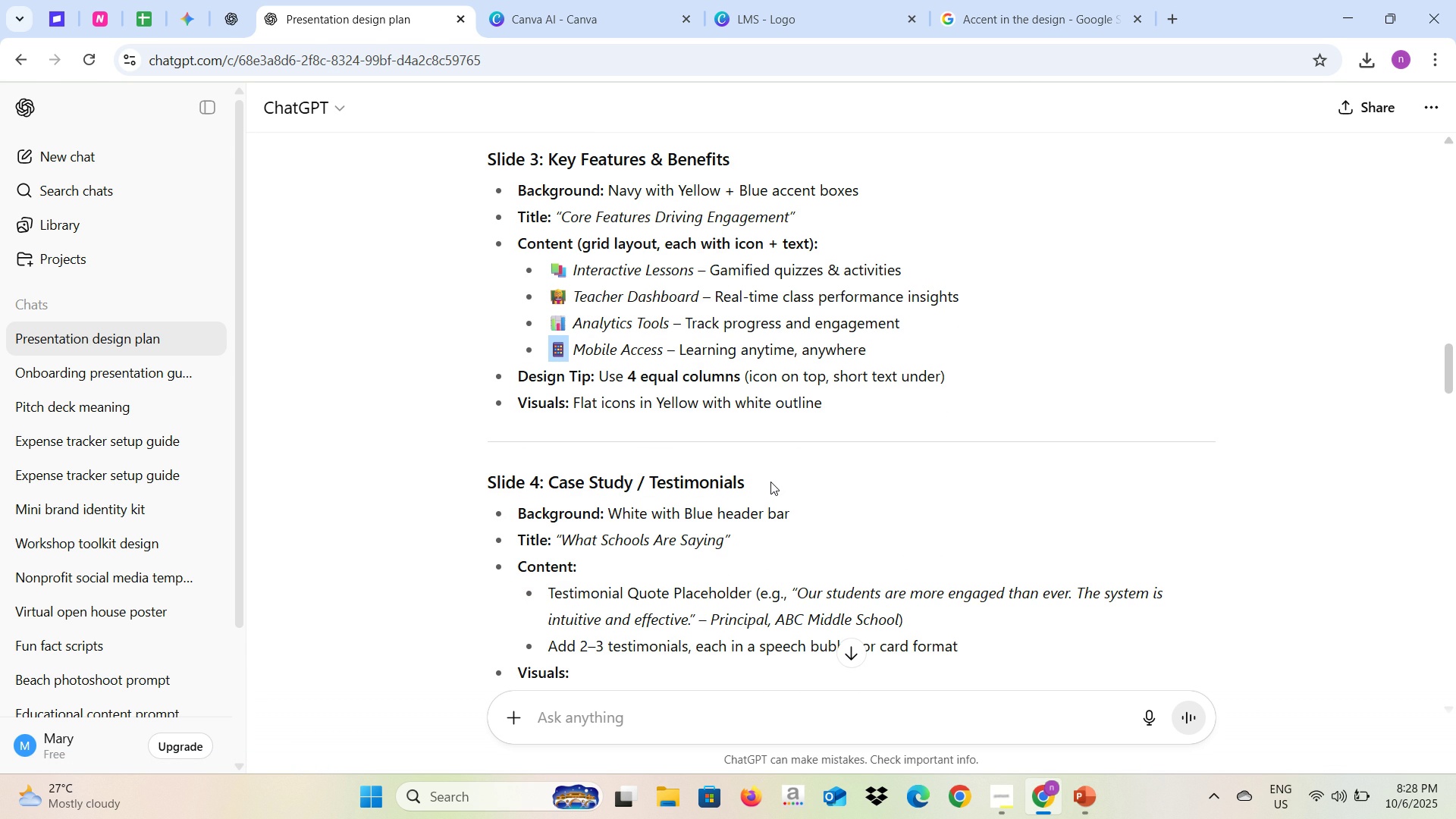 
key(Alt+Tab)
 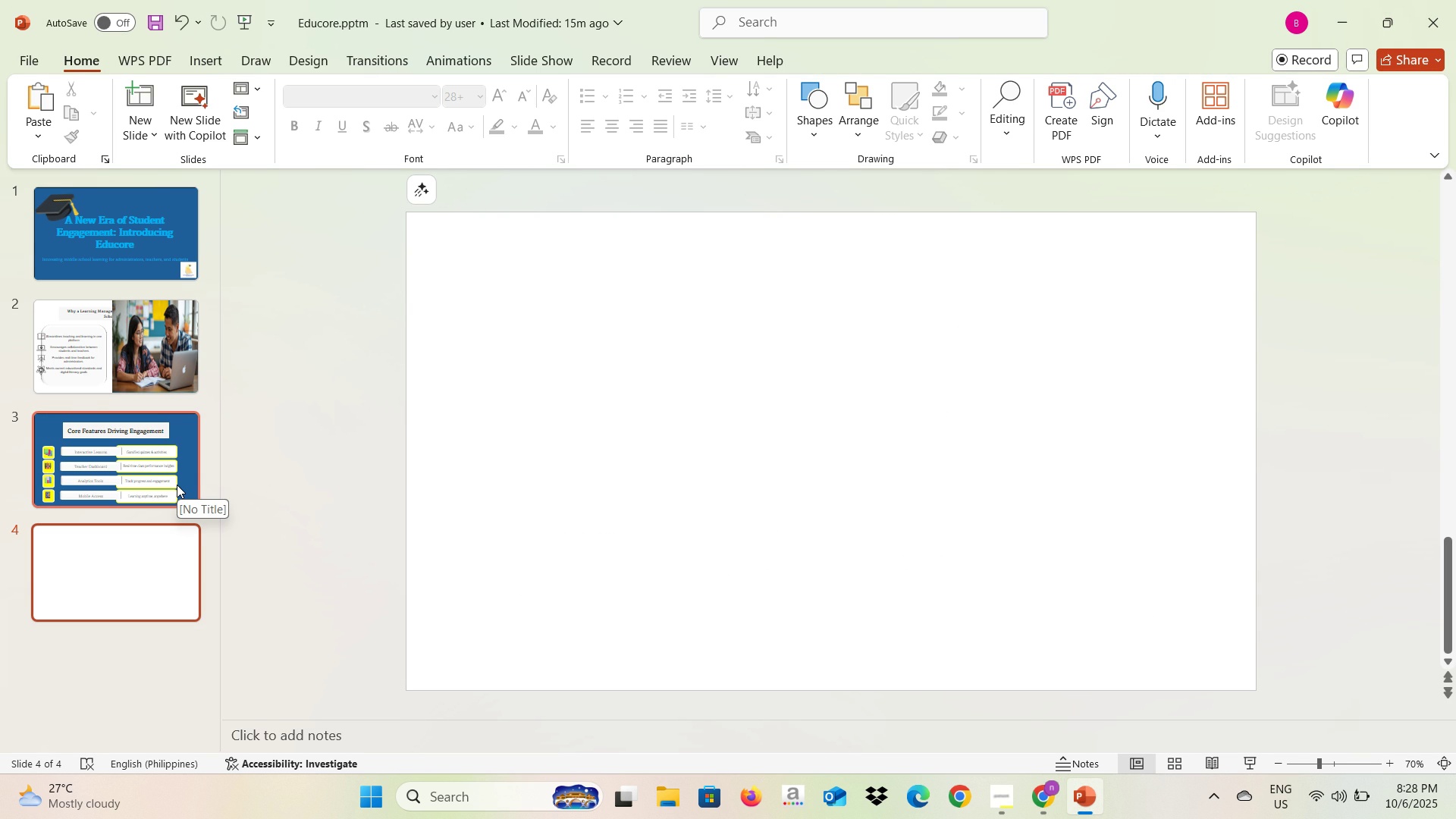 
wait(5.41)
 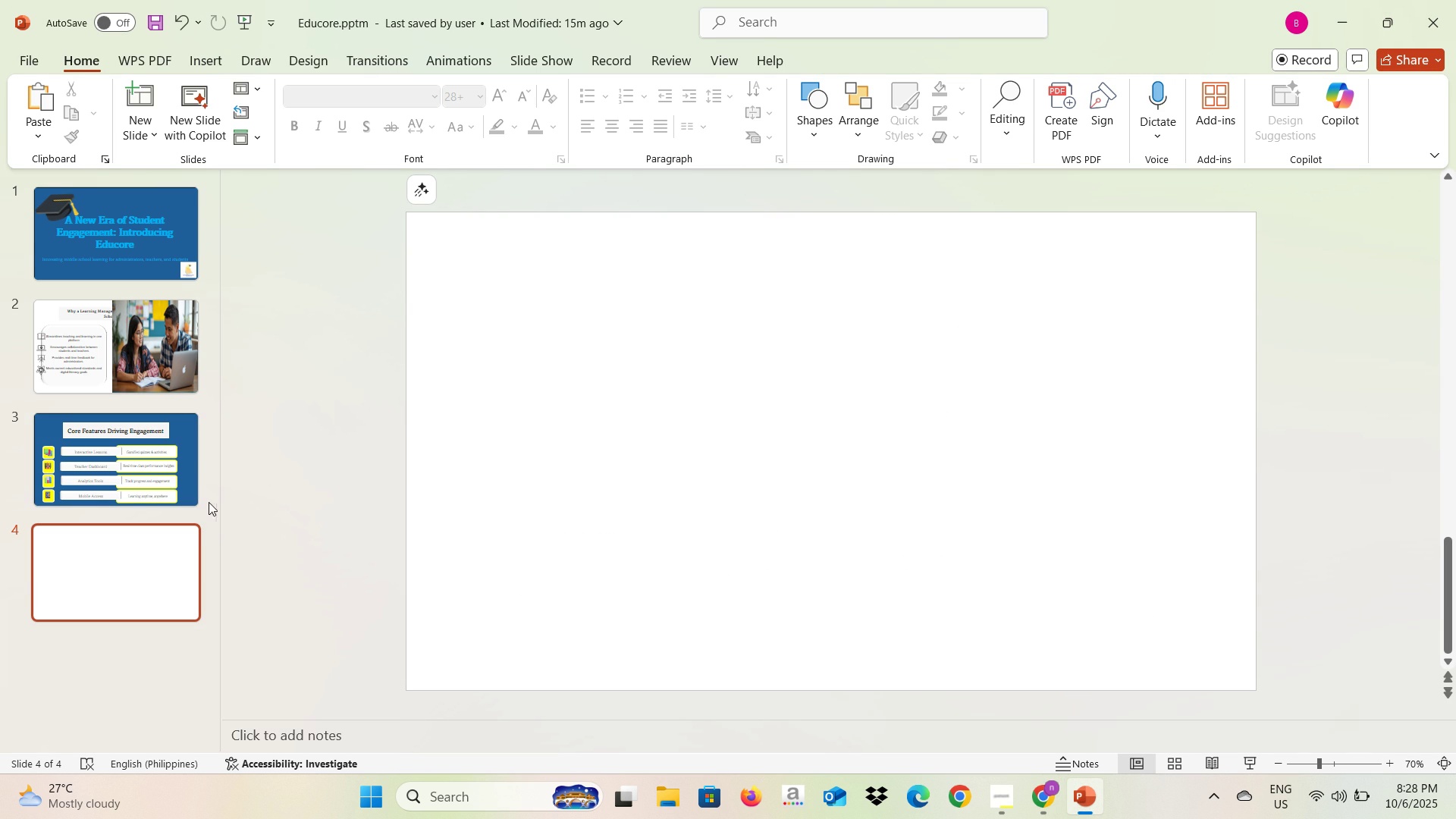 
key(Alt+AltLeft)
 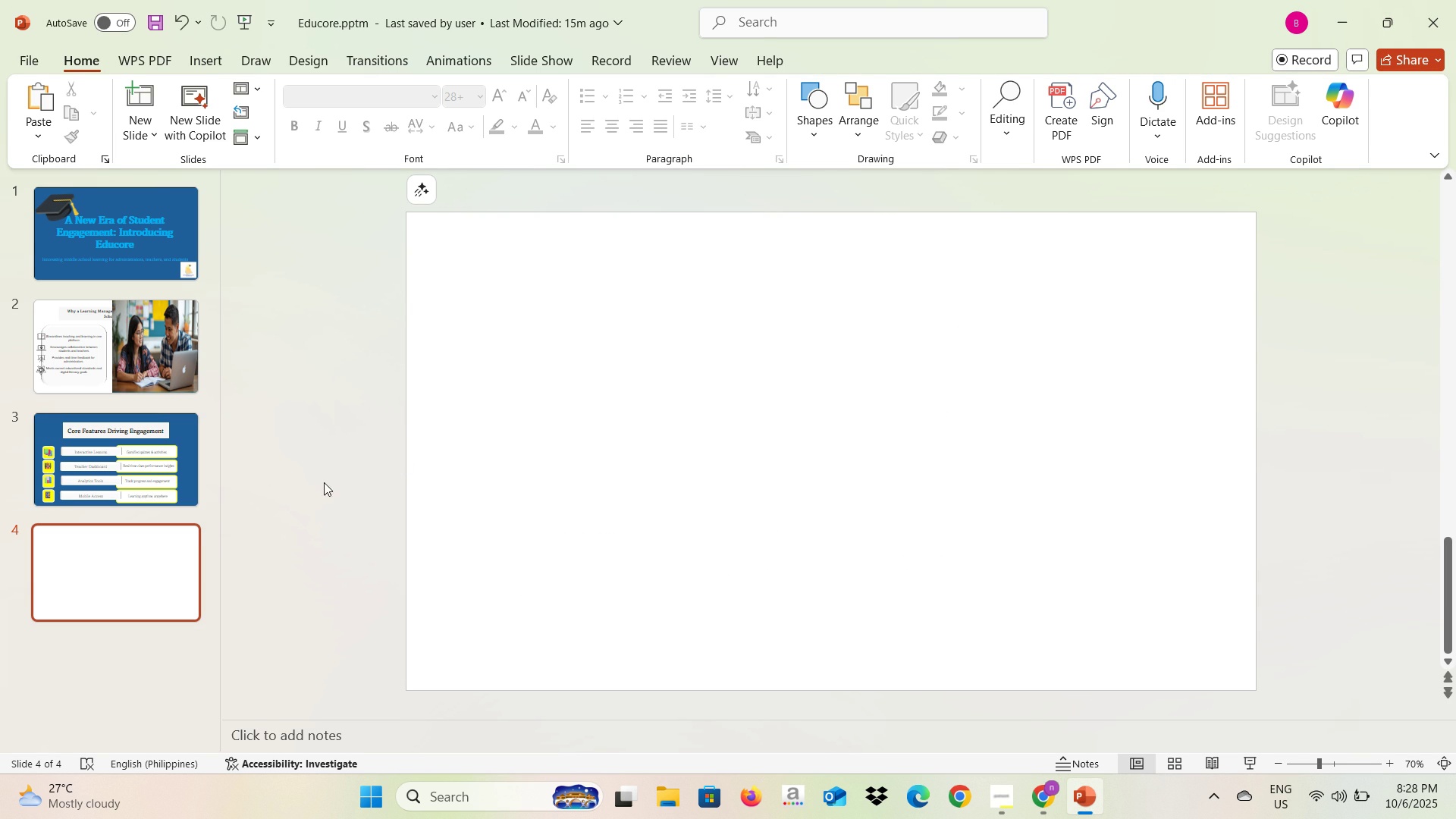 
key(Alt+Tab)
 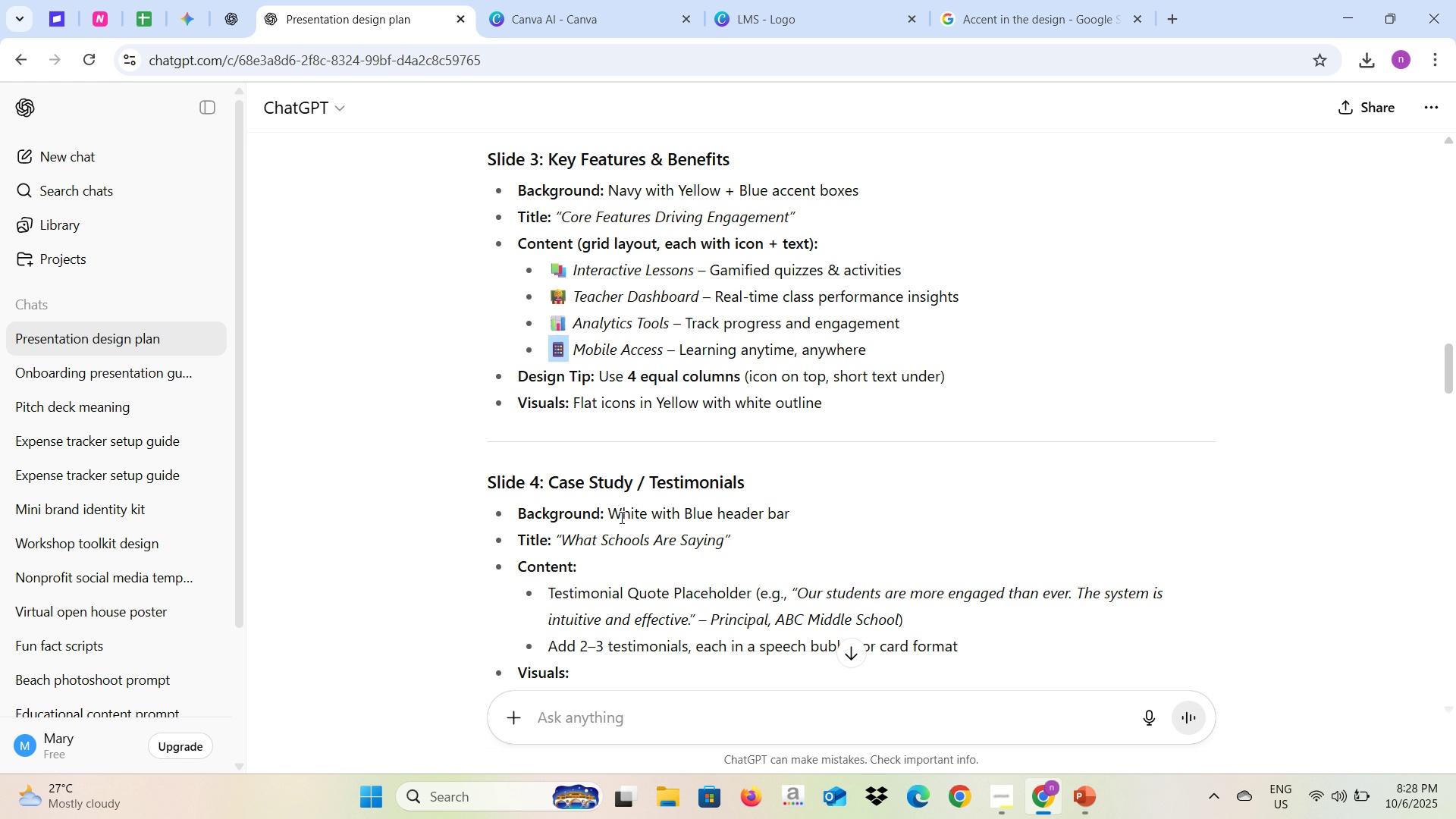 
scroll: coordinate [620, 517], scroll_direction: down, amount: 1.0
 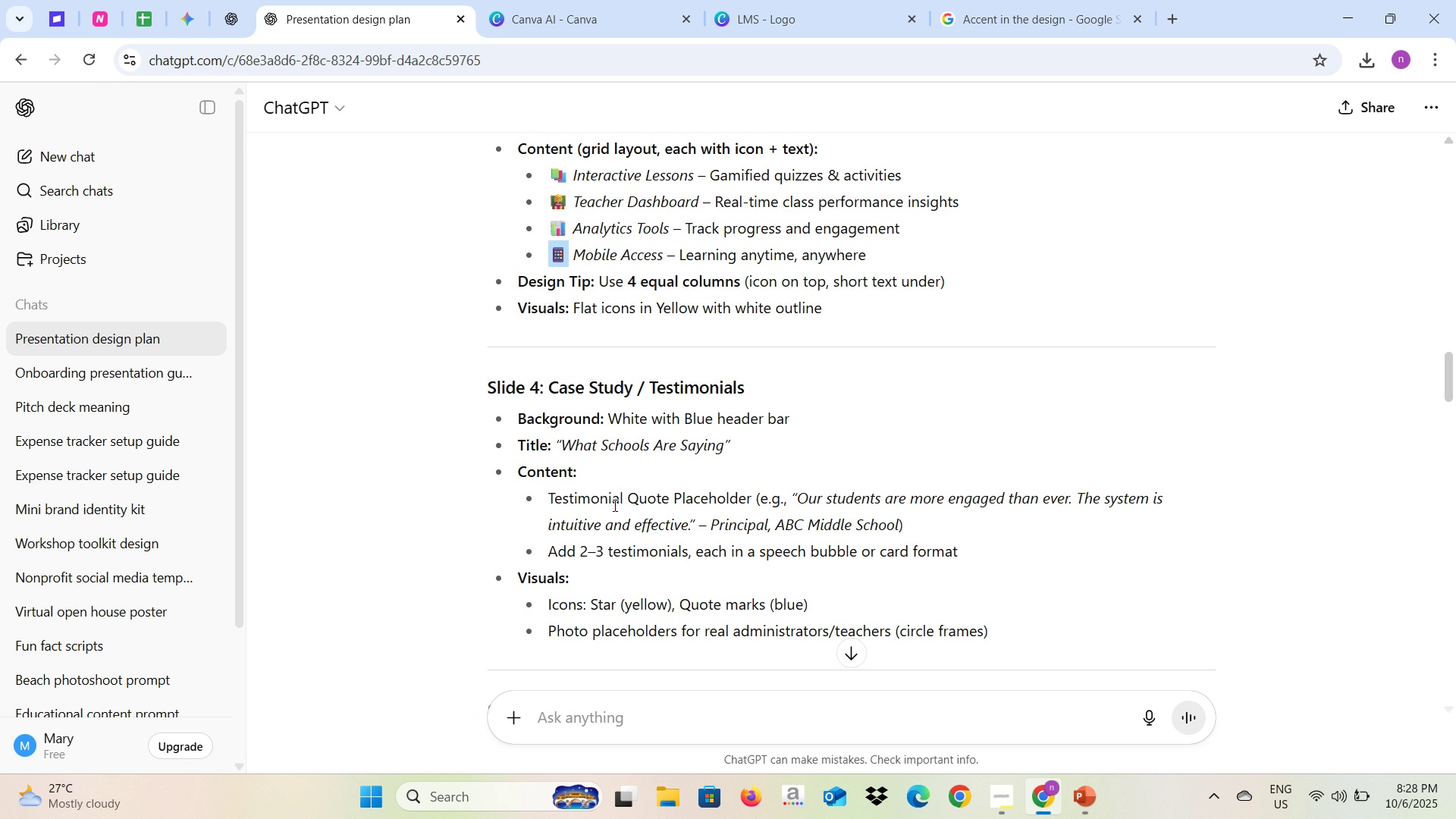 
key(Alt+AltLeft)
 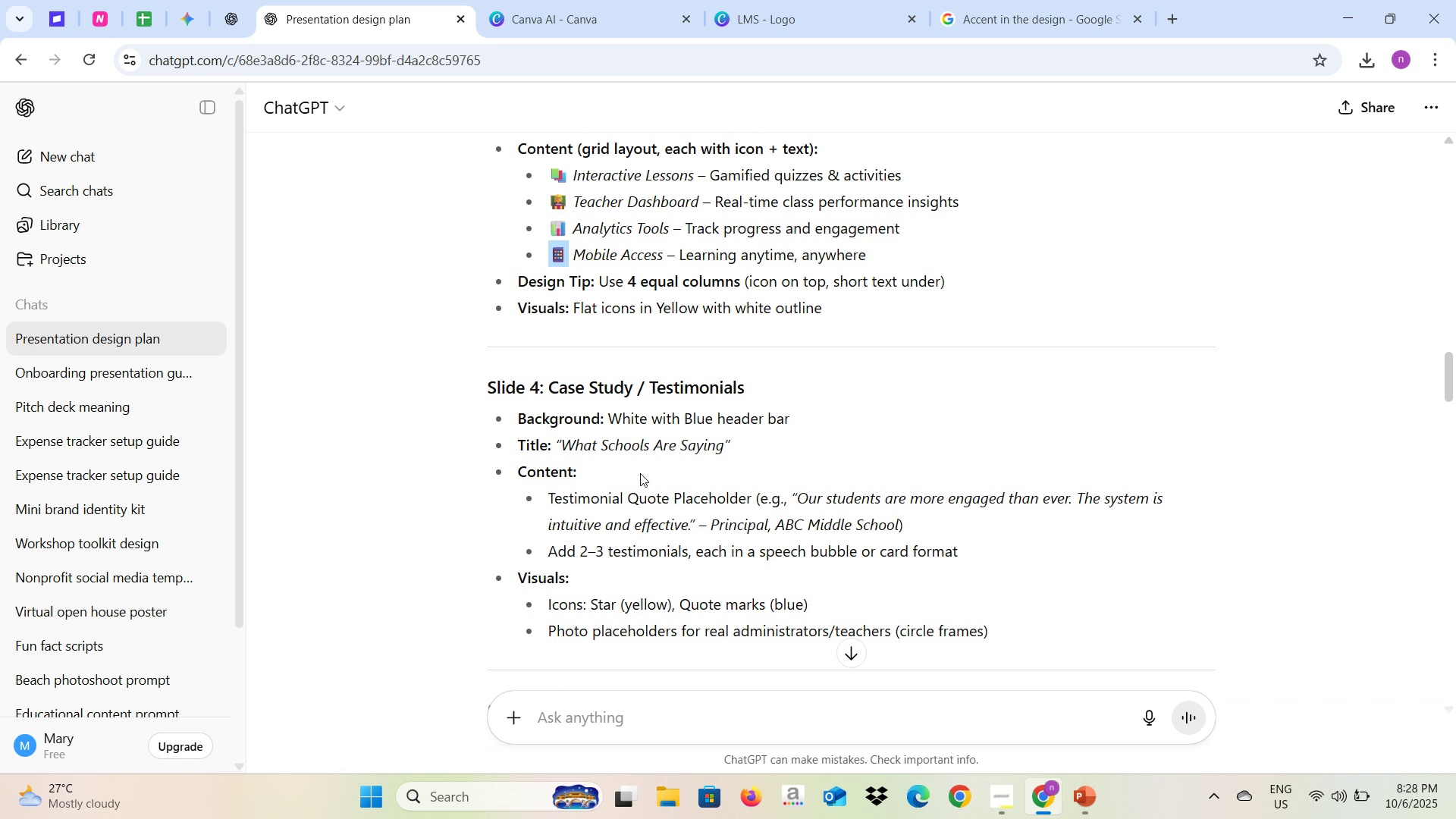 
key(Alt+Tab)
 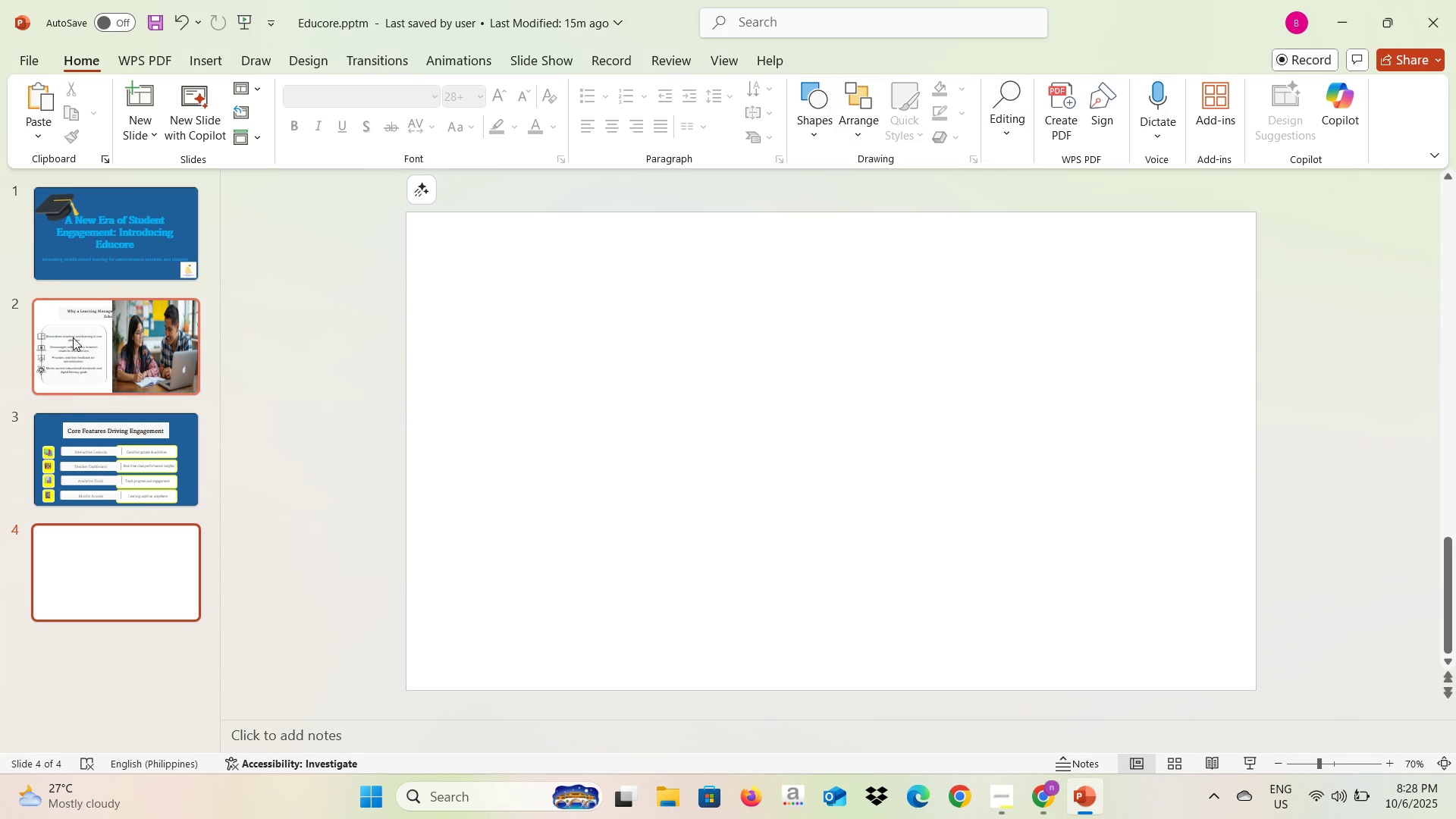 
left_click([66, 416])
 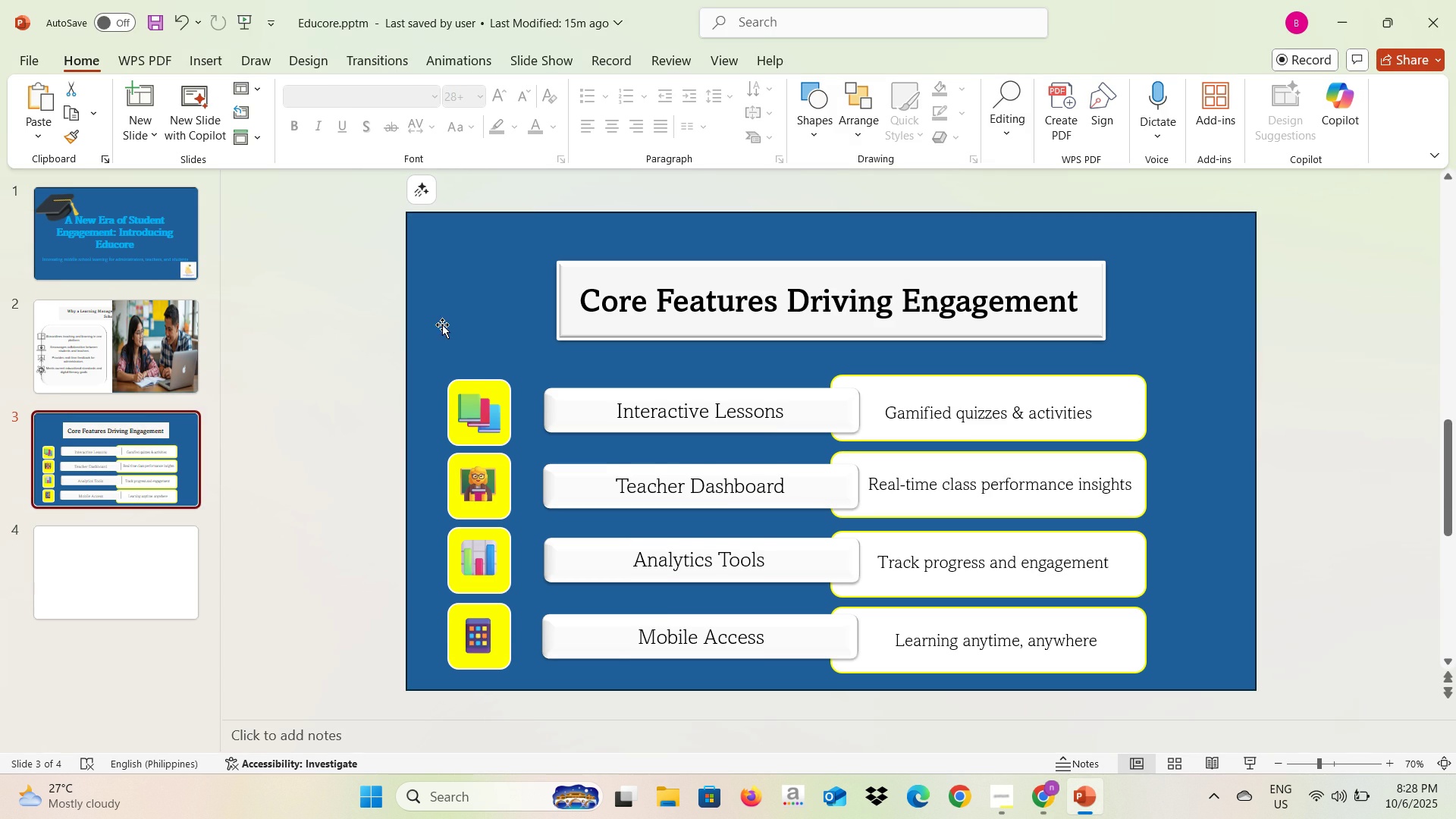 
left_click([442, 325])
 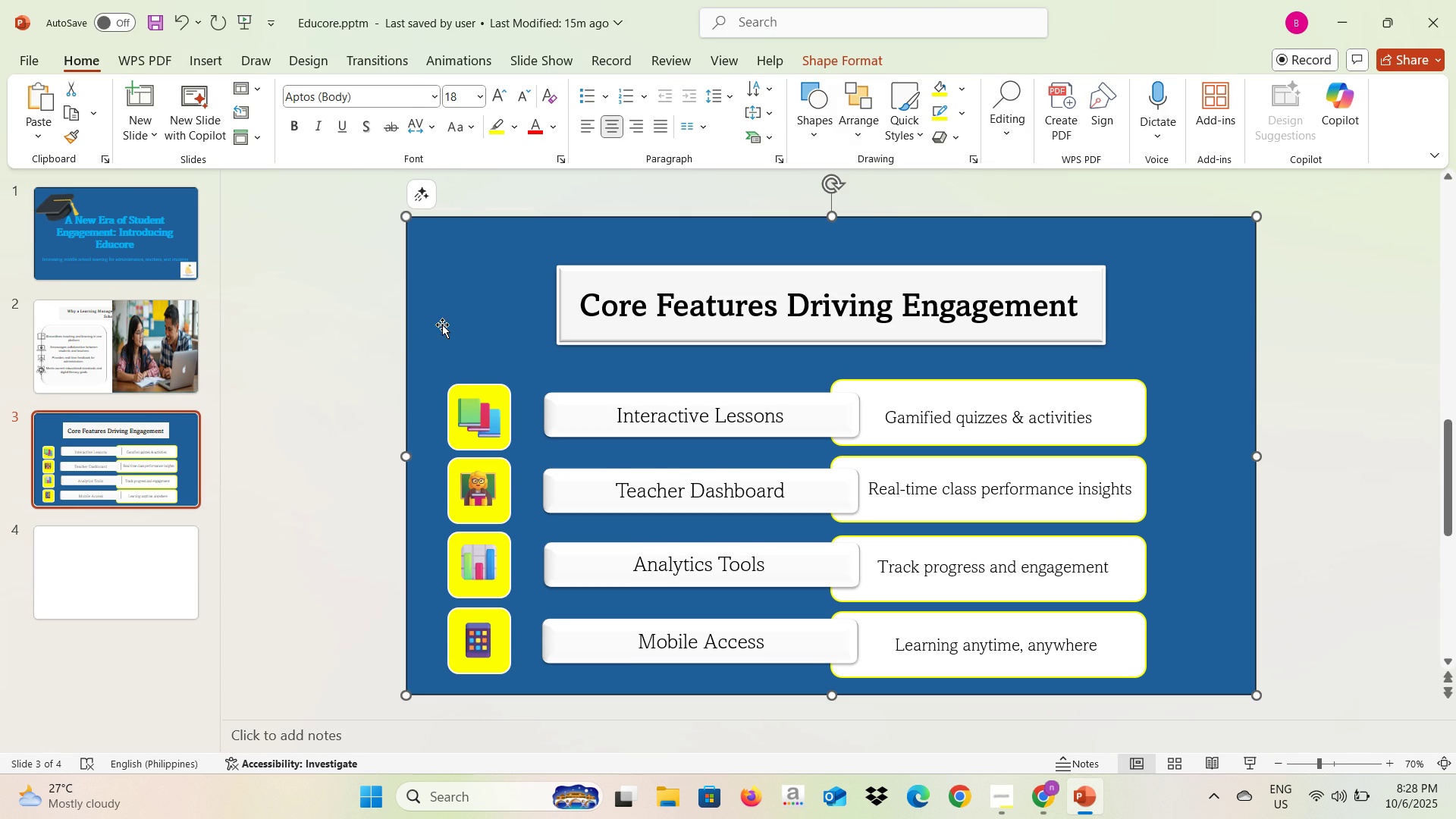 
key(Control+C)
 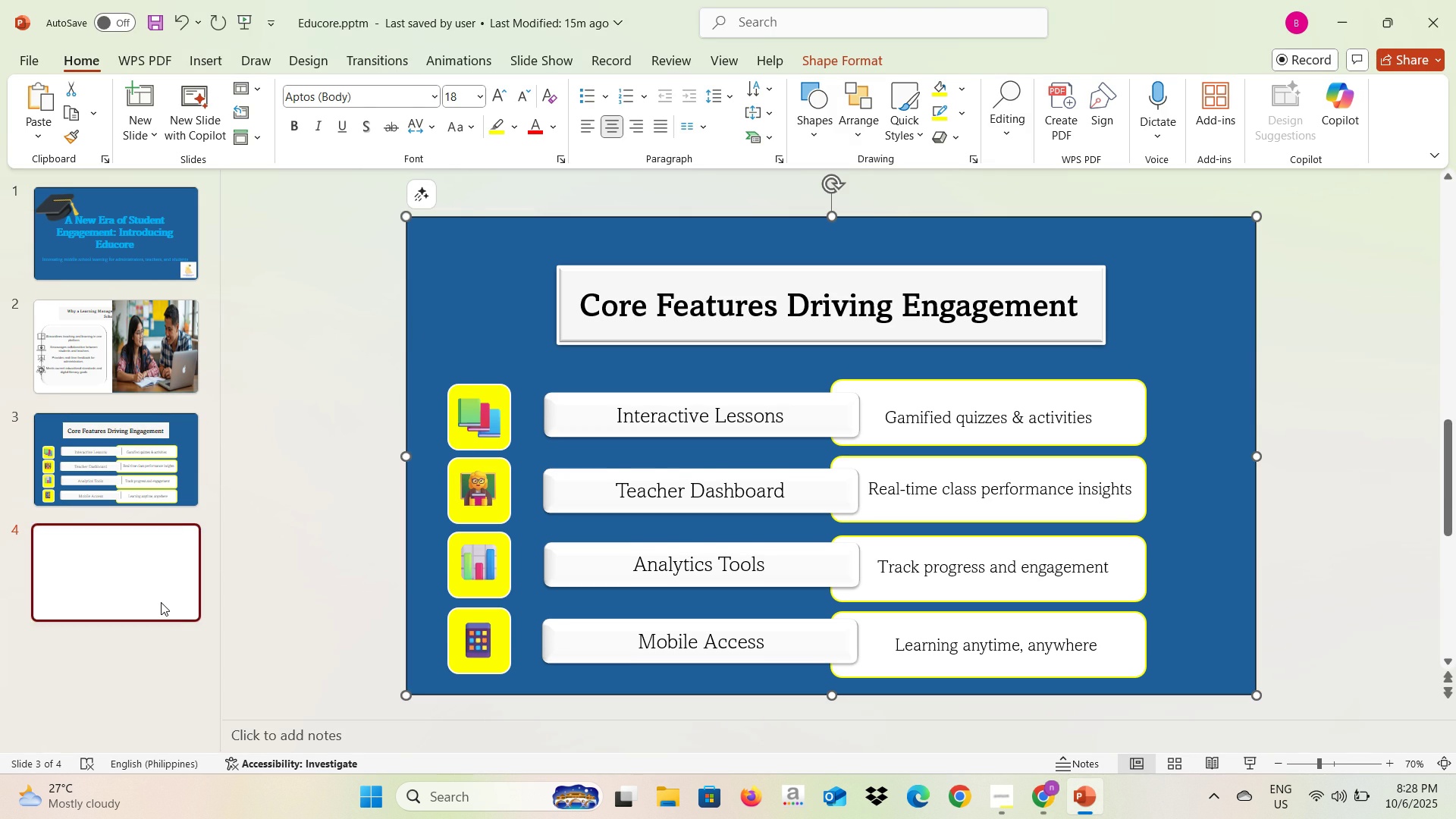 
left_click([161, 602])
 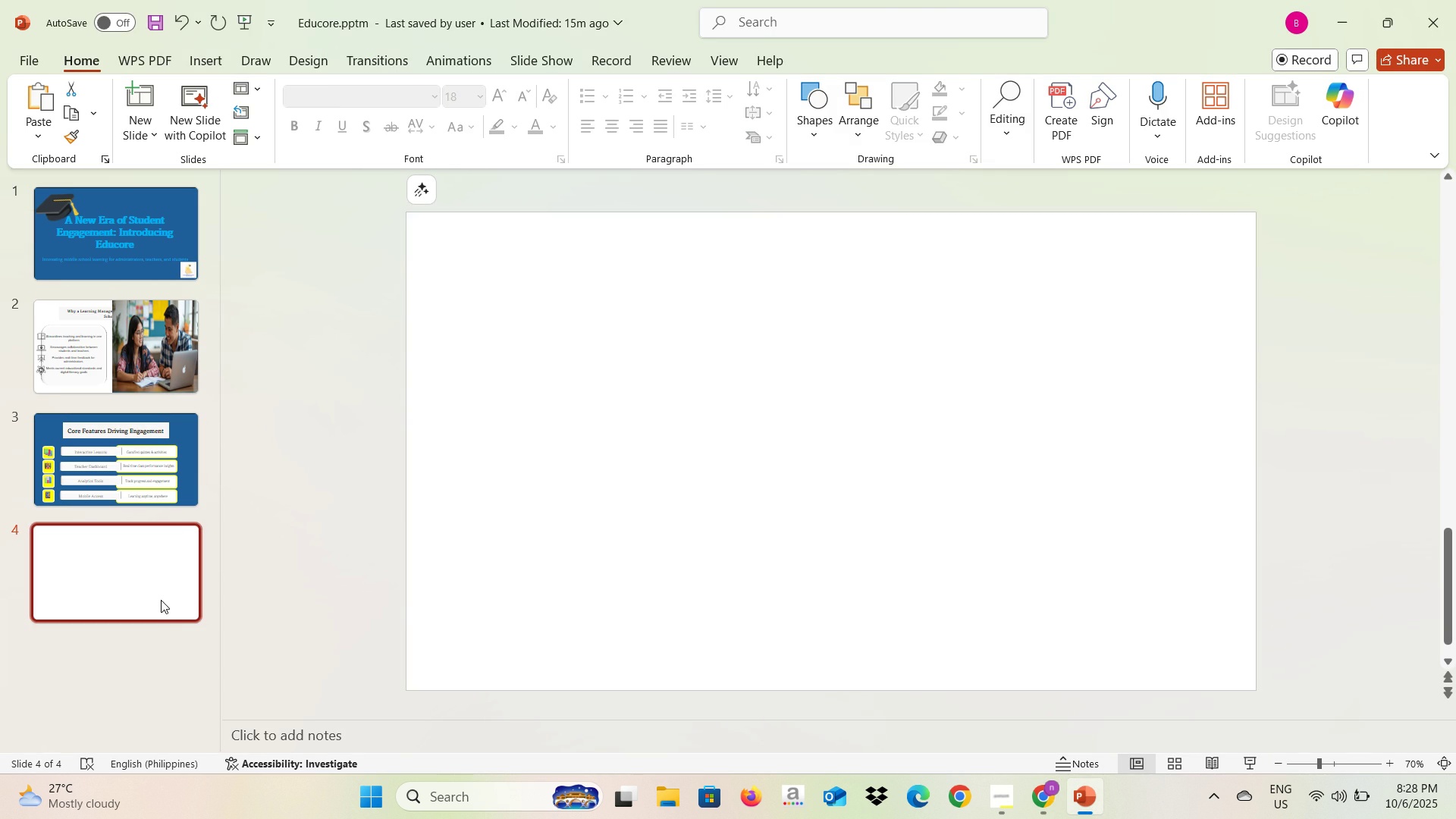 
key(Control+V)
 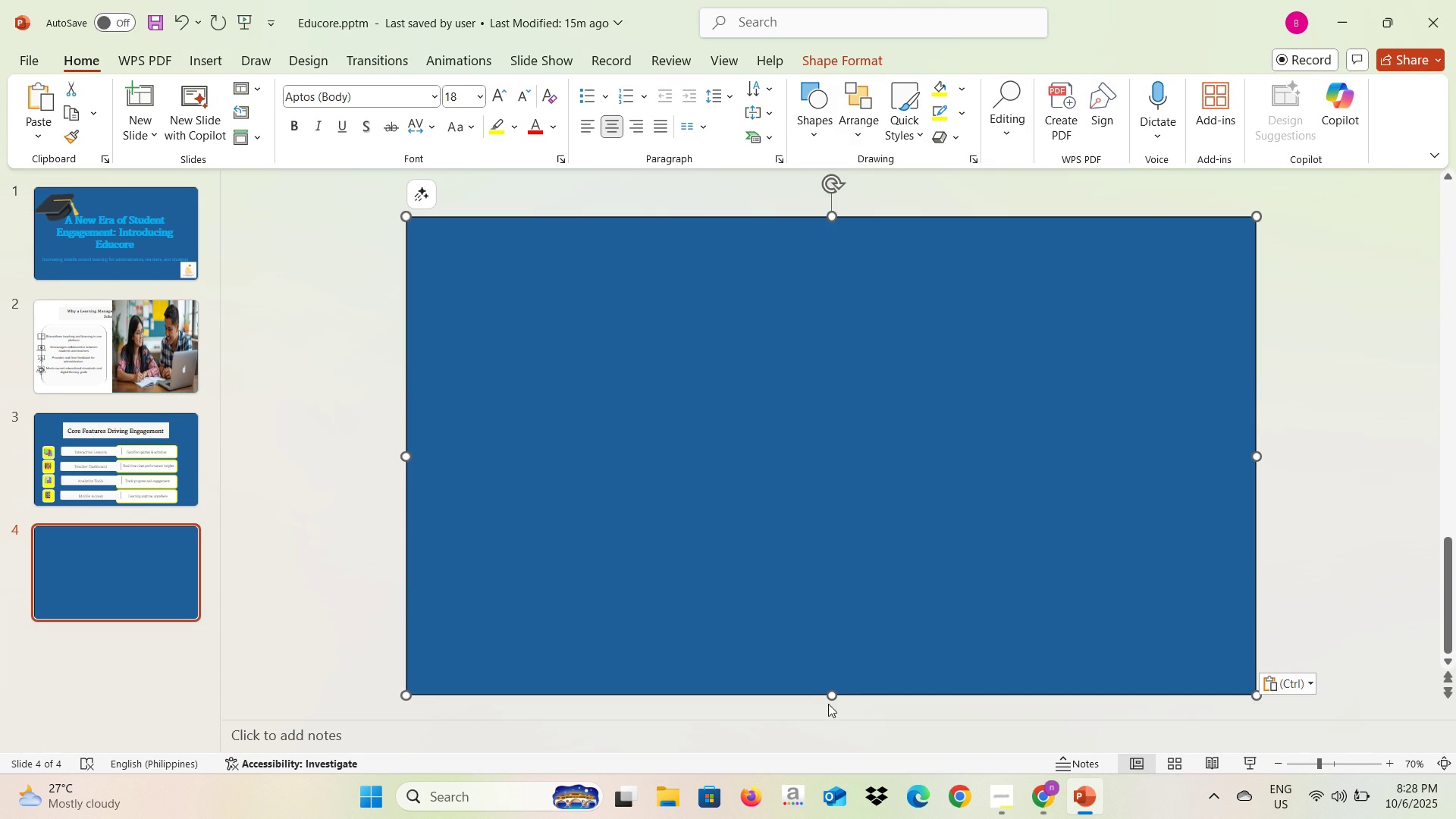 
left_click_drag(start_coordinate=[832, 697], to_coordinate=[809, 335])
 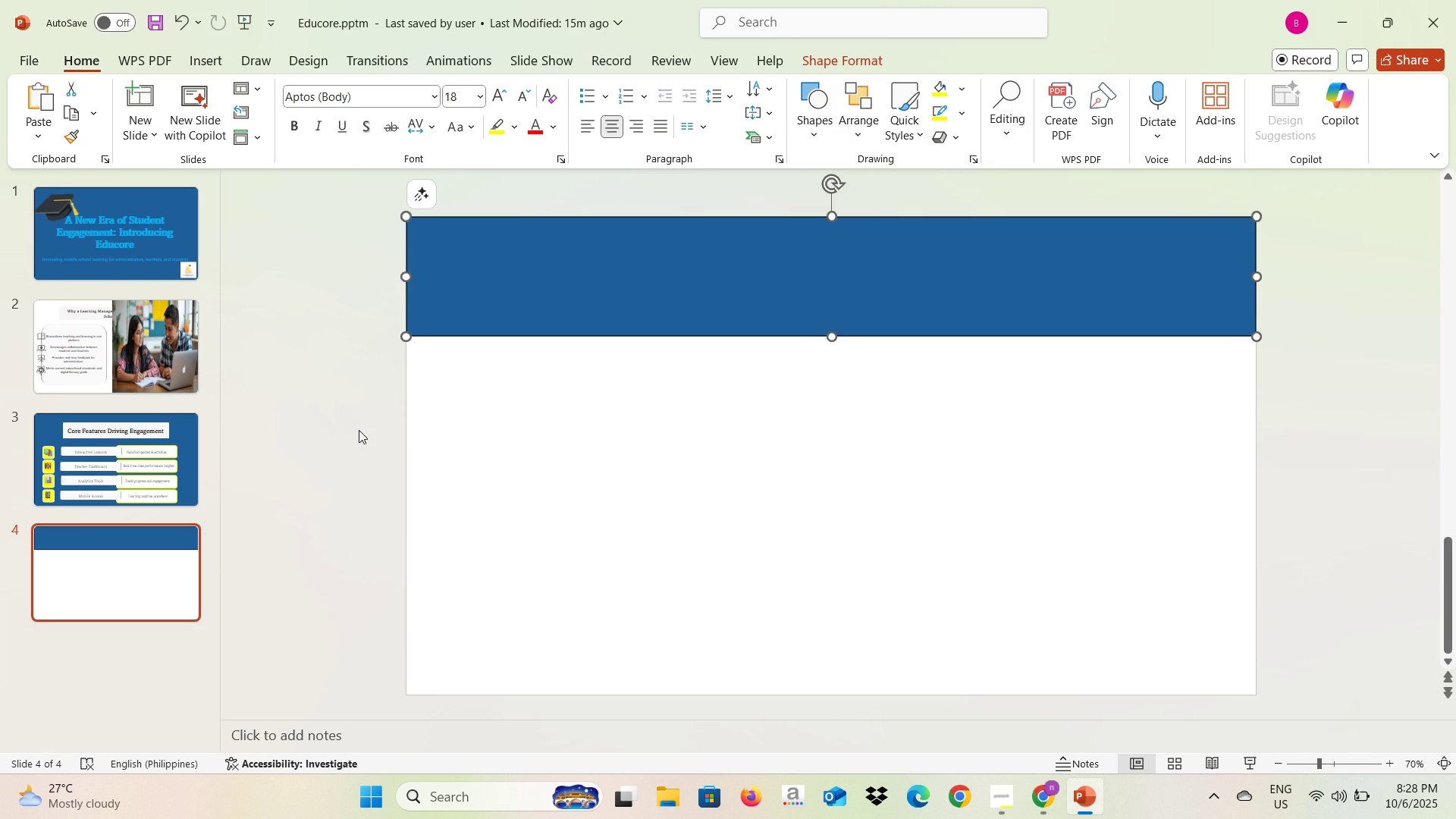 
left_click([359, 430])
 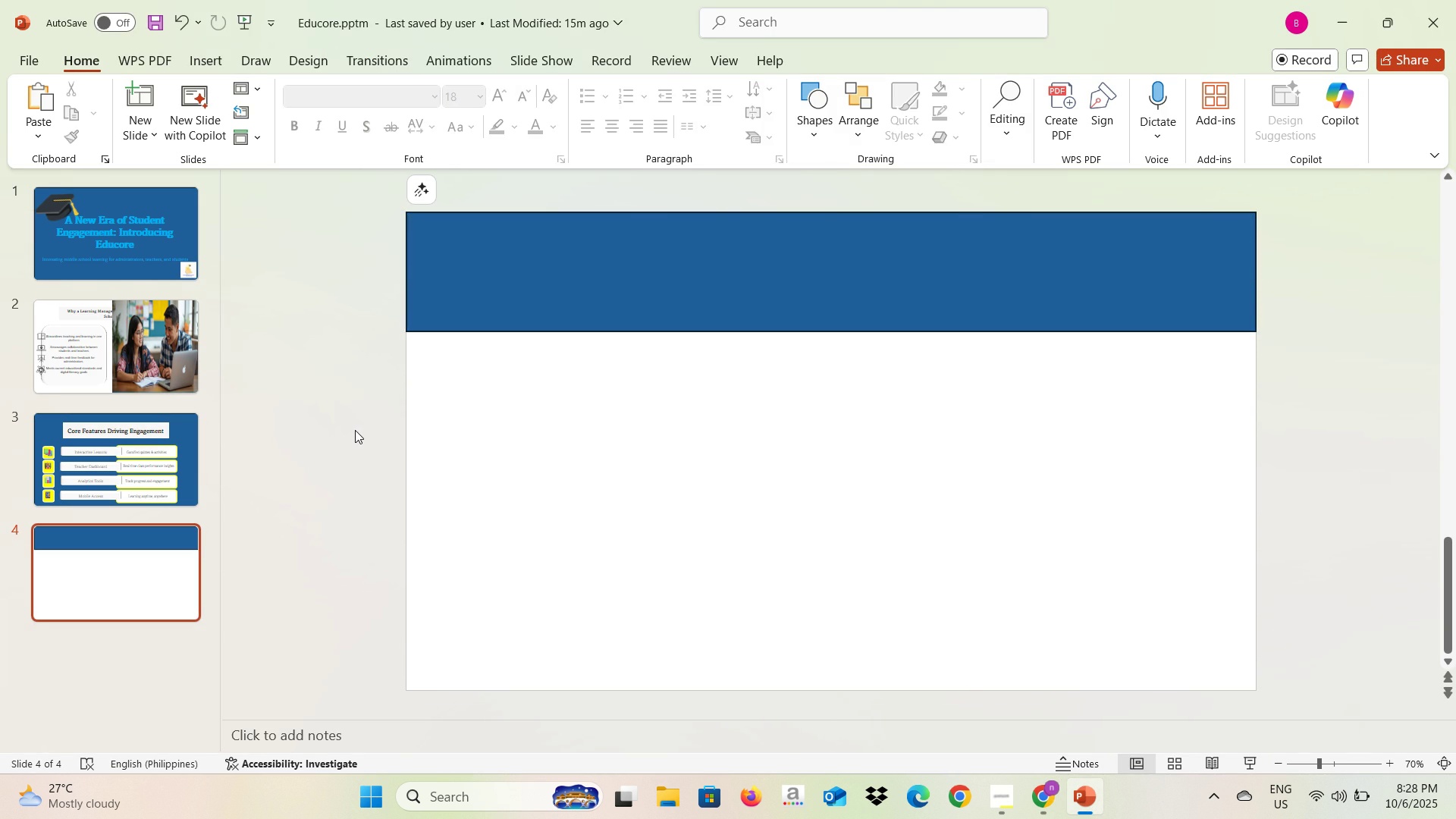 
key(Alt+AltLeft)
 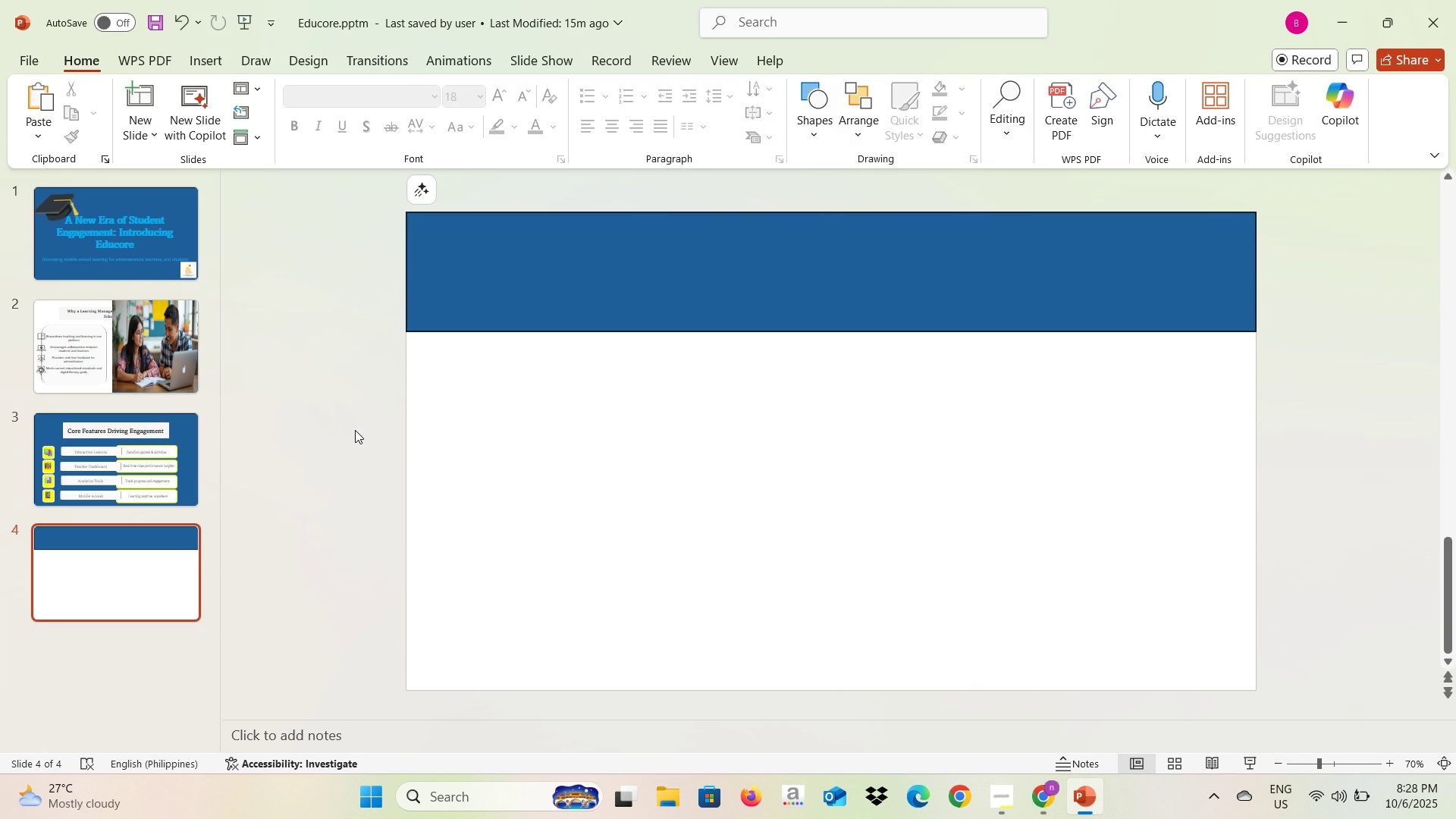 
key(Alt+Tab)
 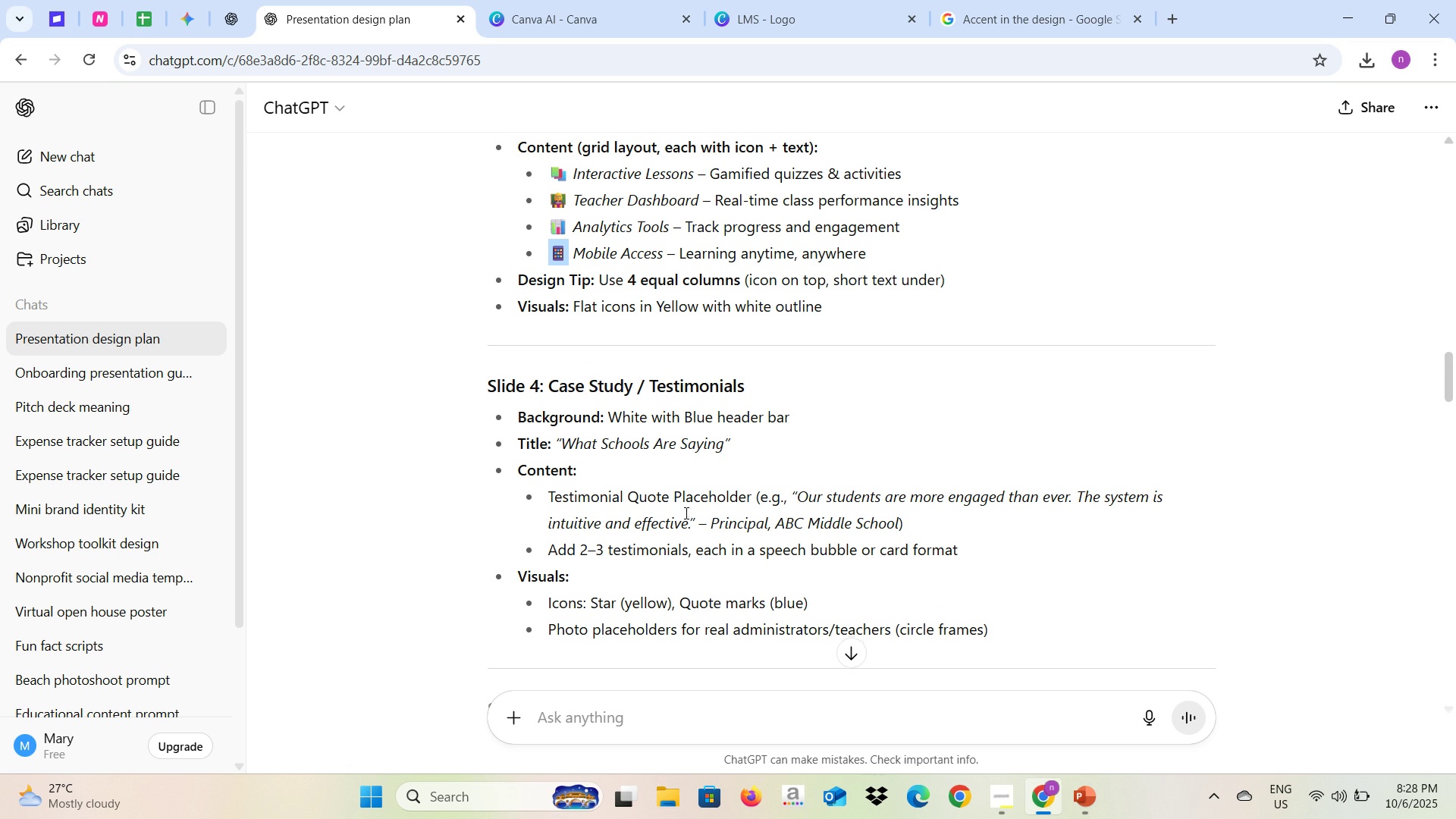 
scroll: coordinate [685, 513], scroll_direction: down, amount: 1.0
 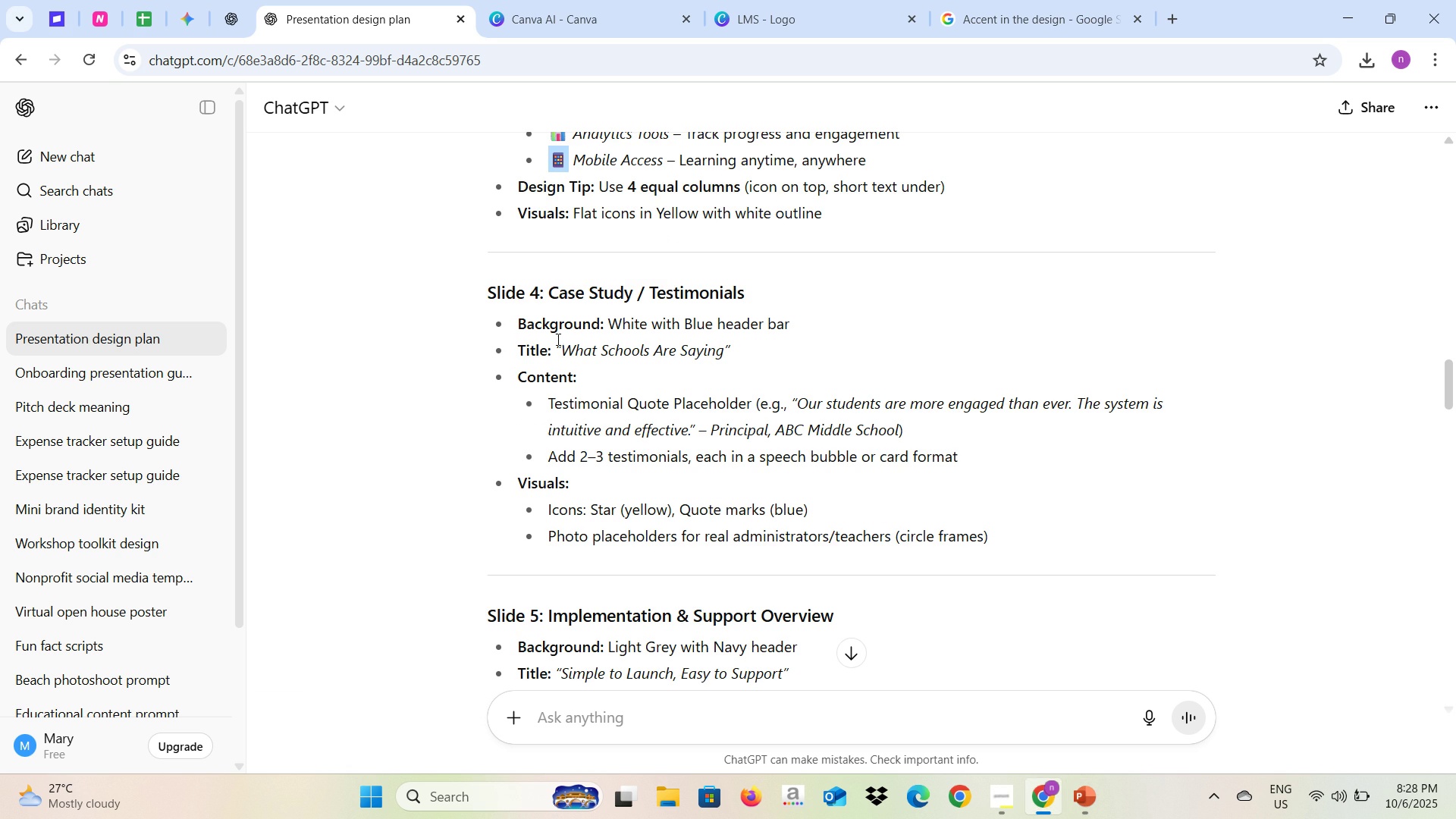 
left_click_drag(start_coordinate=[564, 349], to_coordinate=[722, 350])
 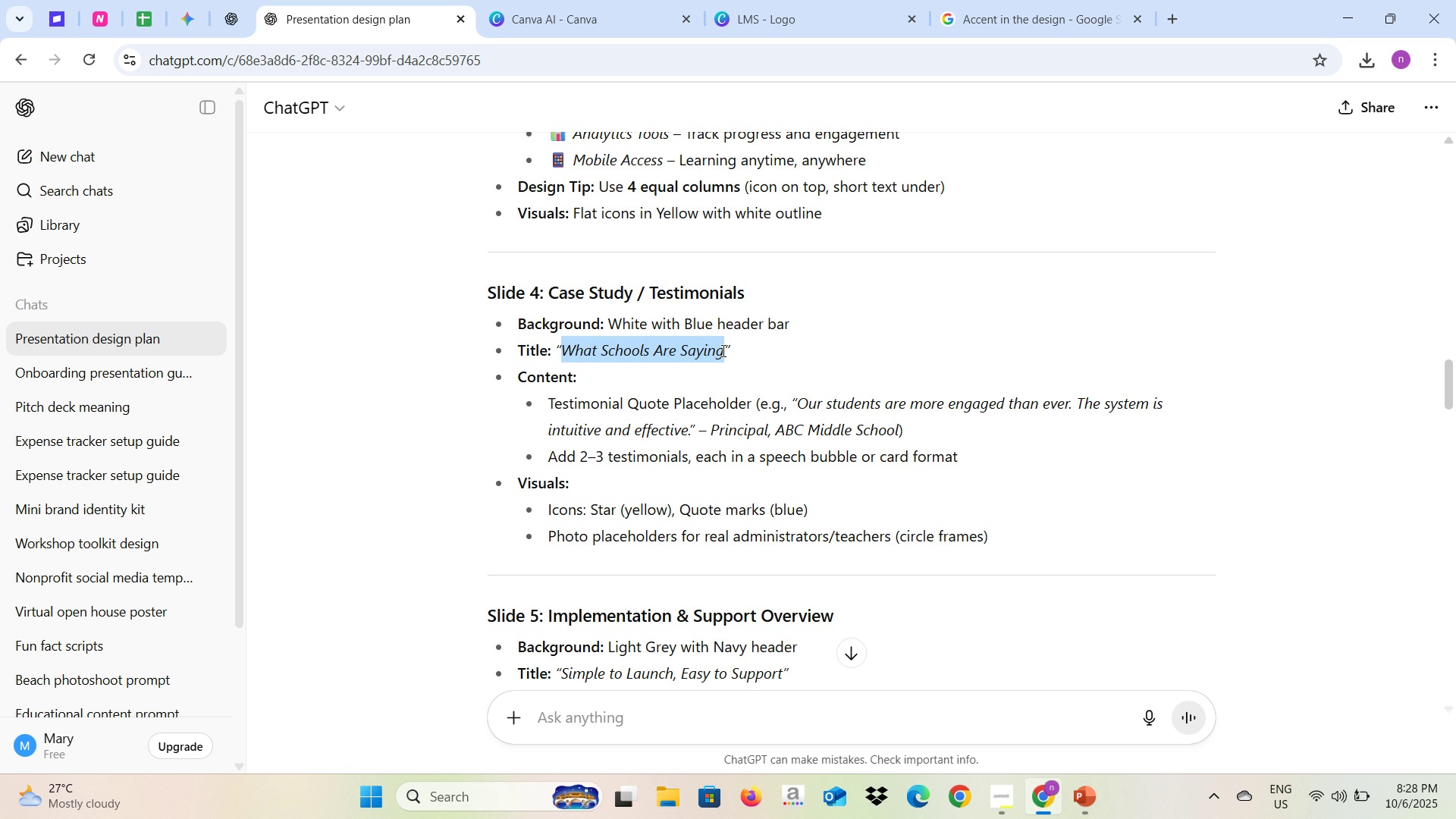 
key(Control+C)
 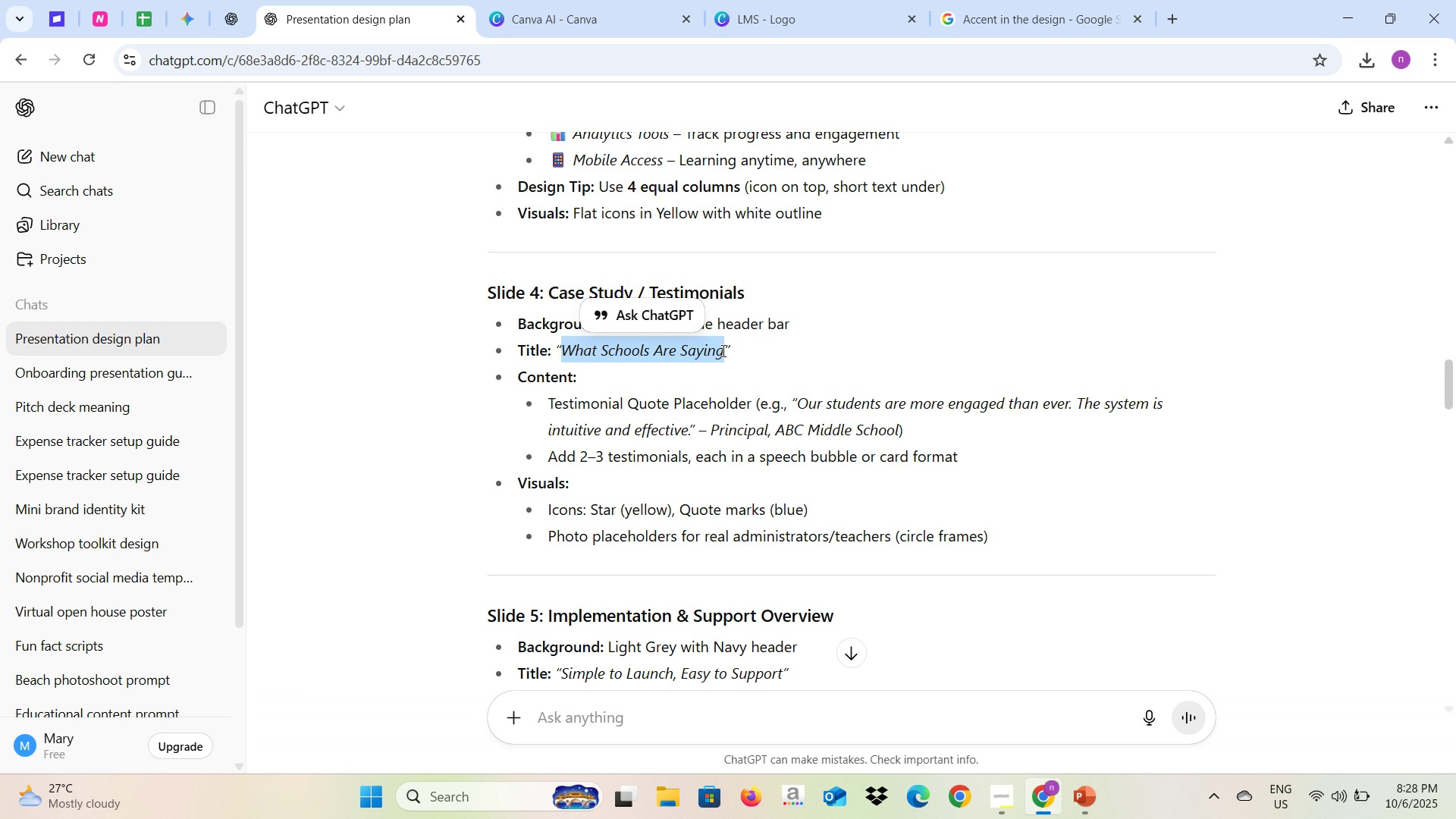 
key(Control+C)
 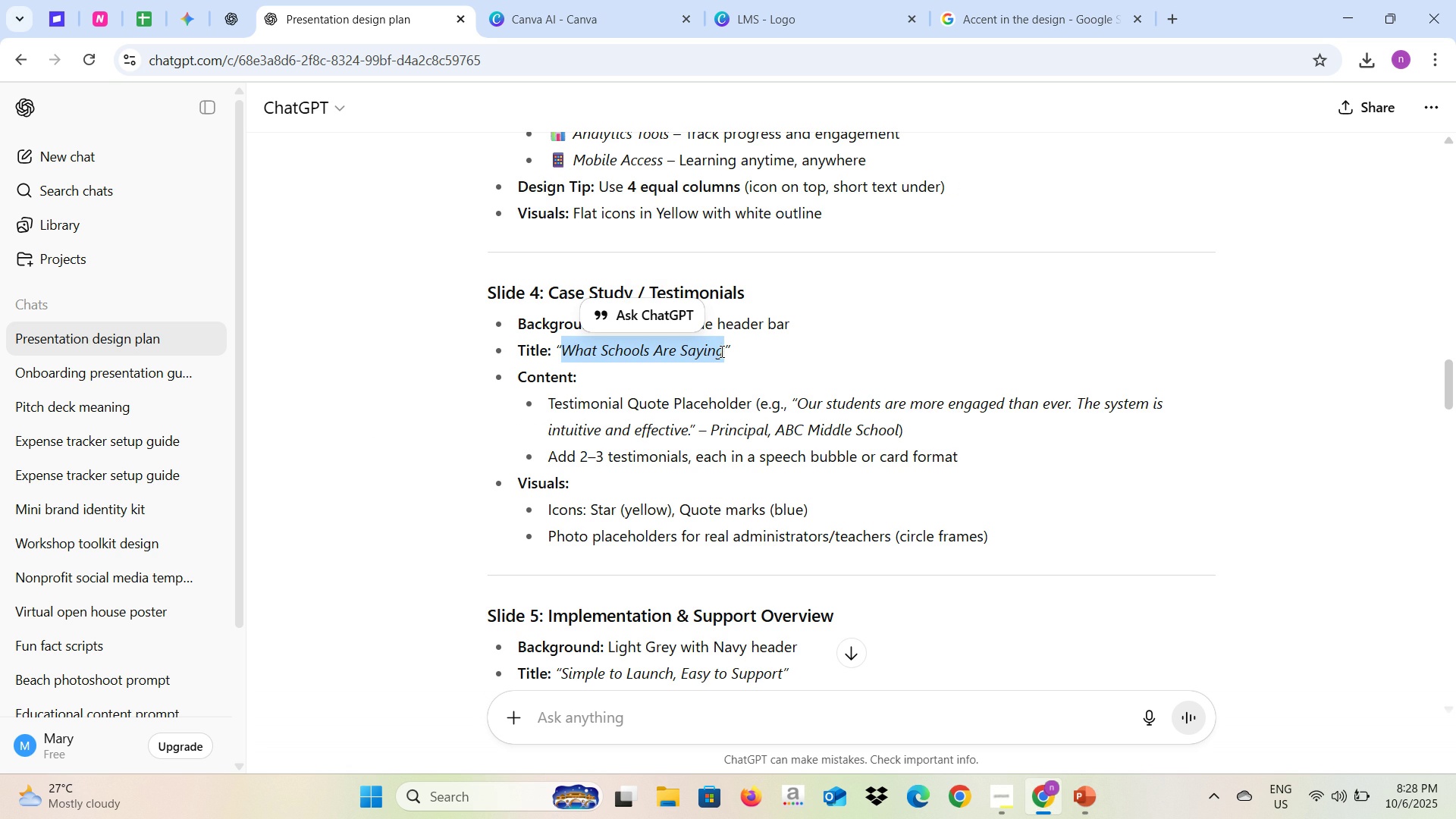 
key(Alt+AltLeft)
 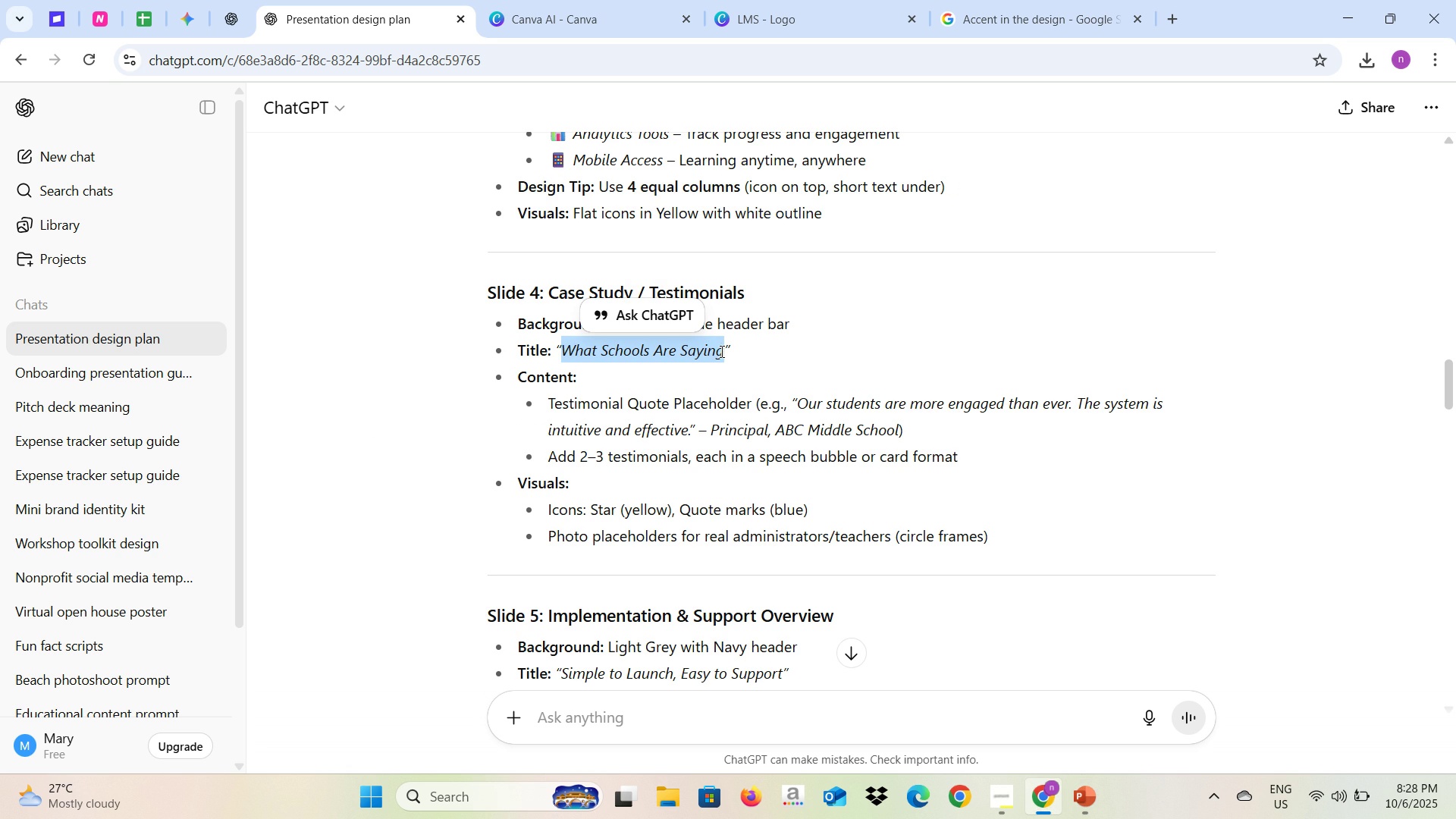 
key(Alt+Tab)
 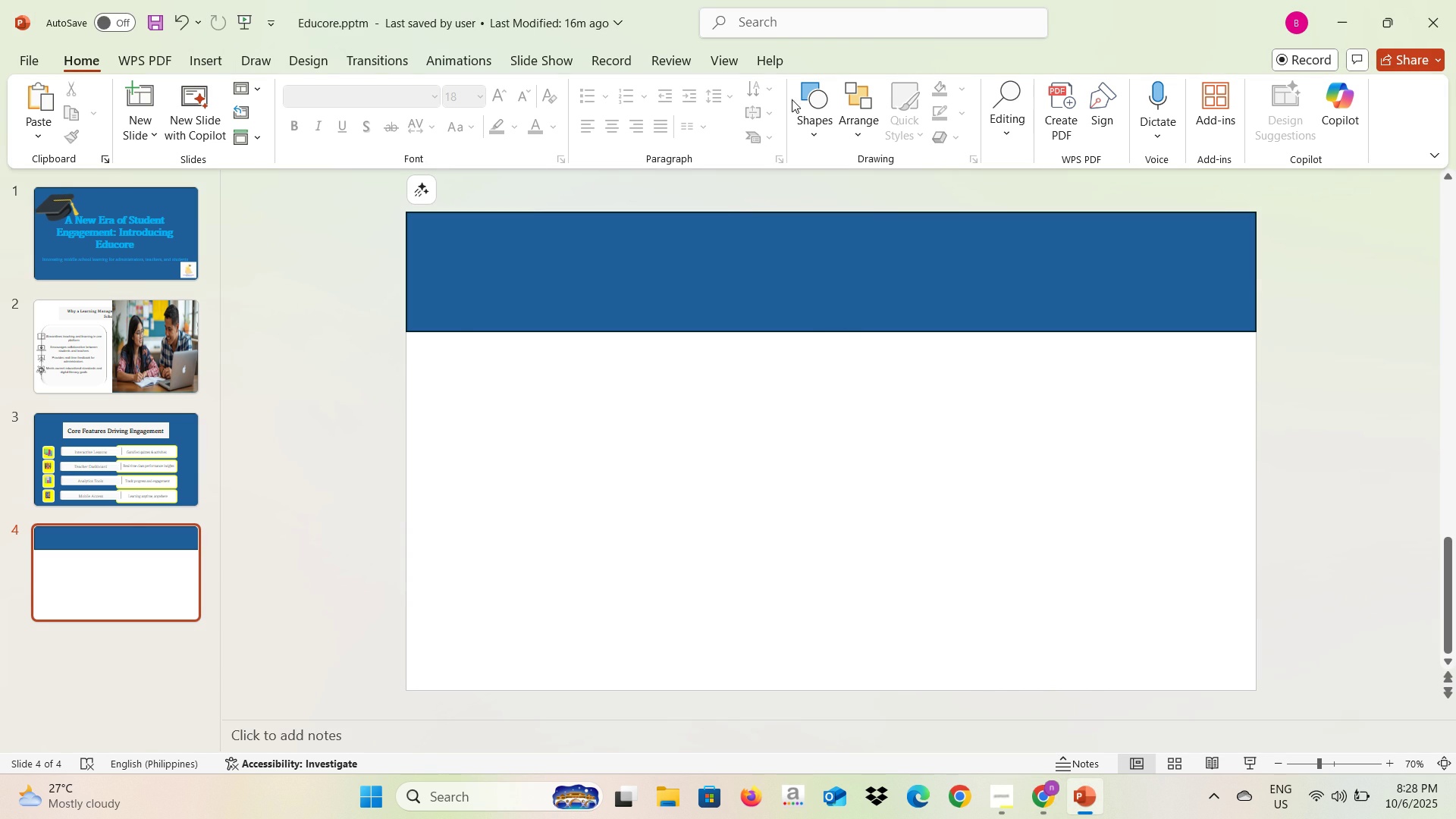 
left_click([801, 97])
 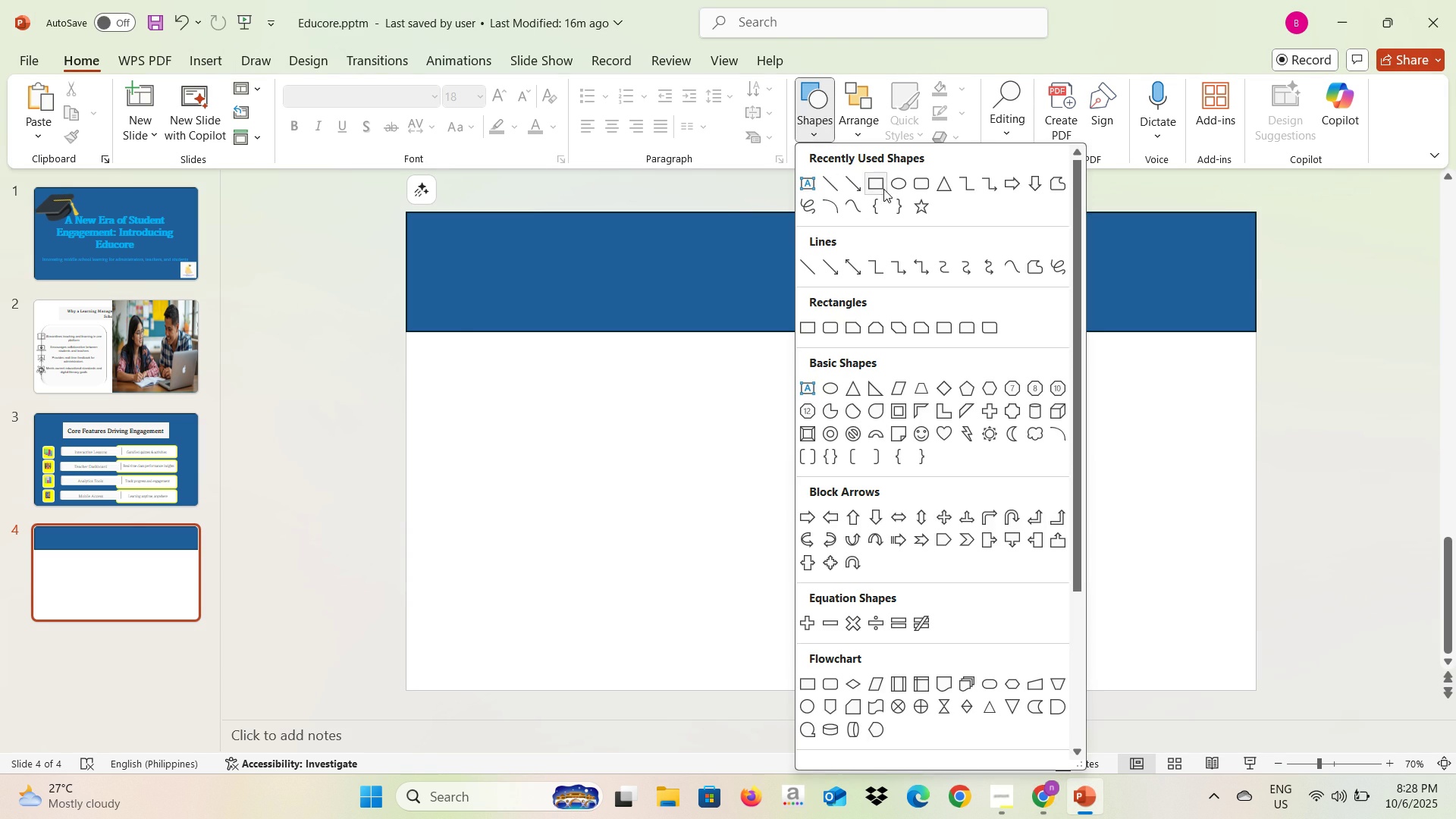 
left_click([883, 189])
 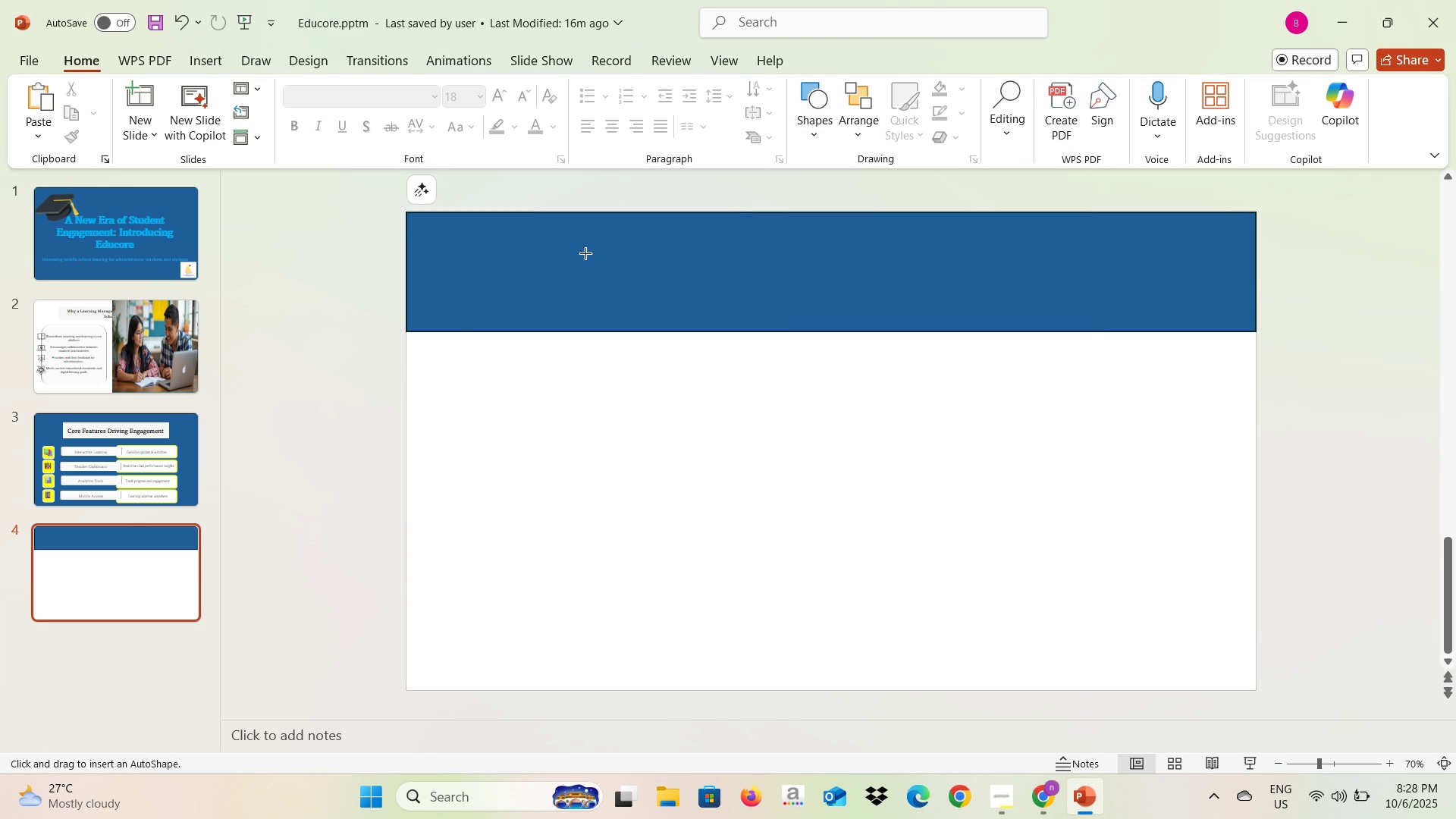 
left_click_drag(start_coordinate=[586, 253], to_coordinate=[1016, 322])
 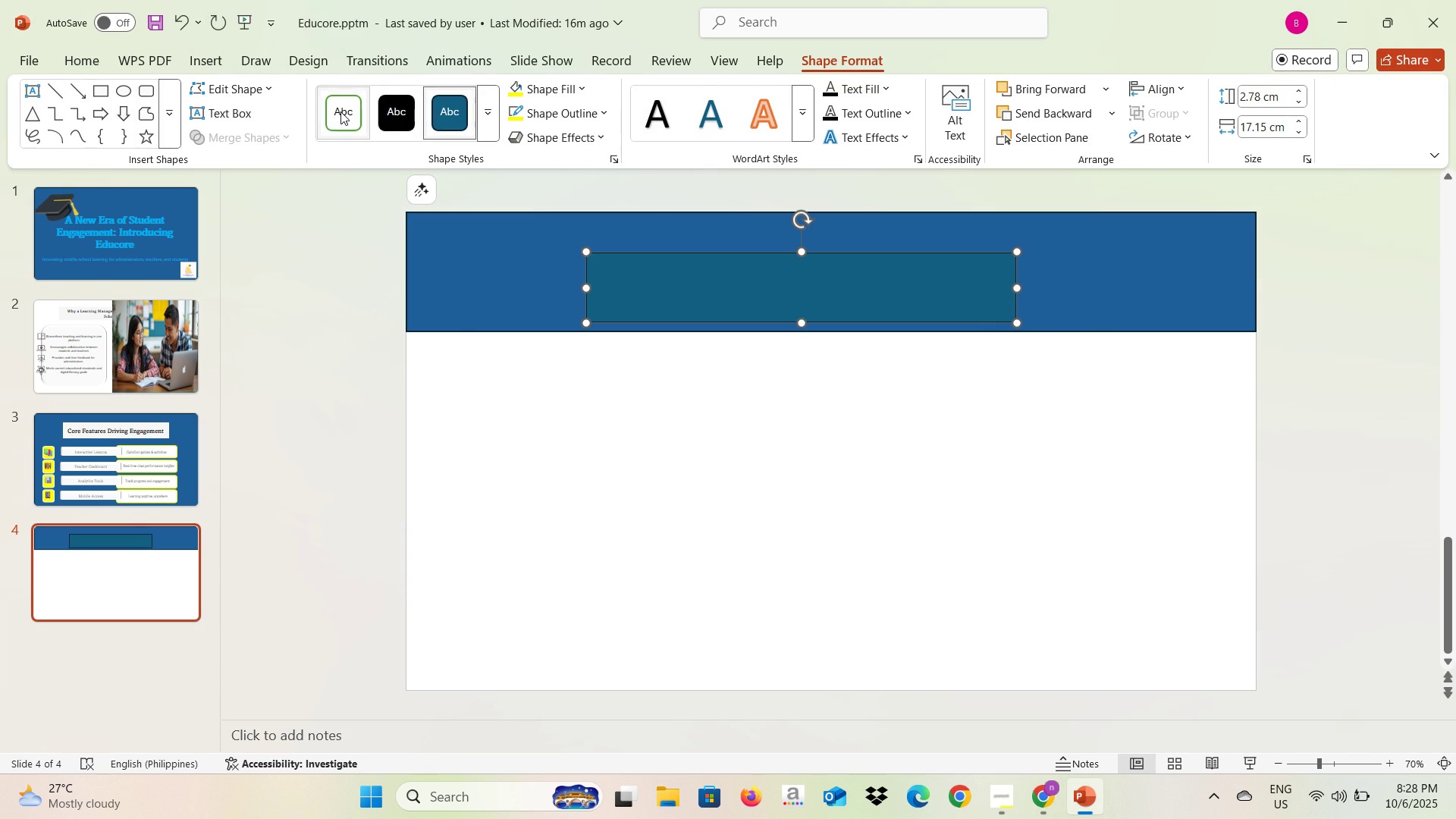 
left_click([340, 111])
 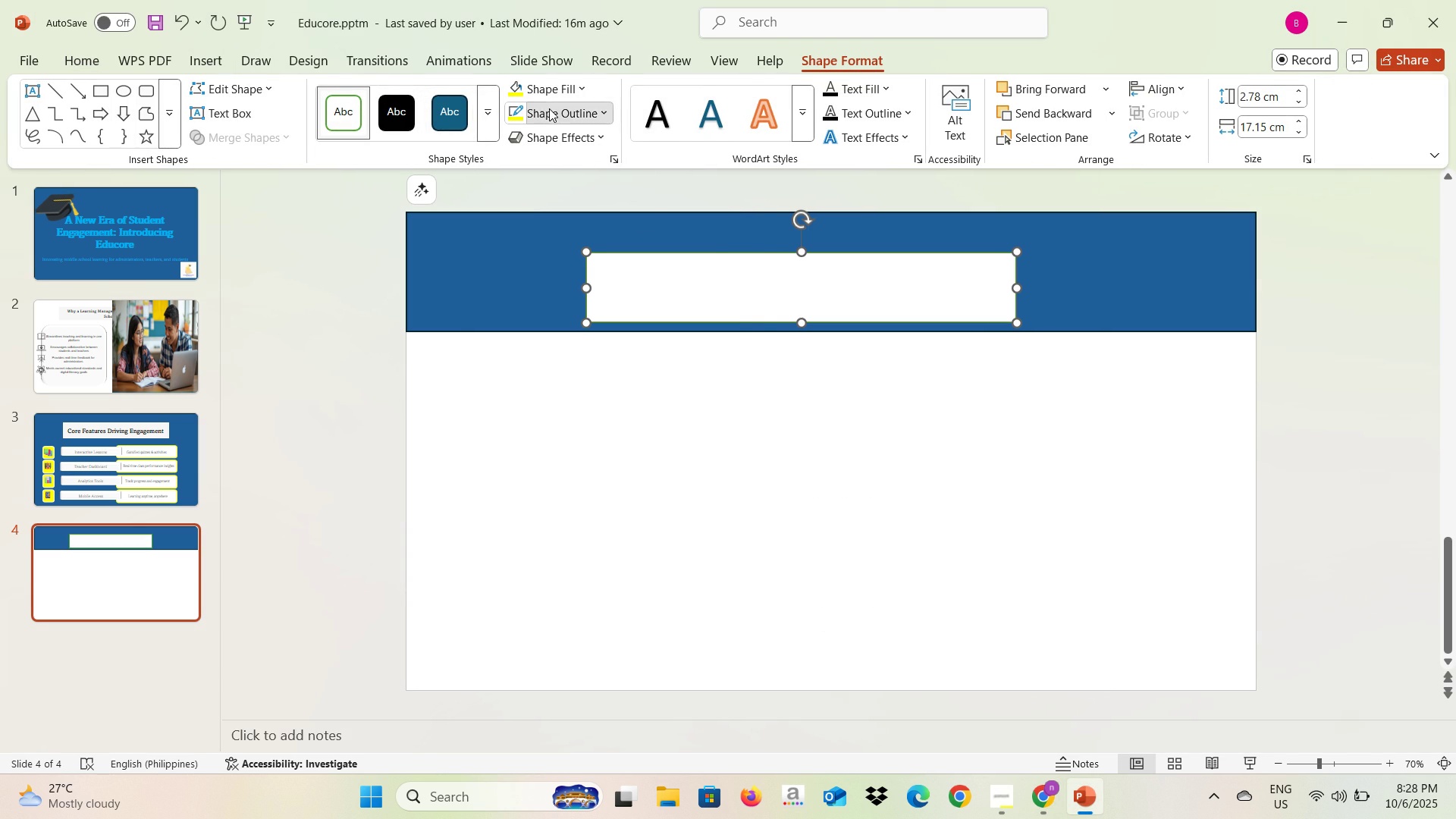 
left_click([549, 108])
 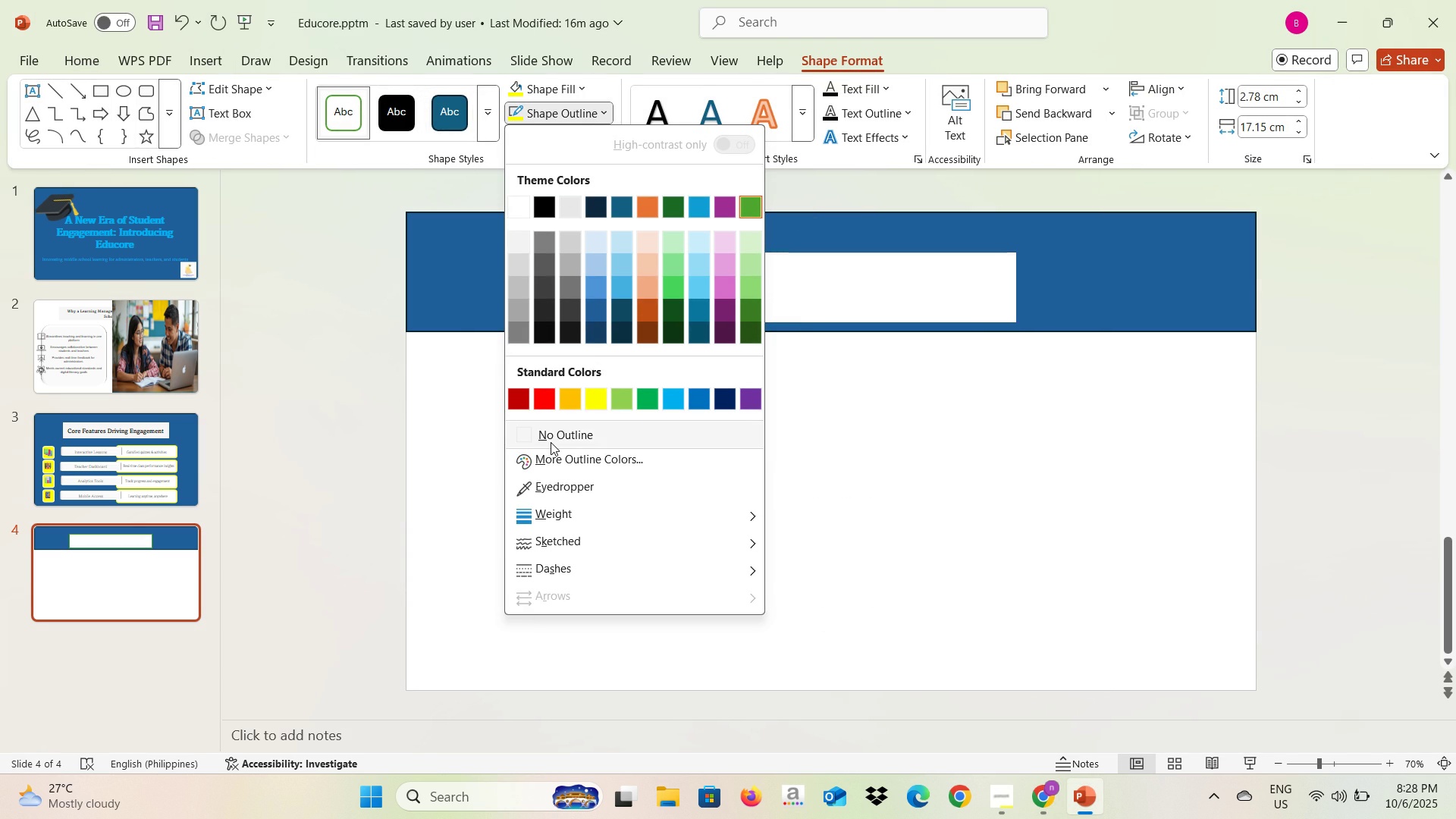 
left_click([551, 442])
 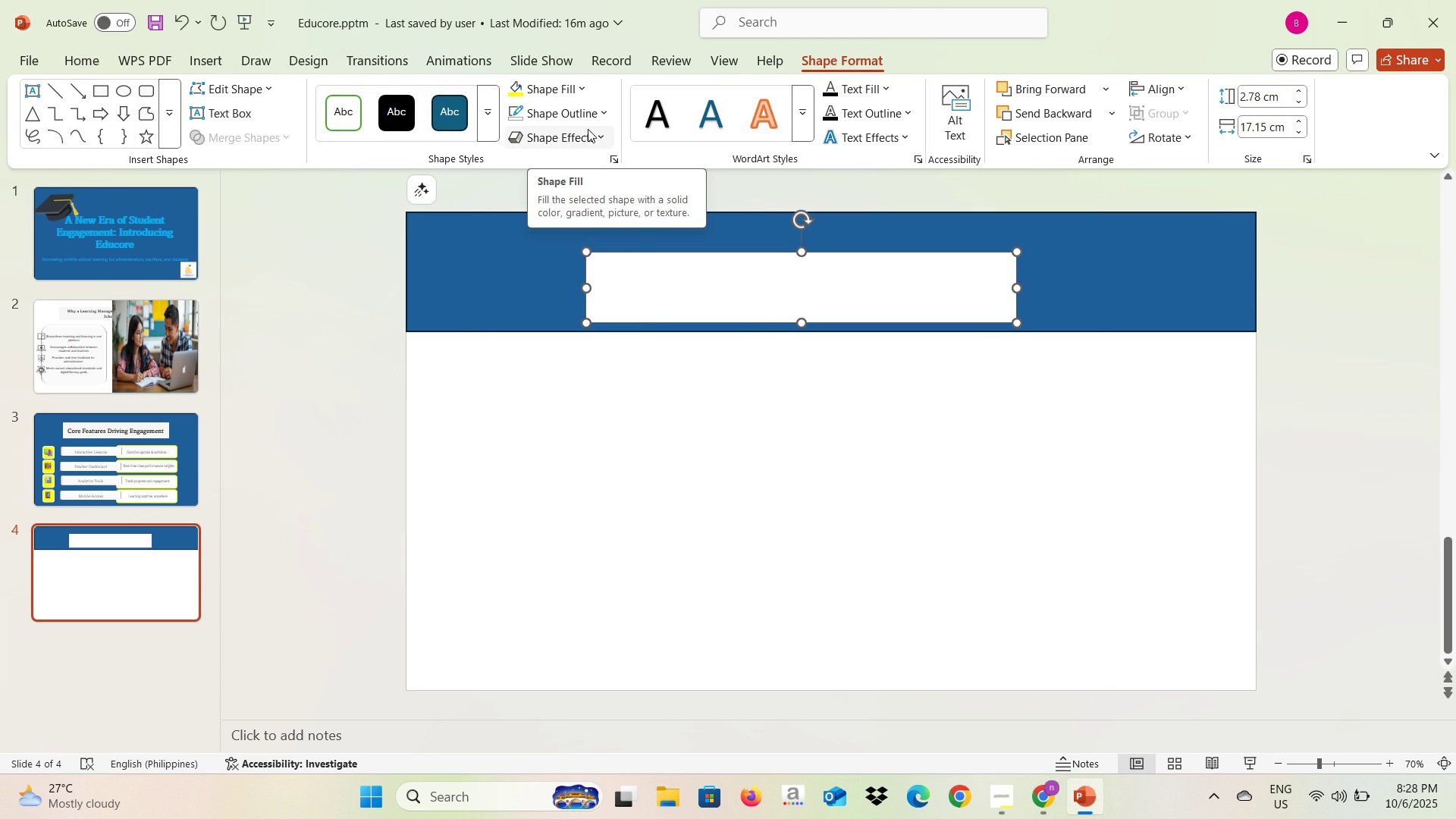 
left_click([585, 134])
 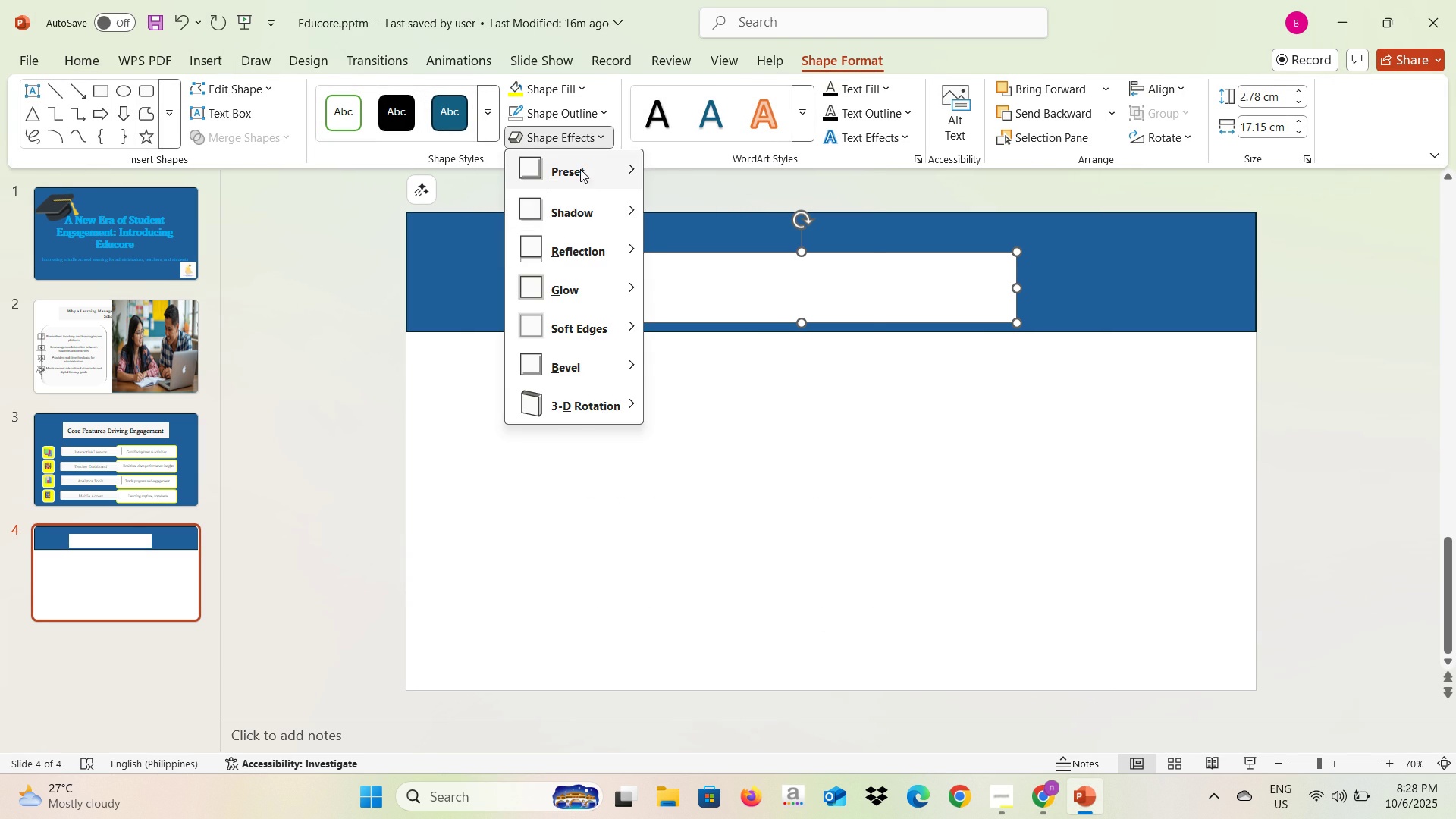 
left_click([580, 167])
 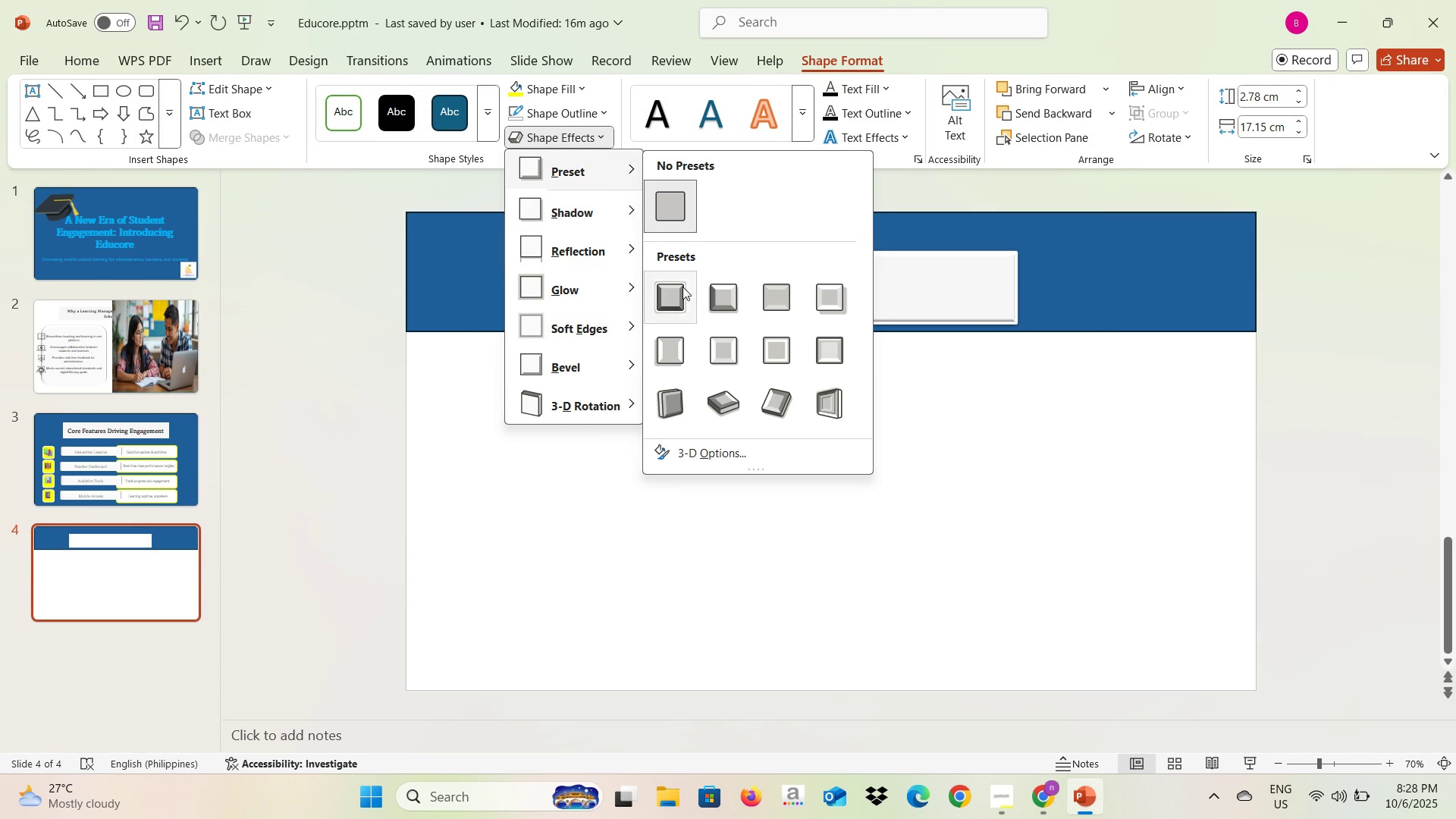 
left_click([682, 287])
 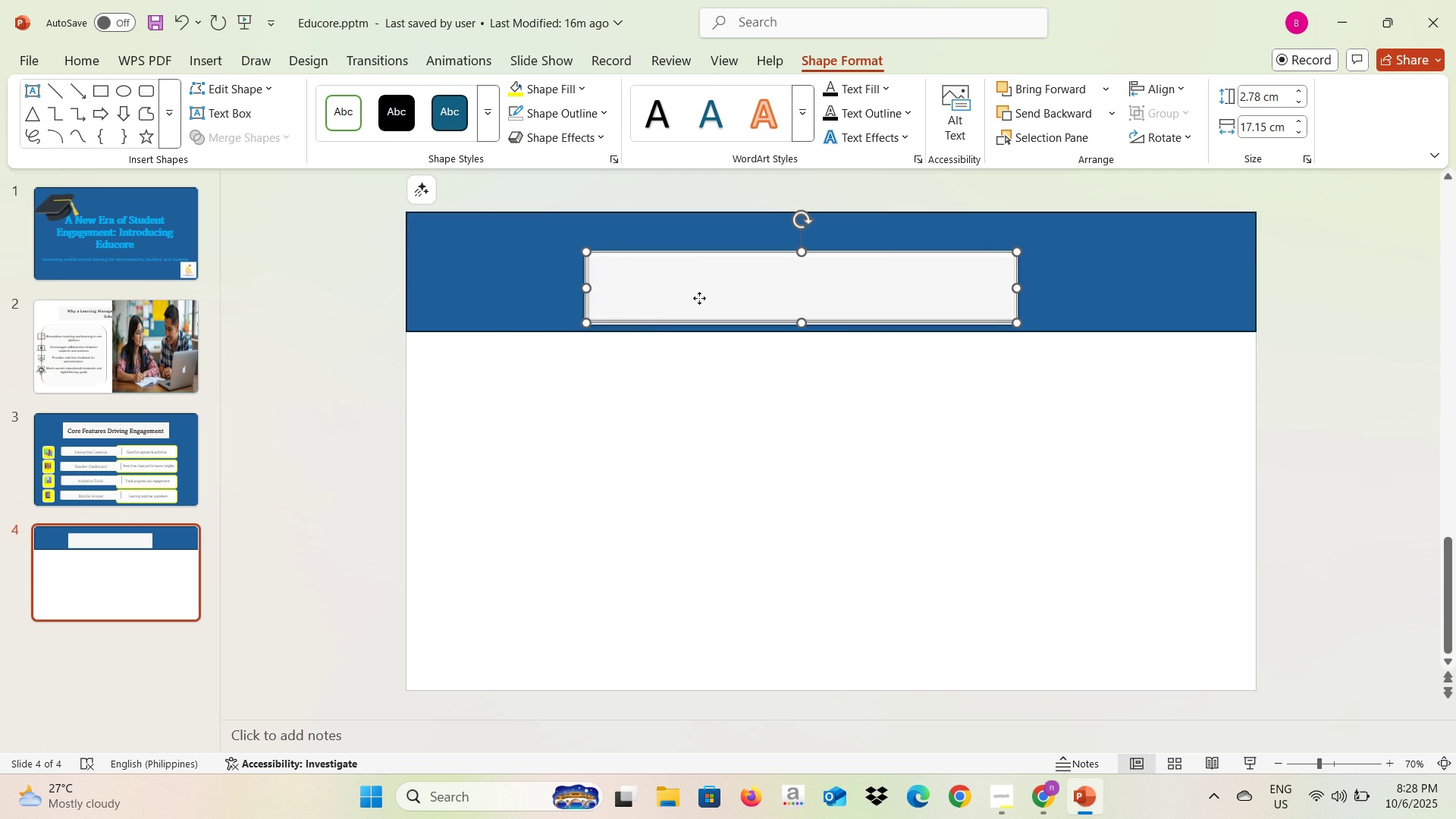 
left_click_drag(start_coordinate=[699, 298], to_coordinate=[730, 281])
 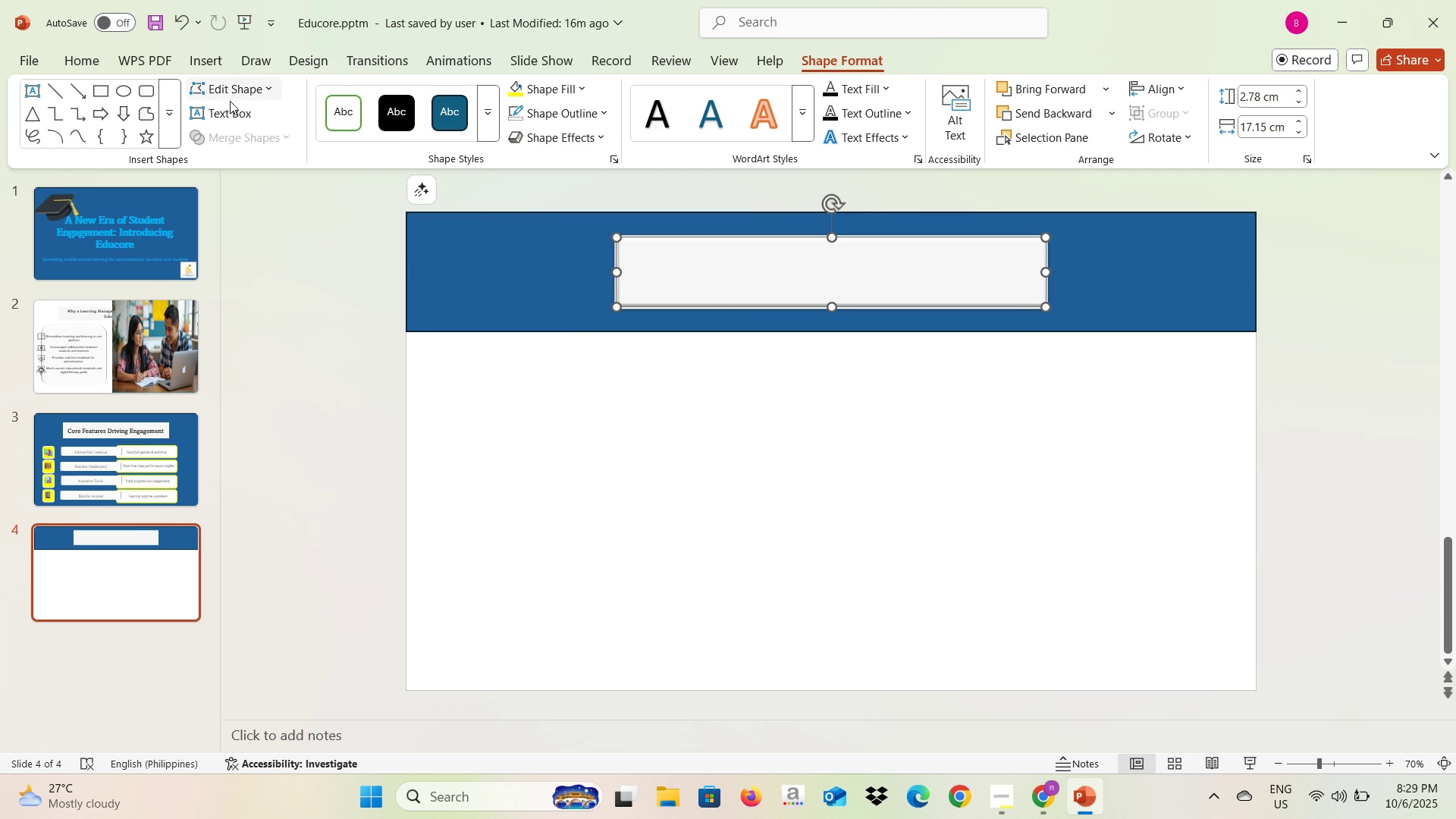 
left_click([230, 110])
 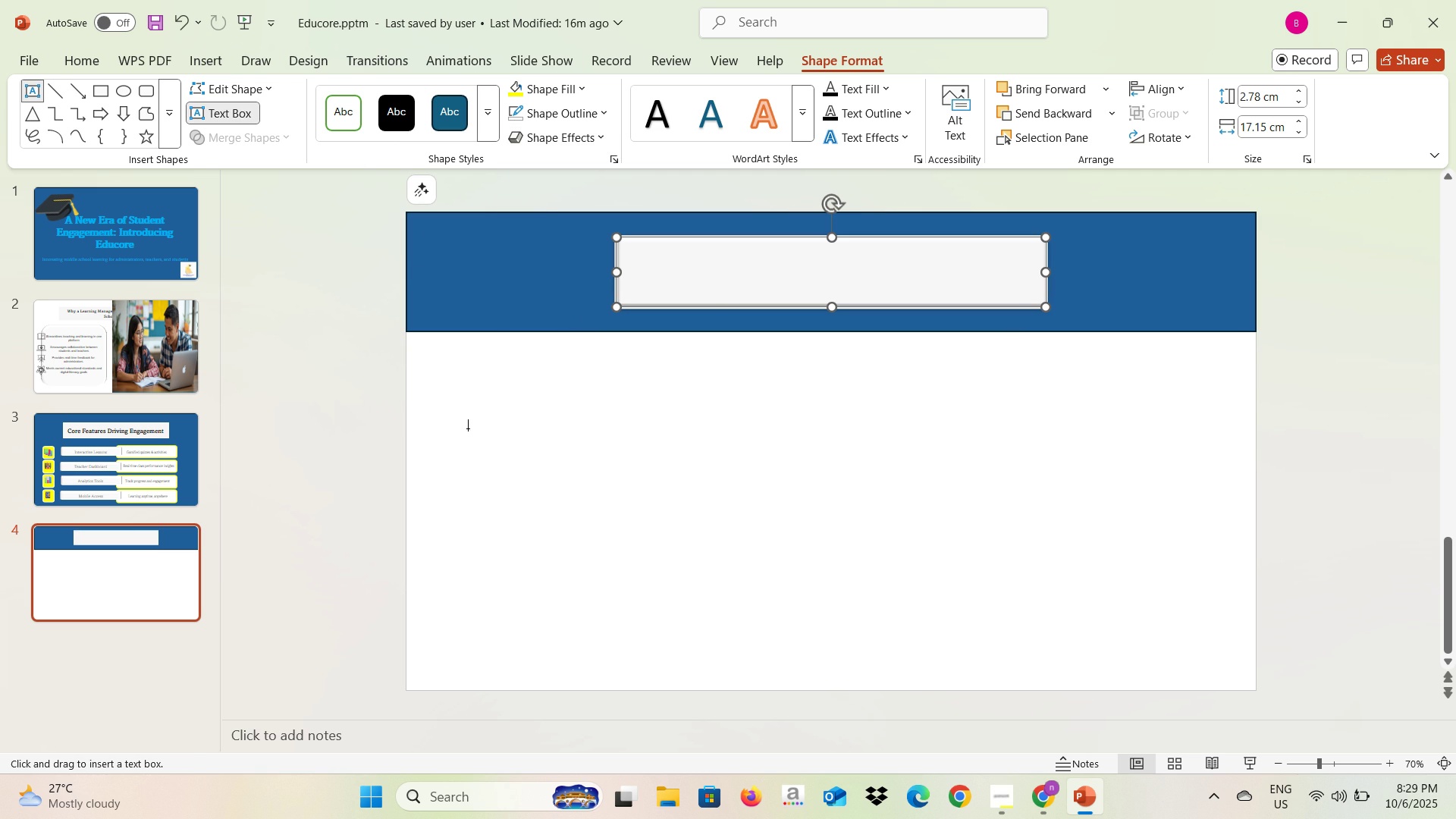 
left_click([347, 455])
 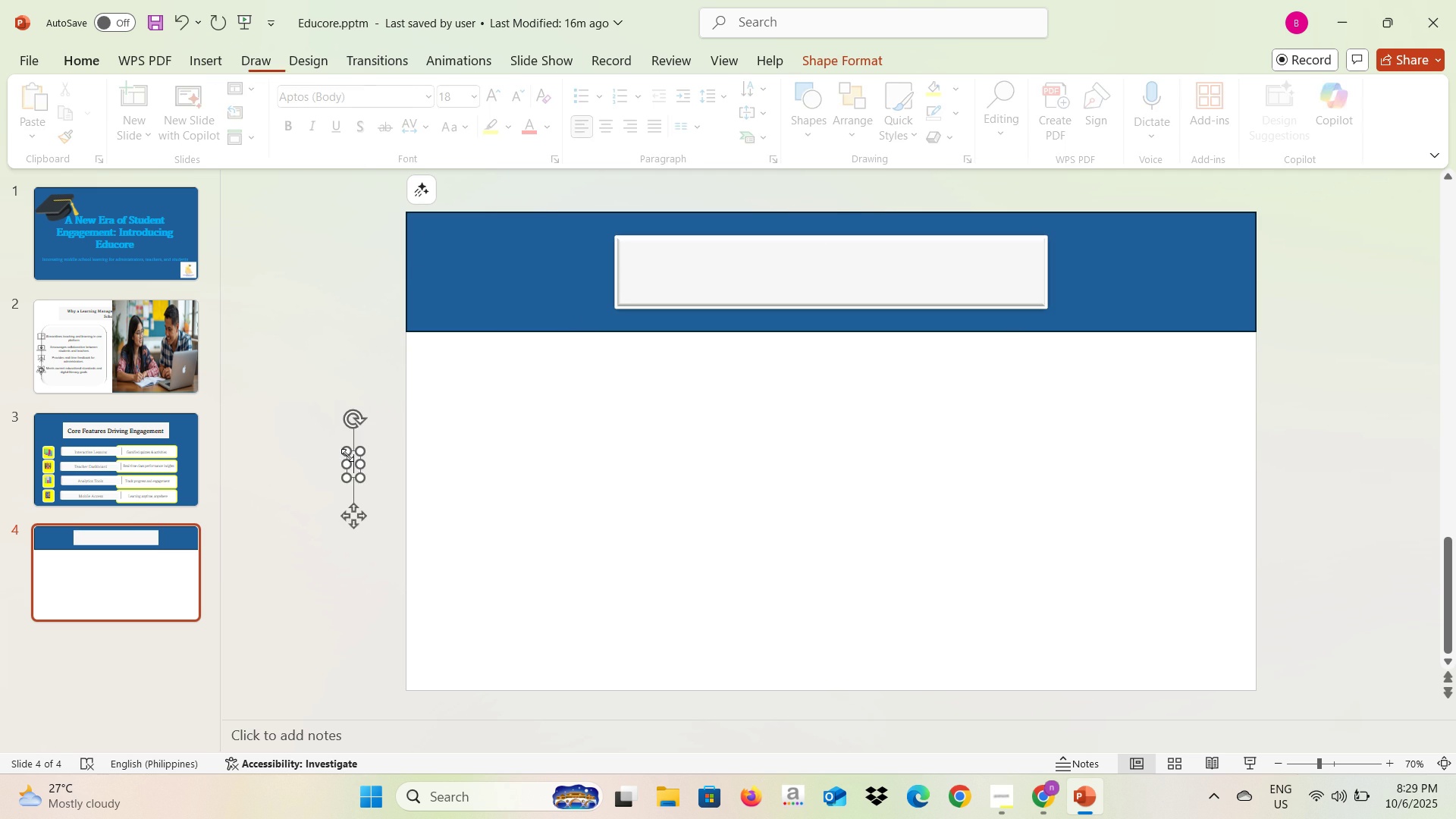 
key(Control+V)
 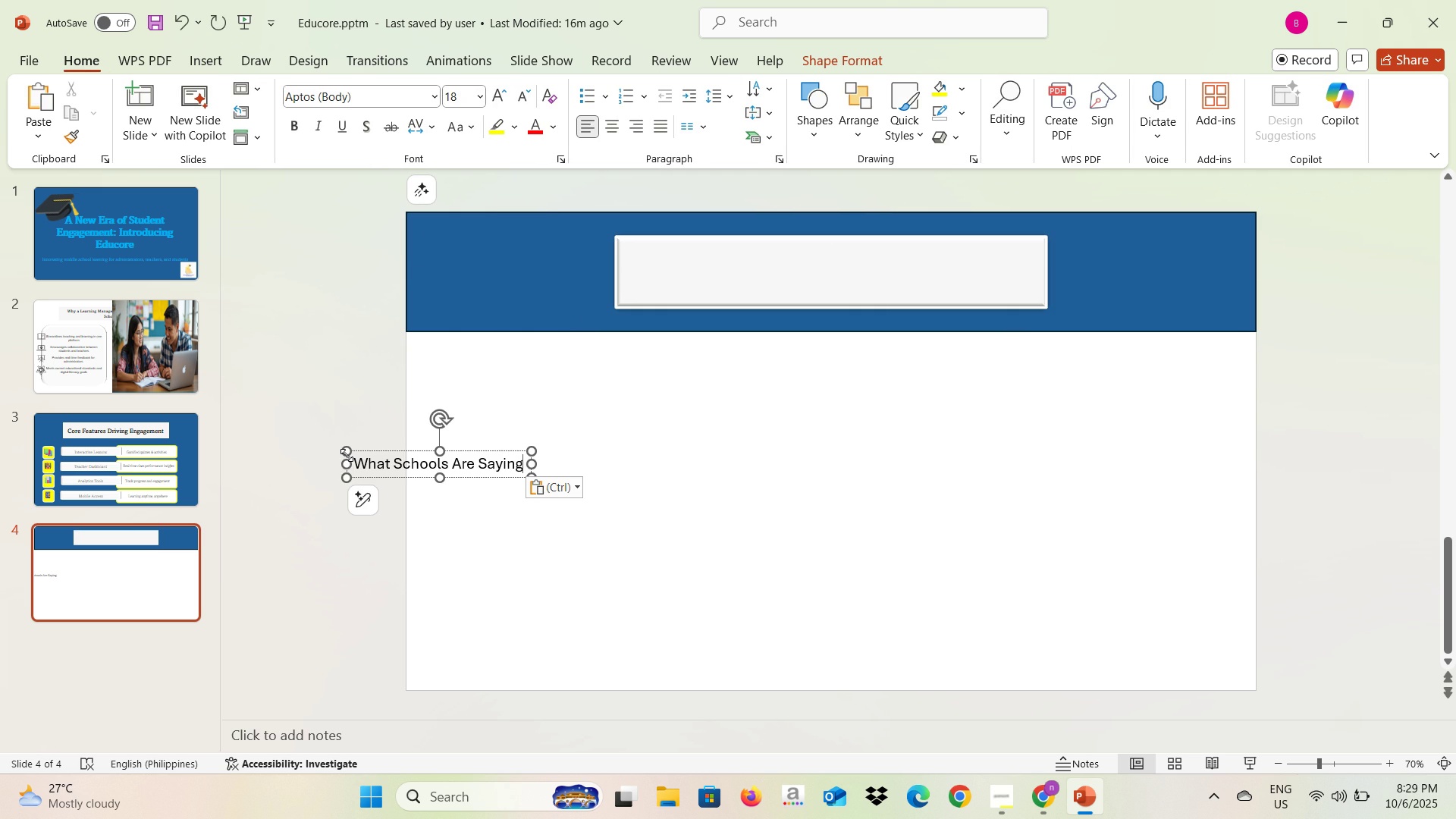 
key(Control+A)
 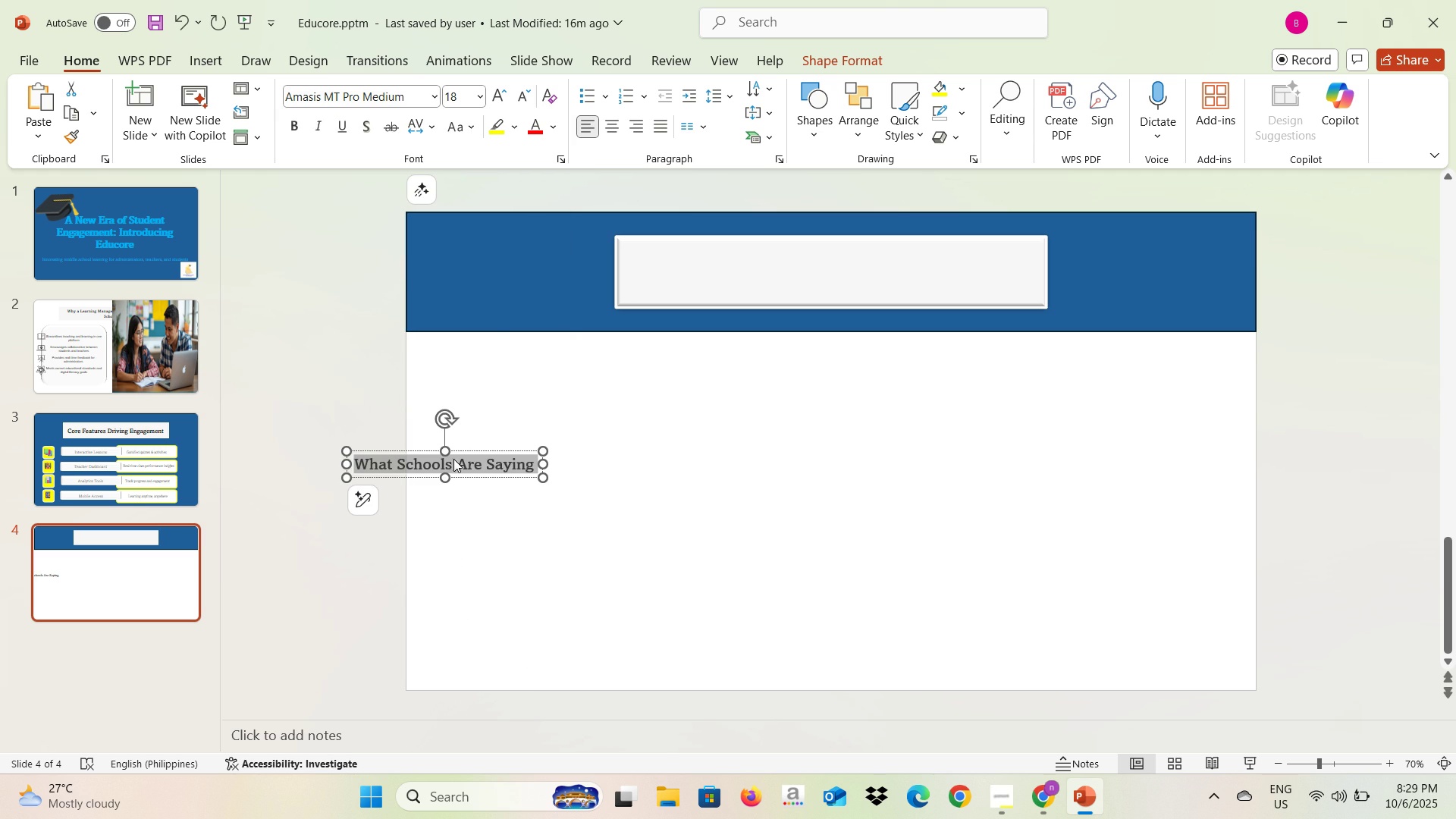 
wait(6.61)
 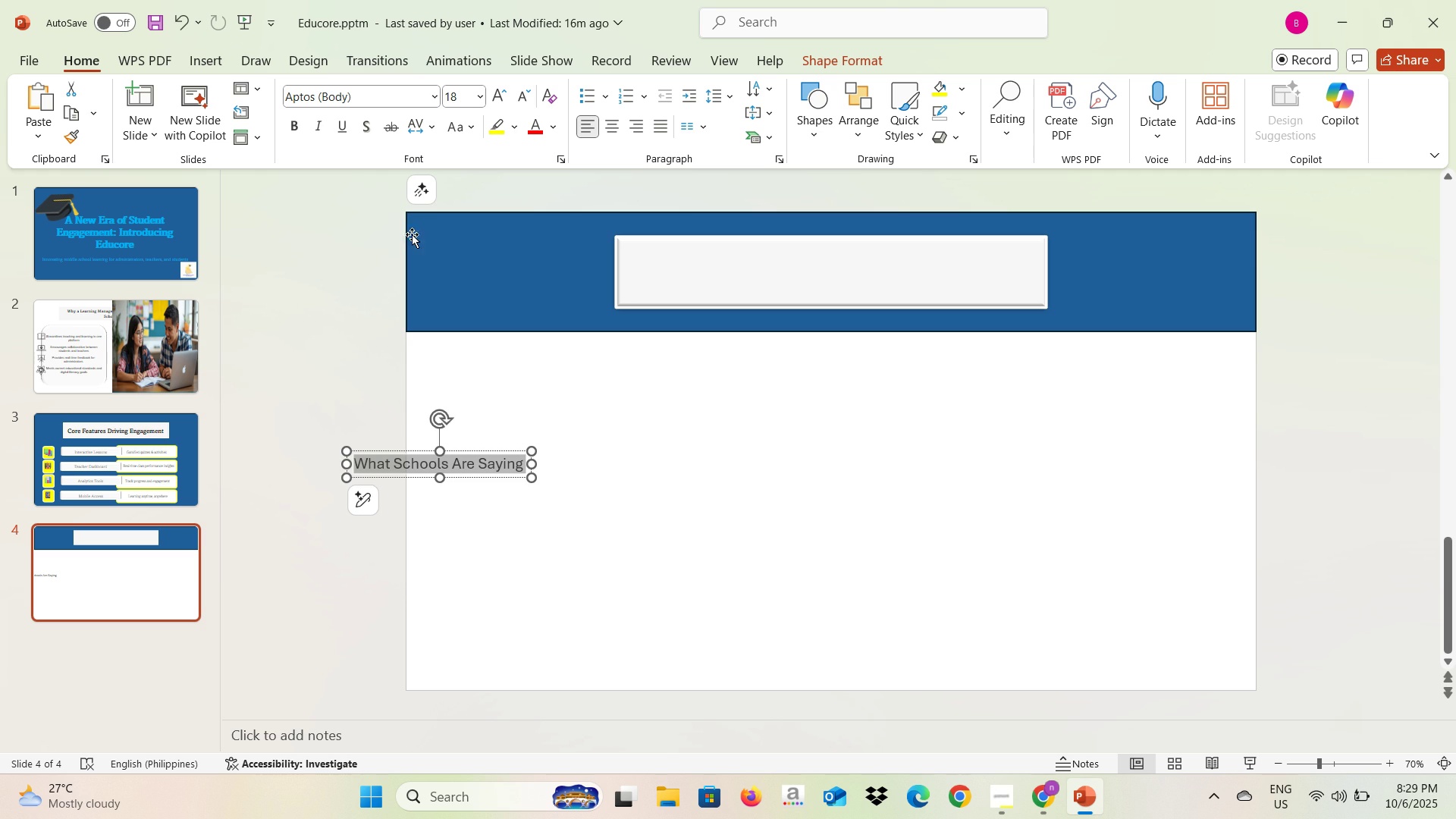 
left_click([479, 98])
 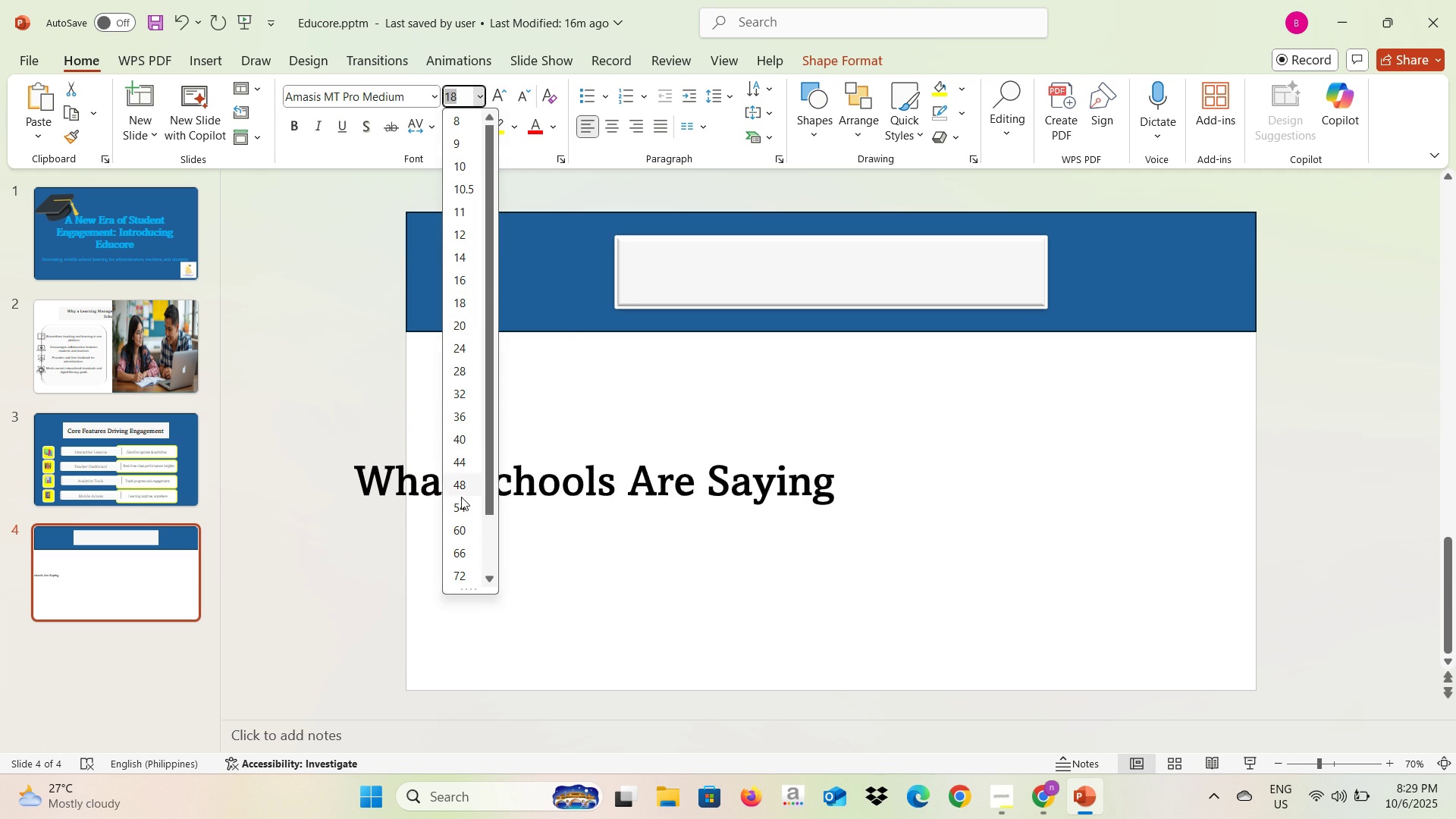 
left_click([460, 526])
 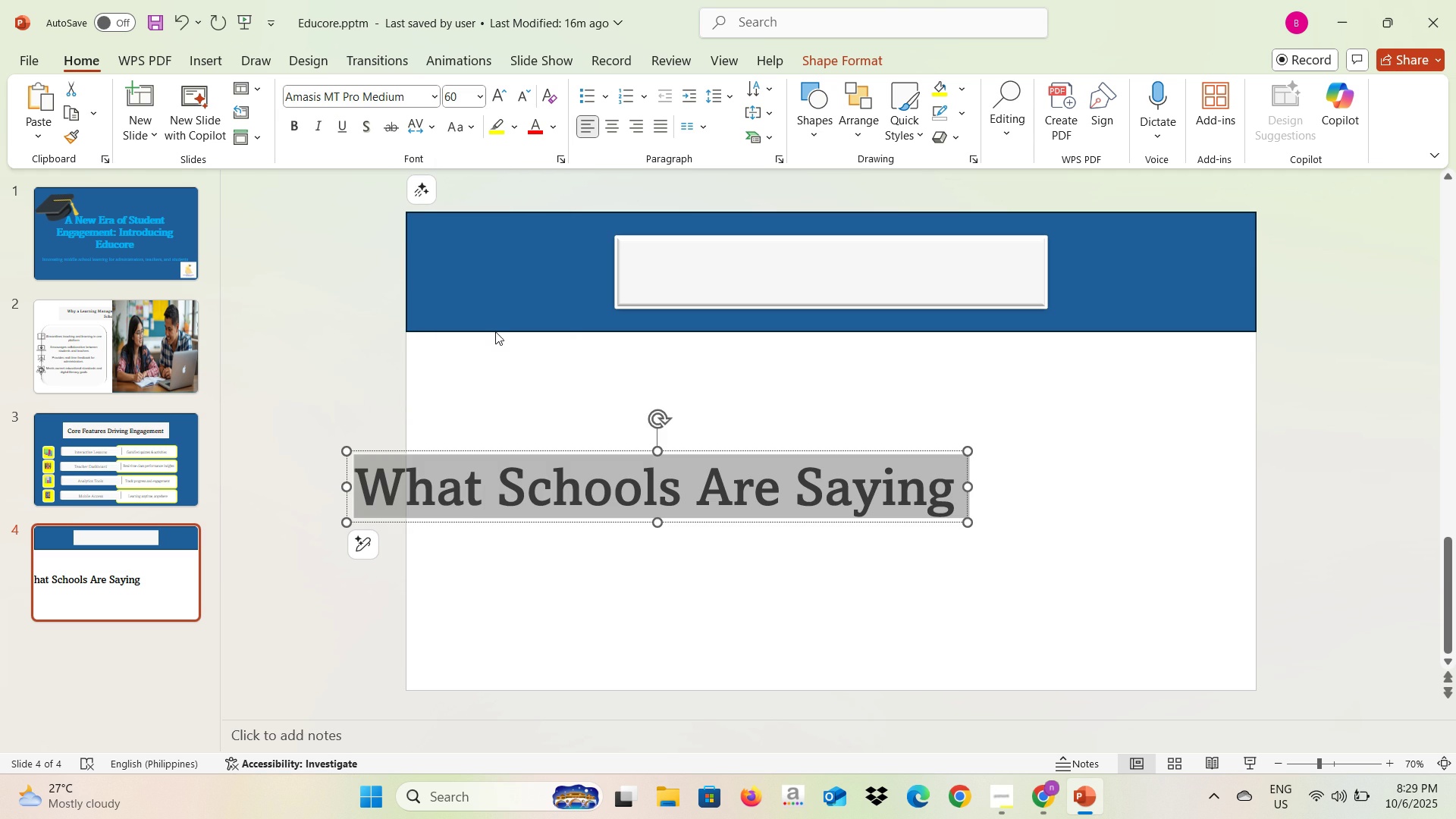 
wait(5.37)
 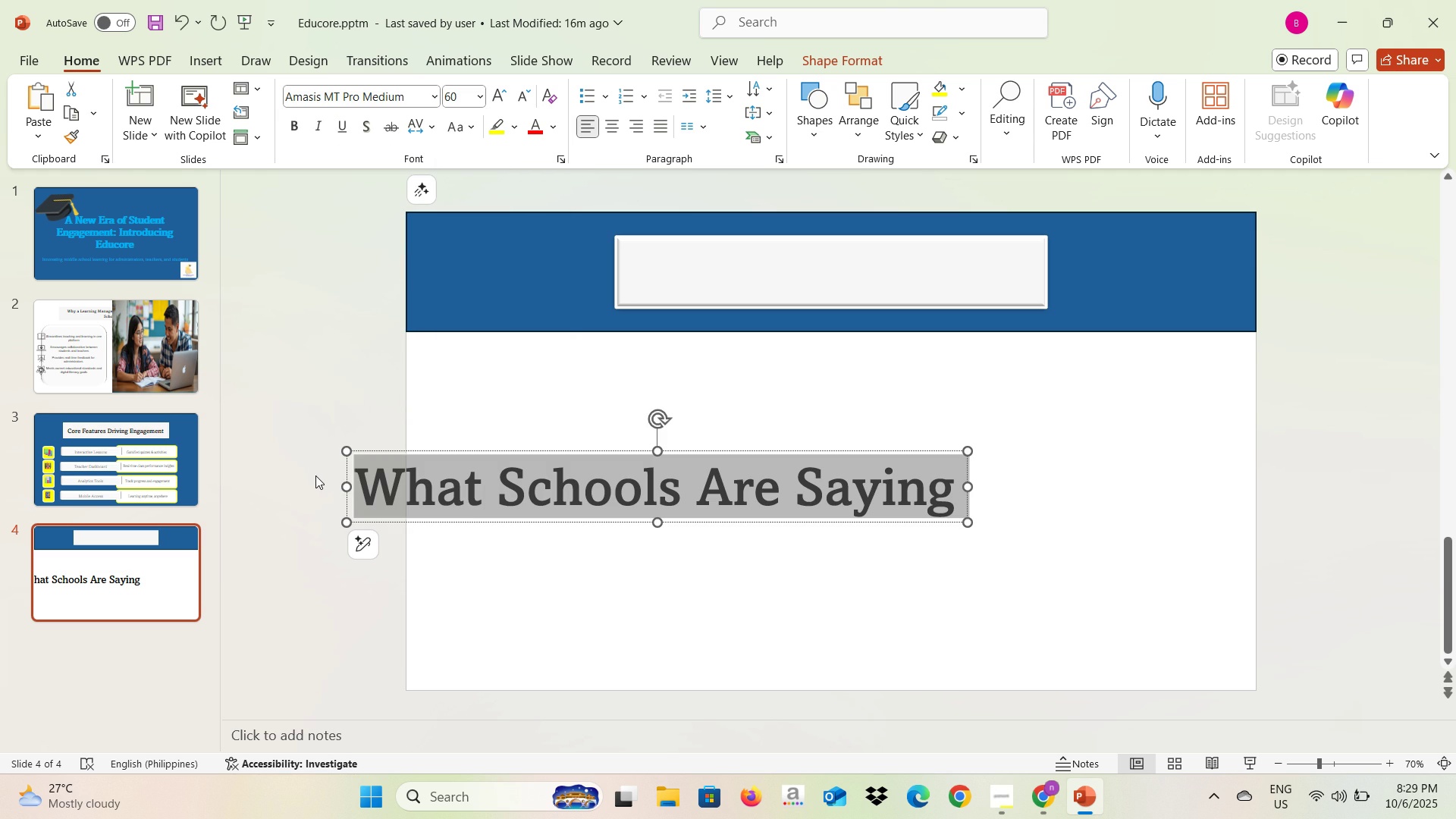 
left_click([475, 90])
 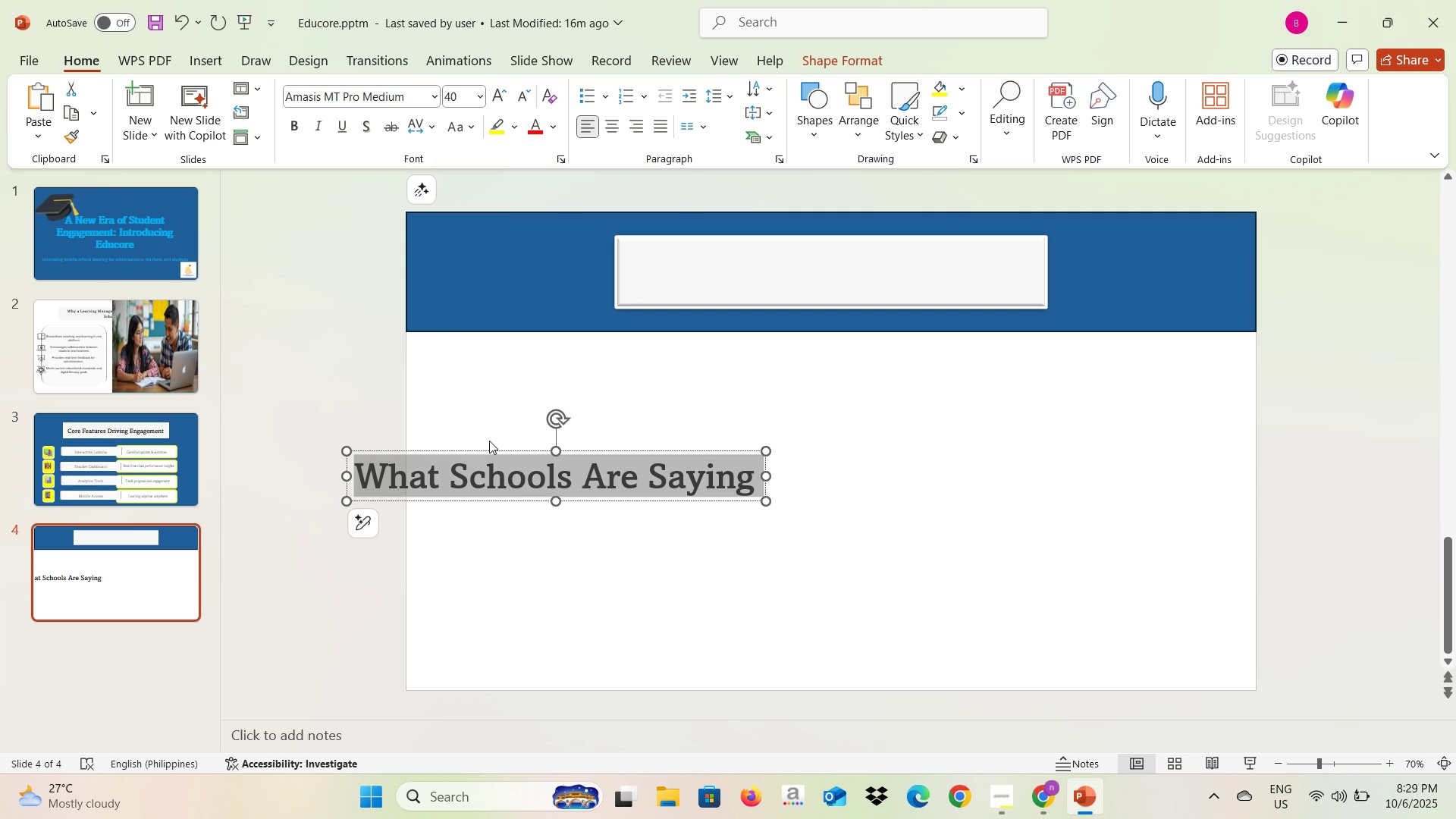 
left_click_drag(start_coordinate=[490, 453], to_coordinate=[763, 249])
 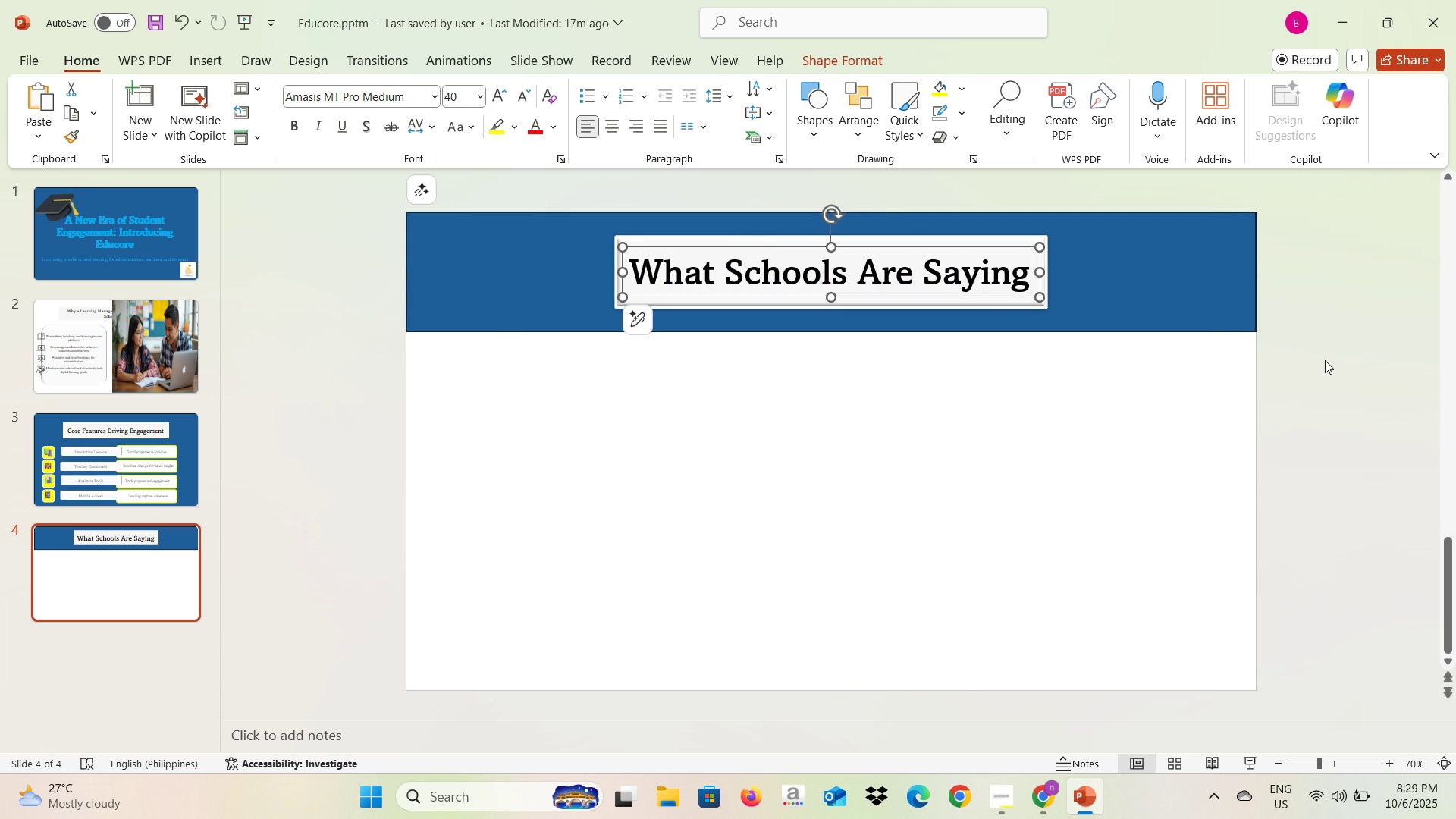 
left_click([1326, 360])
 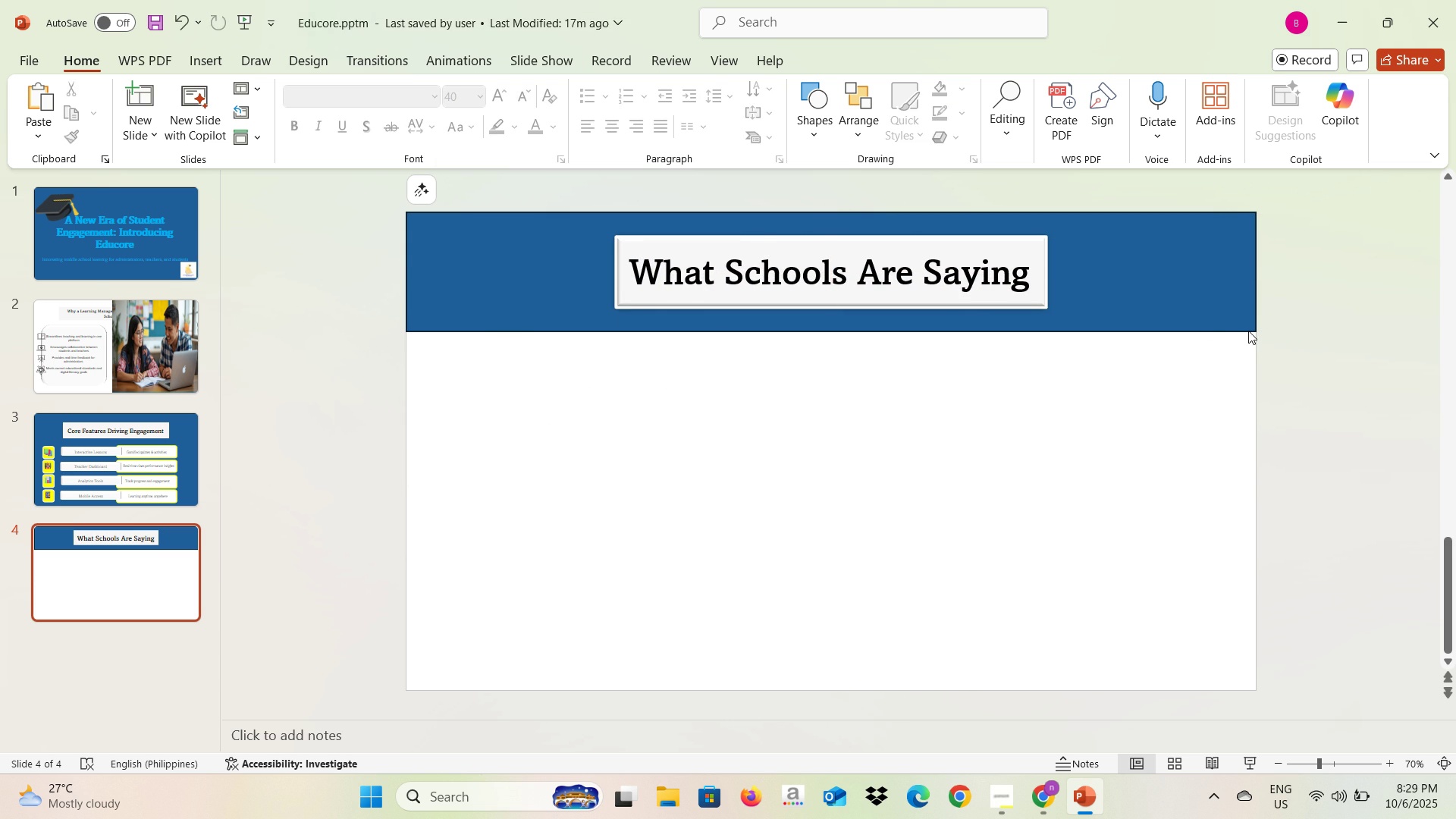 
key(Alt+AltLeft)
 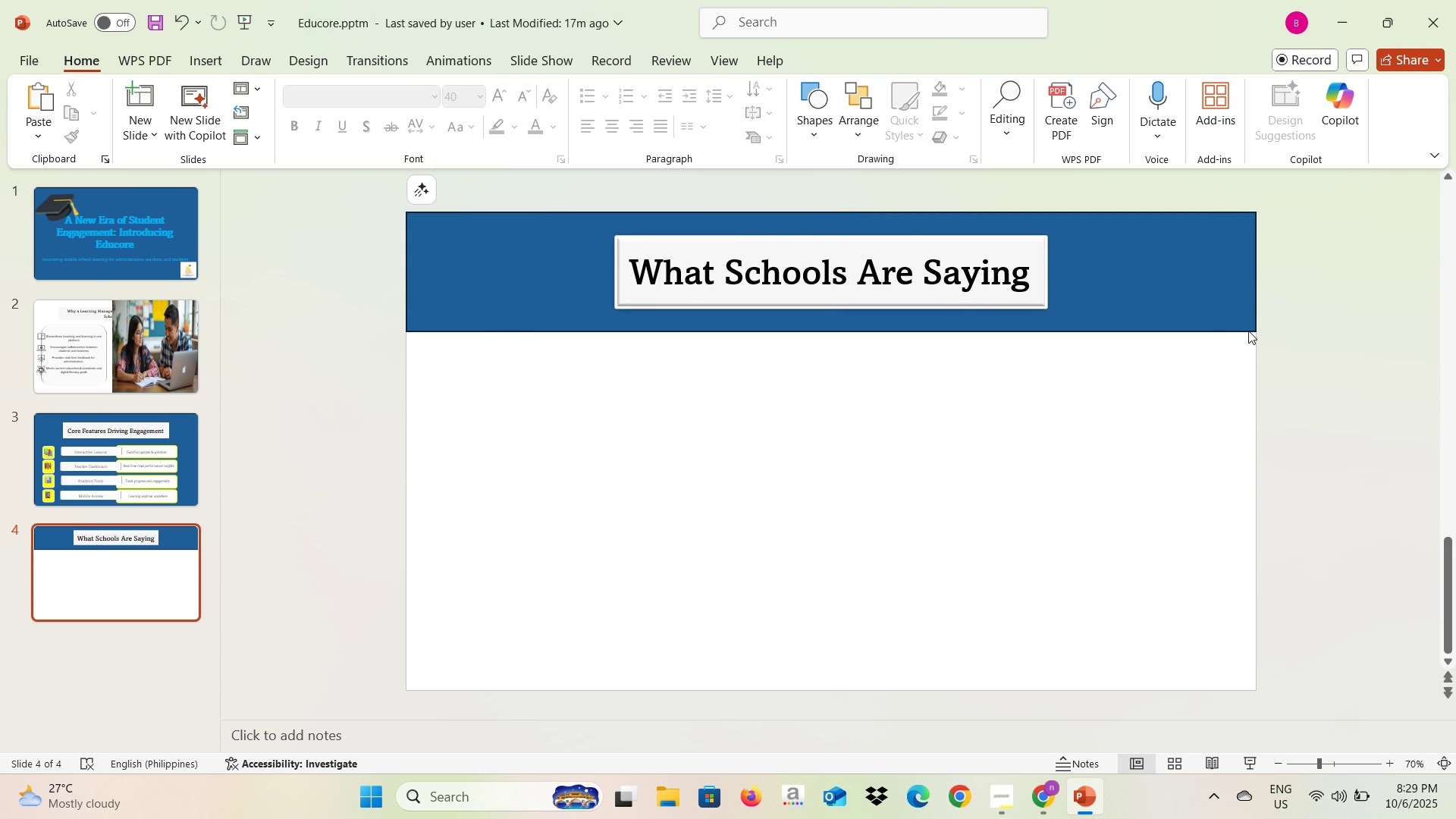 
key(Alt+Tab)
 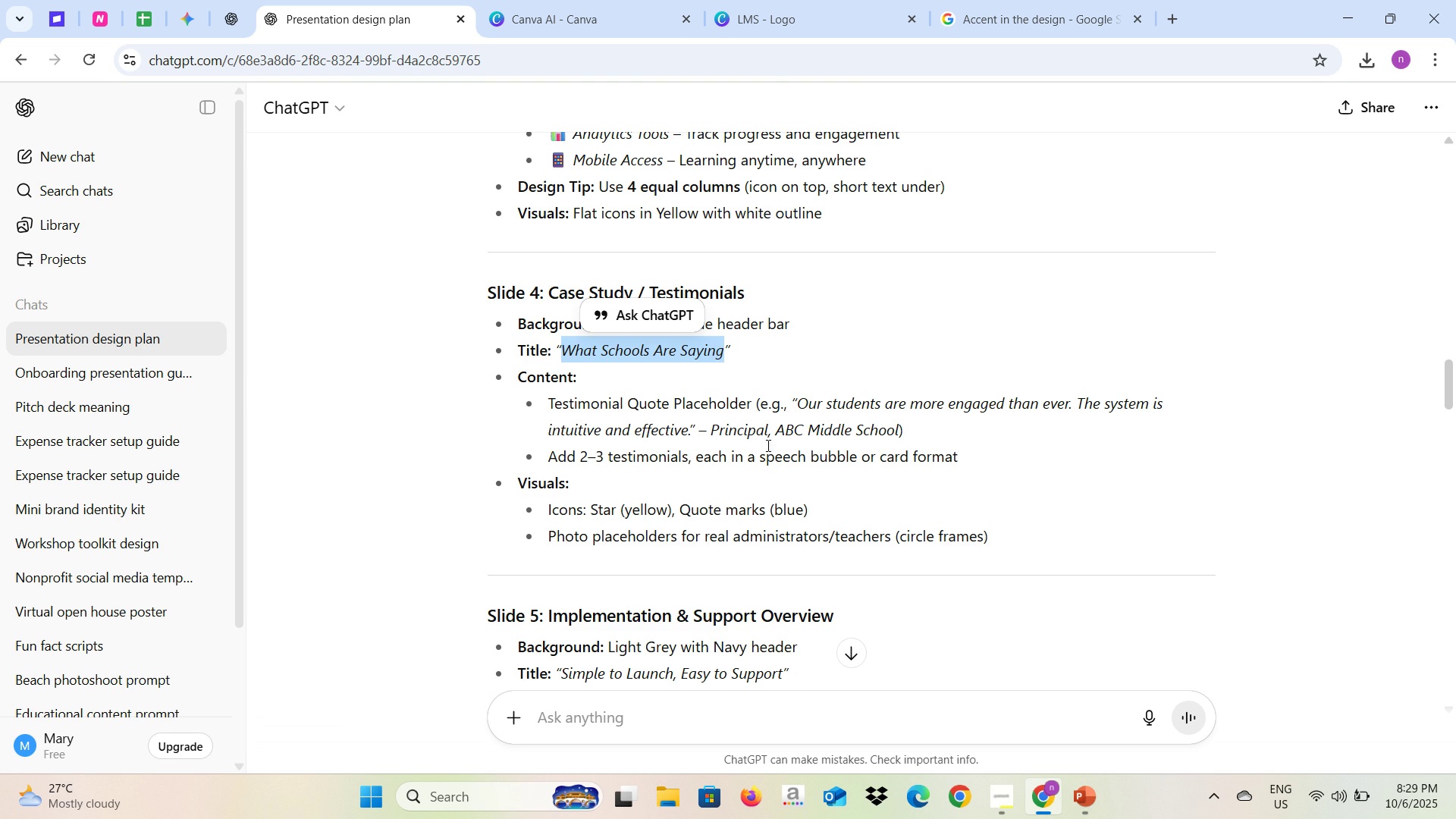 
scroll: coordinate [767, 445], scroll_direction: down, amount: 1.0
 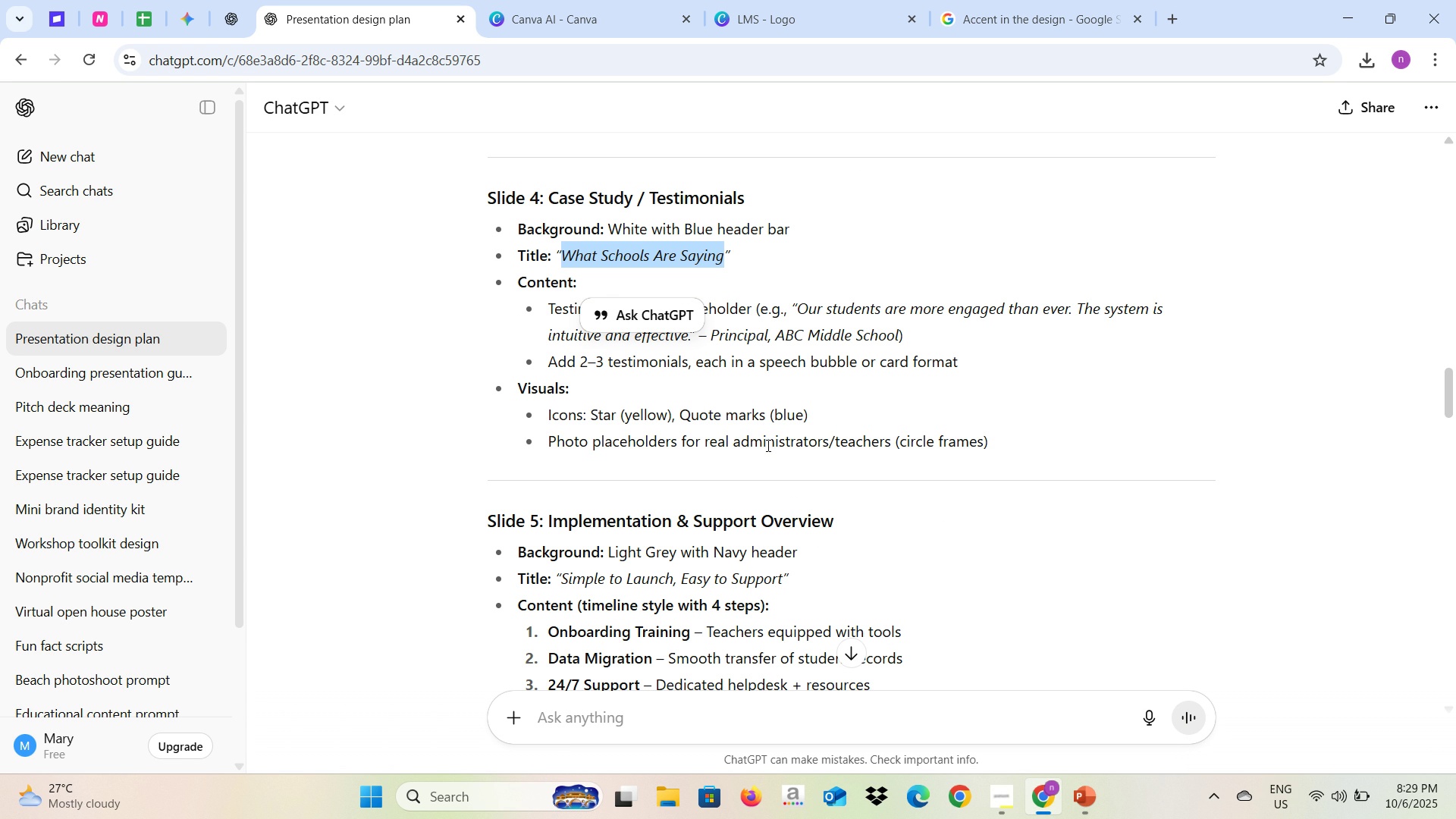 
wait(25.59)
 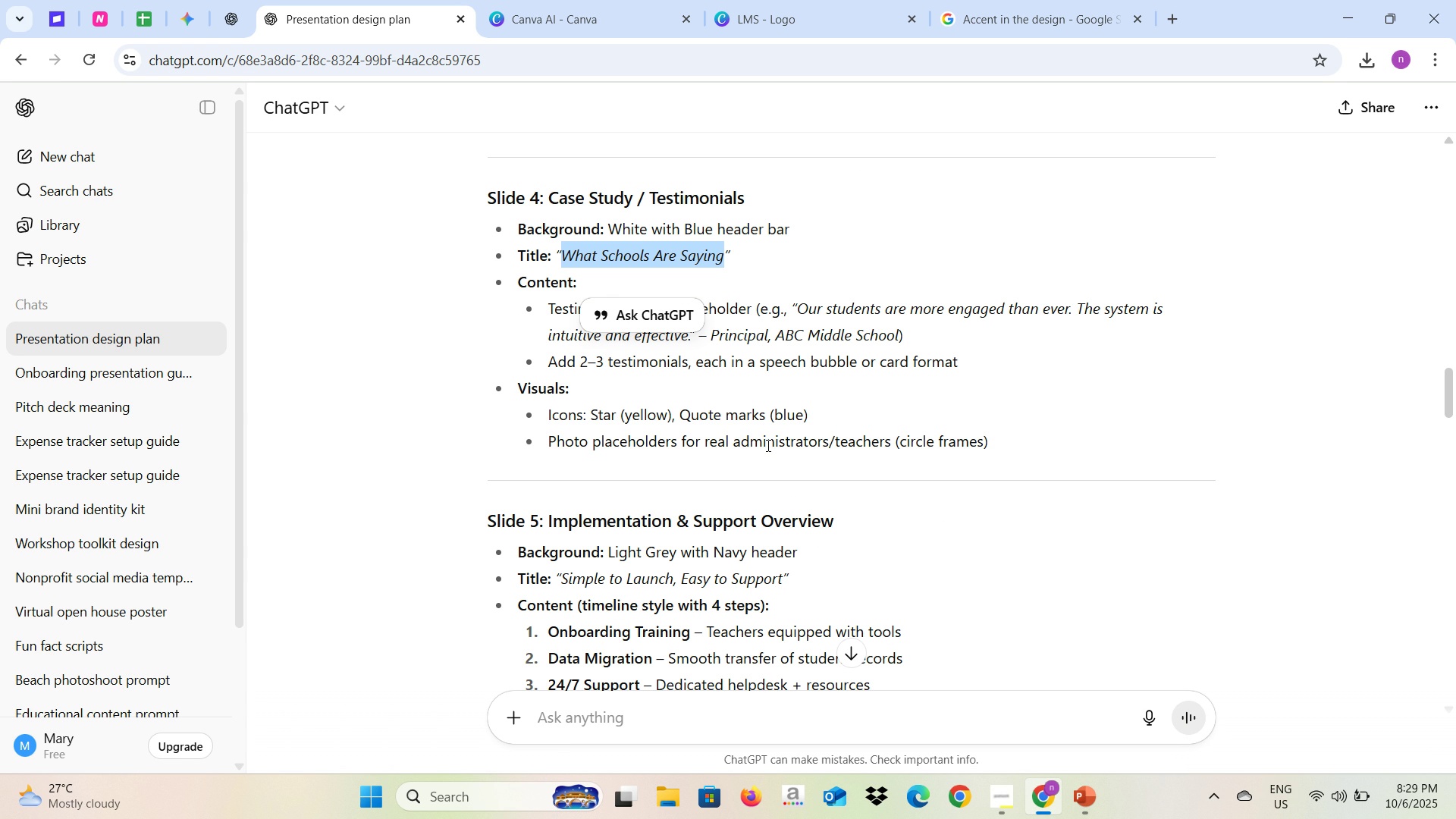 
left_click([907, 449])
 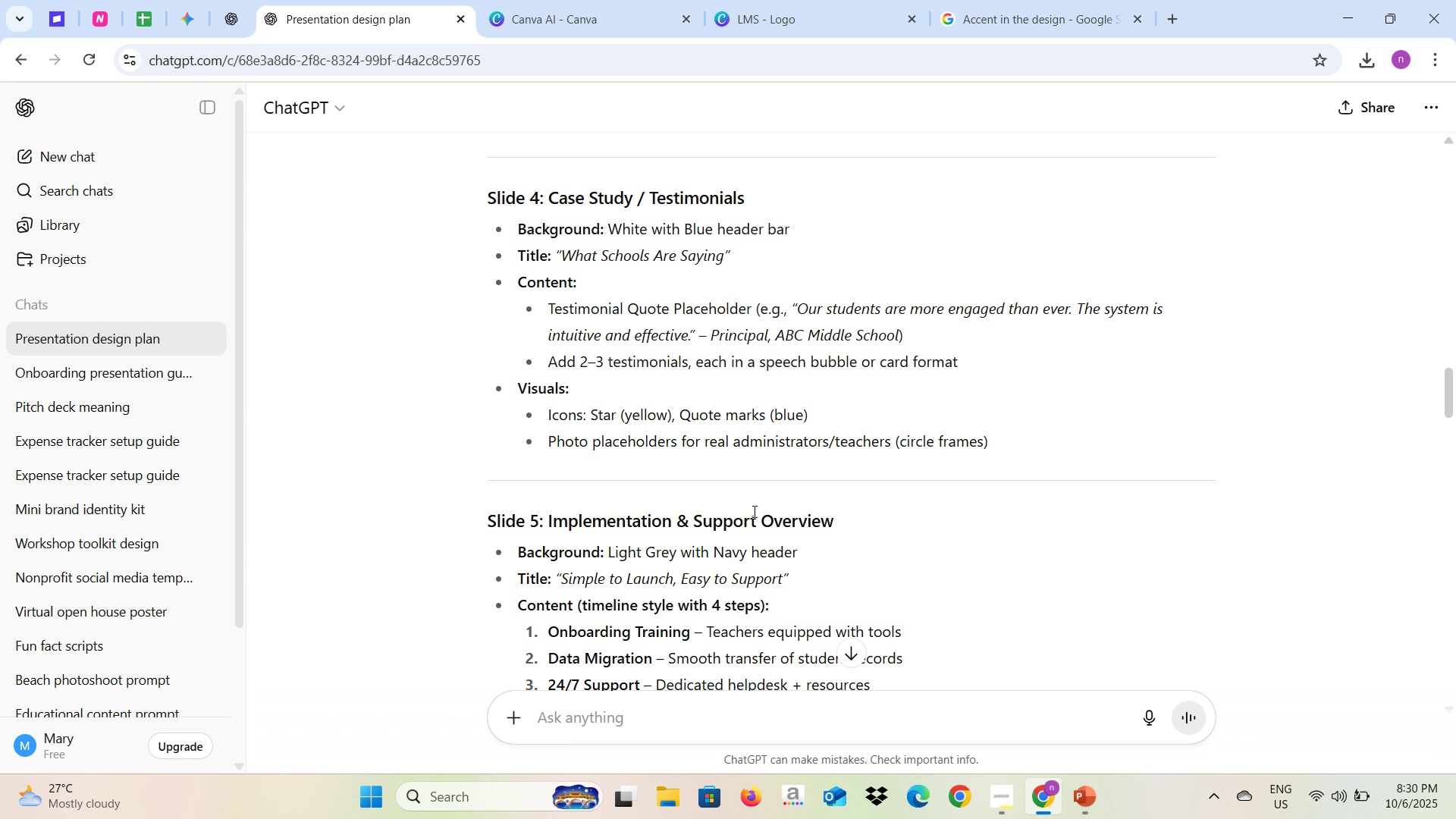 
wait(7.06)
 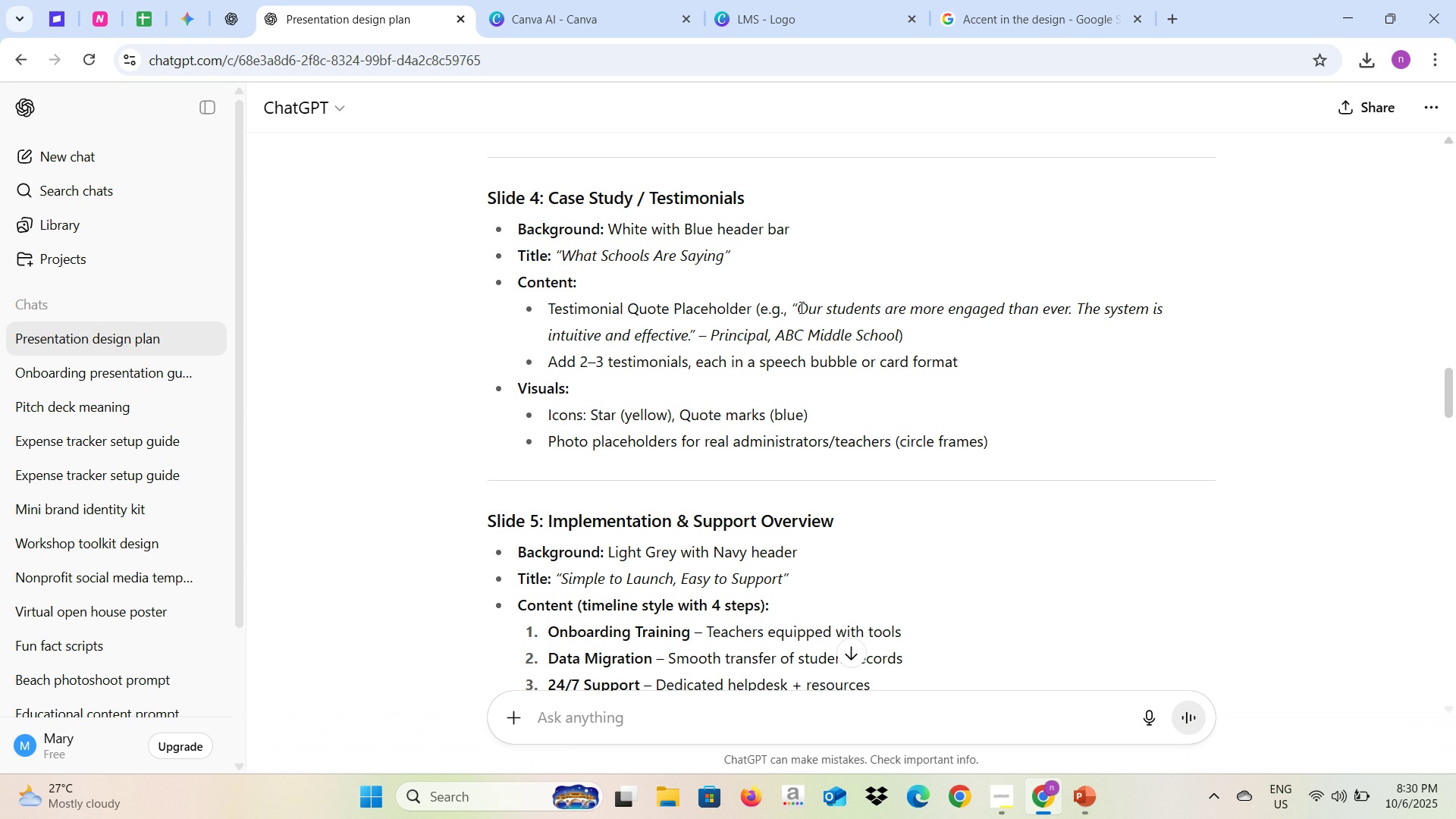 
left_click([697, 717])
 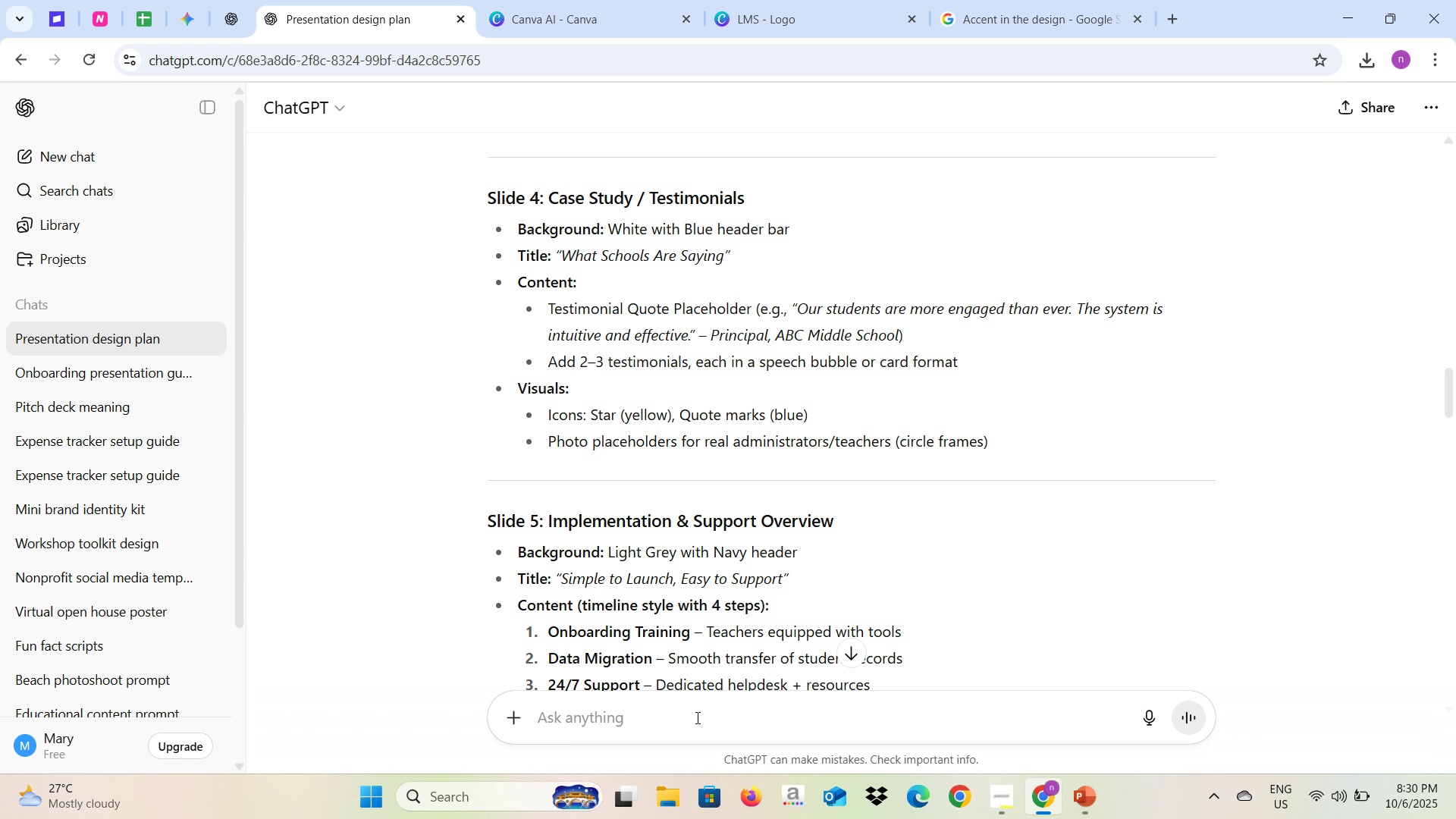 
hold_key(key=ShiftLeft, duration=0.59)
 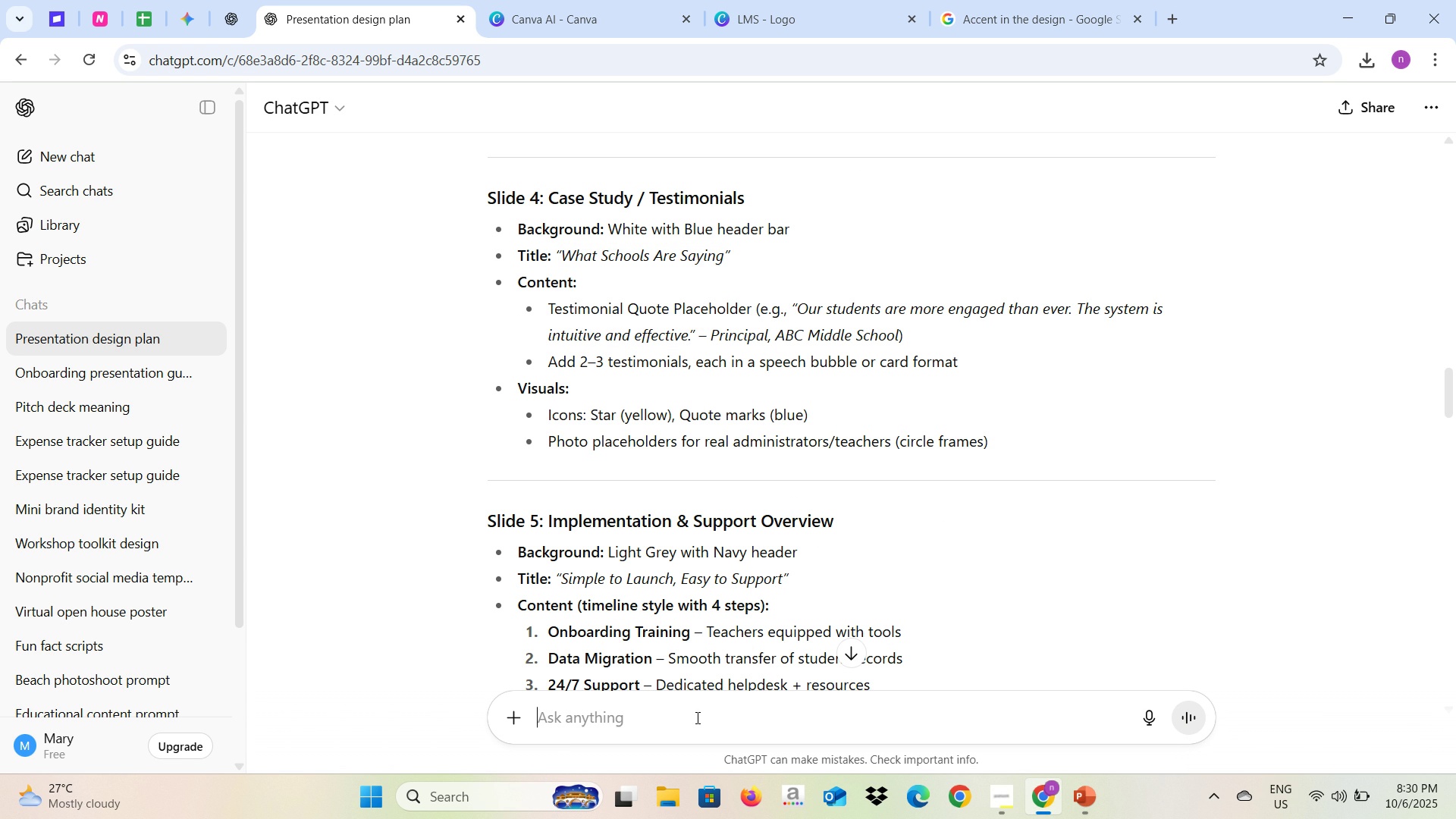 
type(Add the testo)
key(Backspace)
type(em)
key(Backspace)
key(Backspace)
type(imonial in d)
key(Backspace)
type(slide 4)
 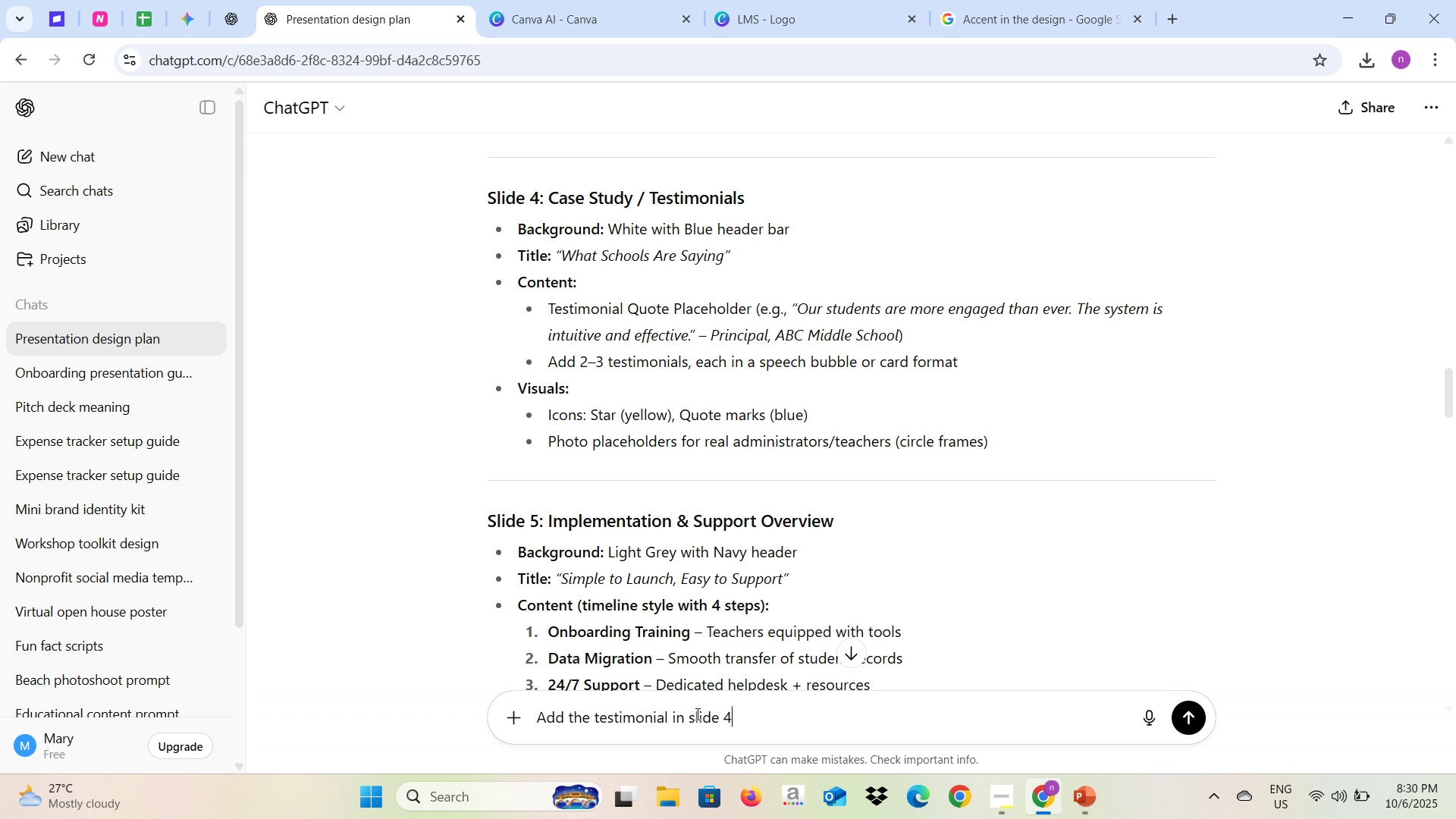 
key(Enter)
 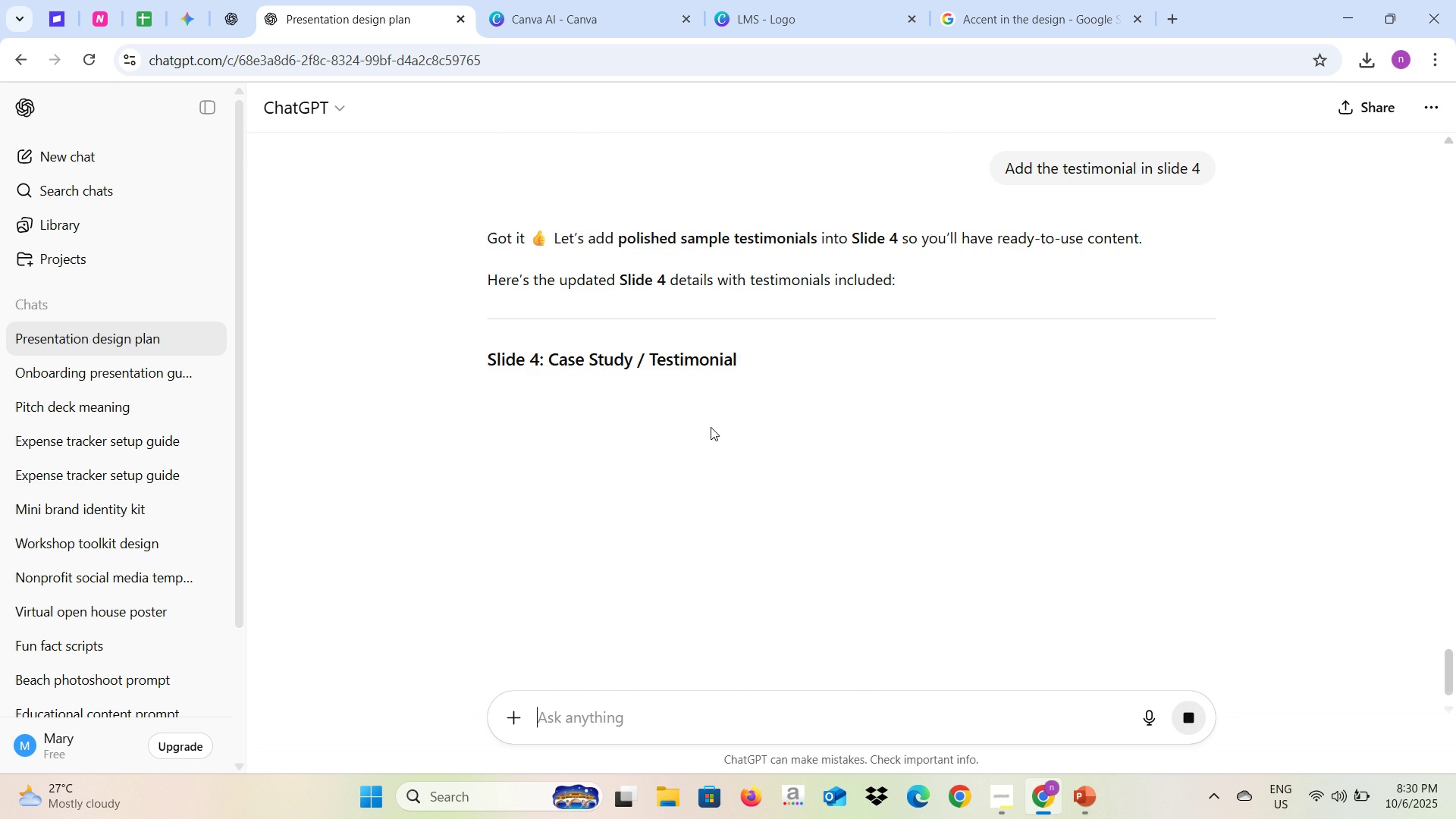 
wait(7.18)
 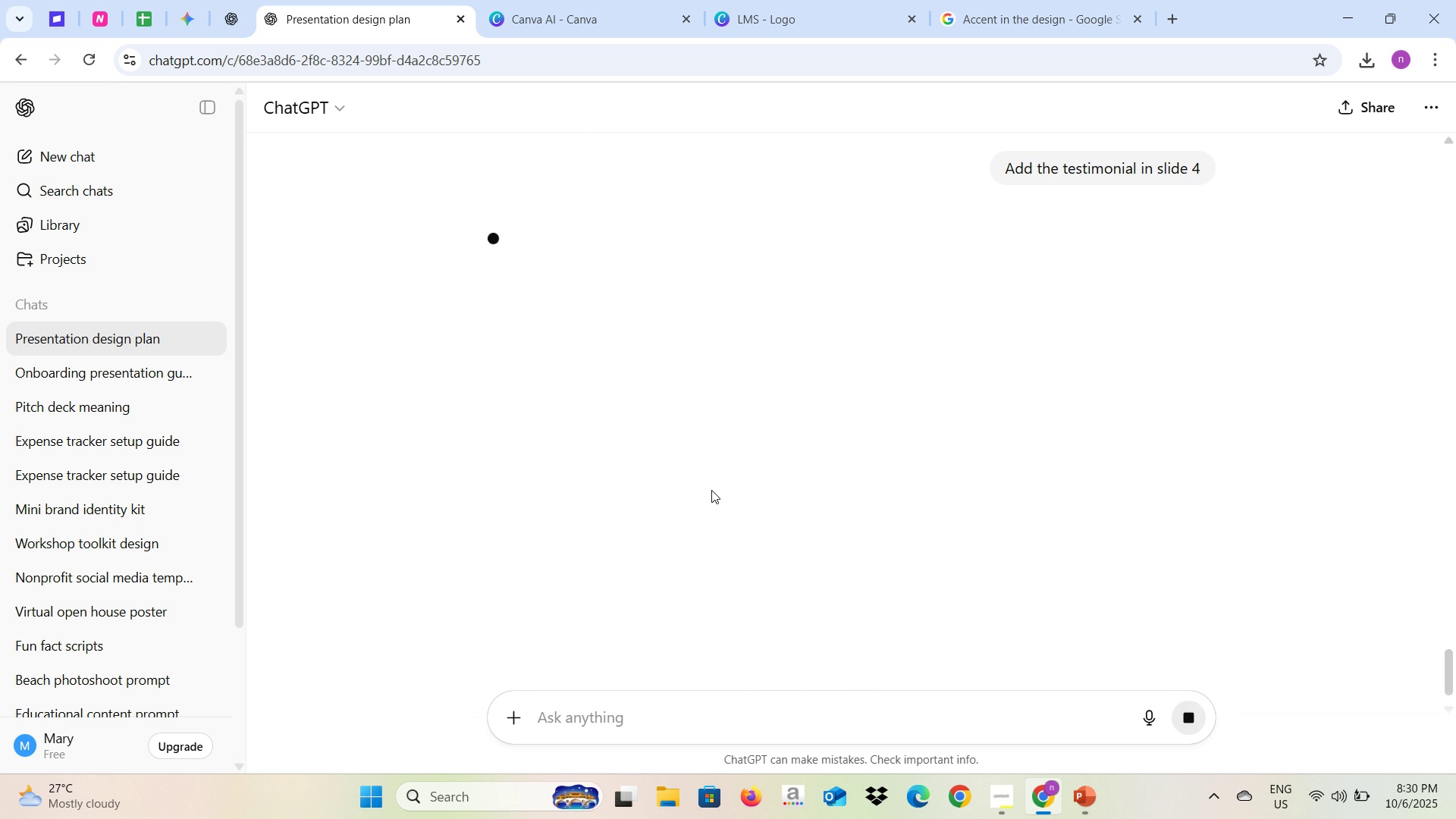 
scroll: coordinate [711, 450], scroll_direction: down, amount: 5.0
 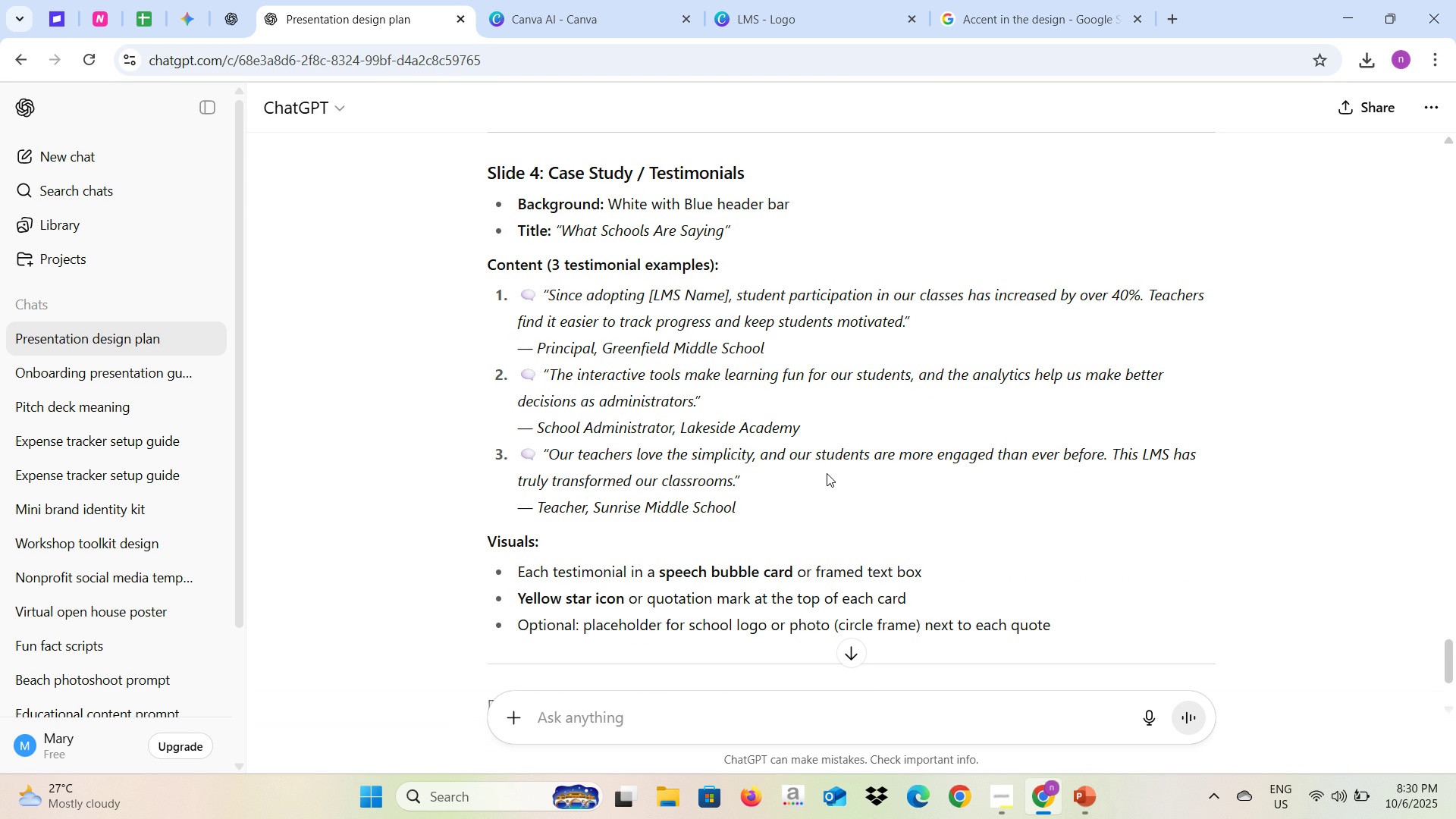 
wait(12.16)
 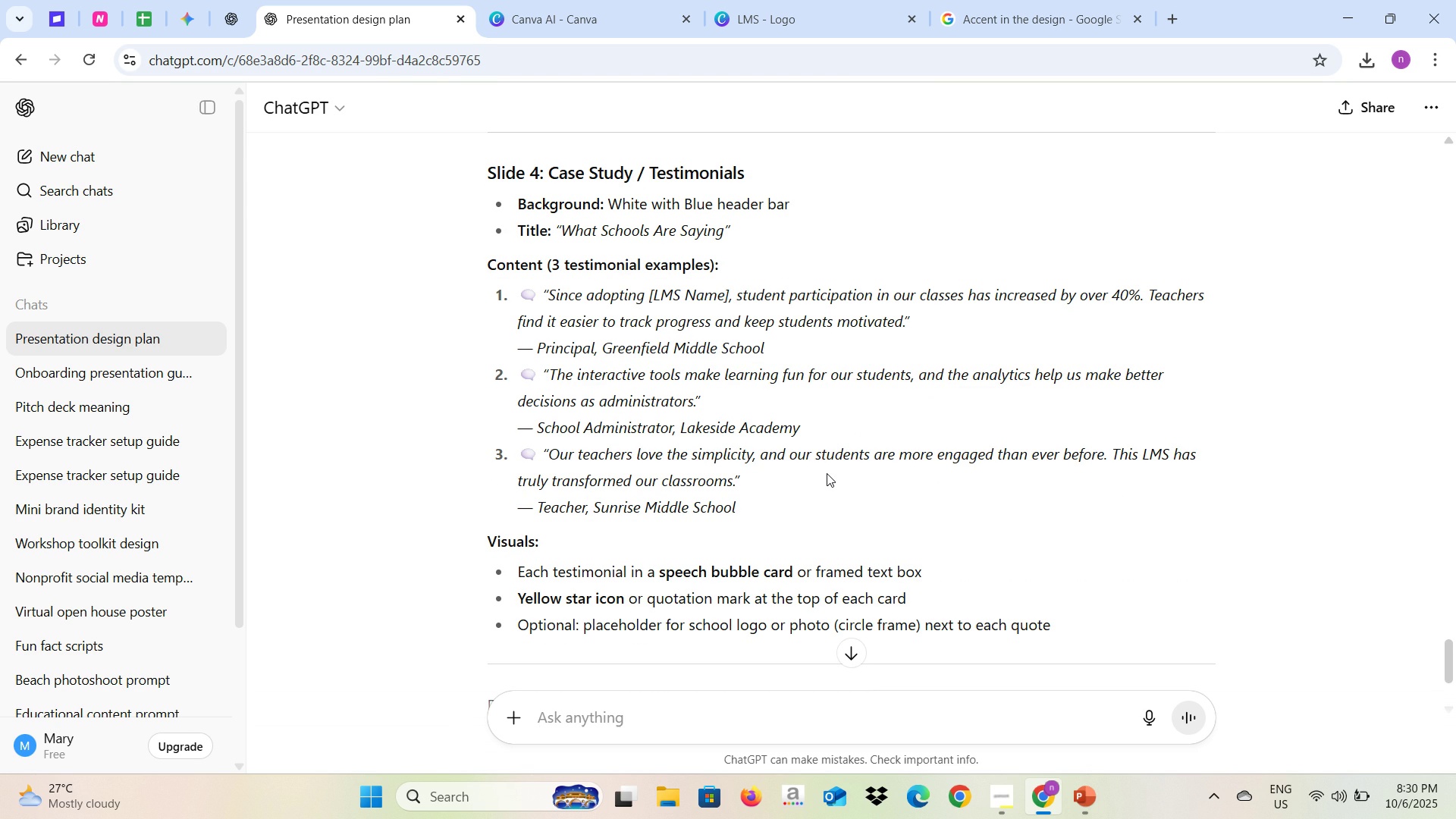 
key(Alt+AltLeft)
 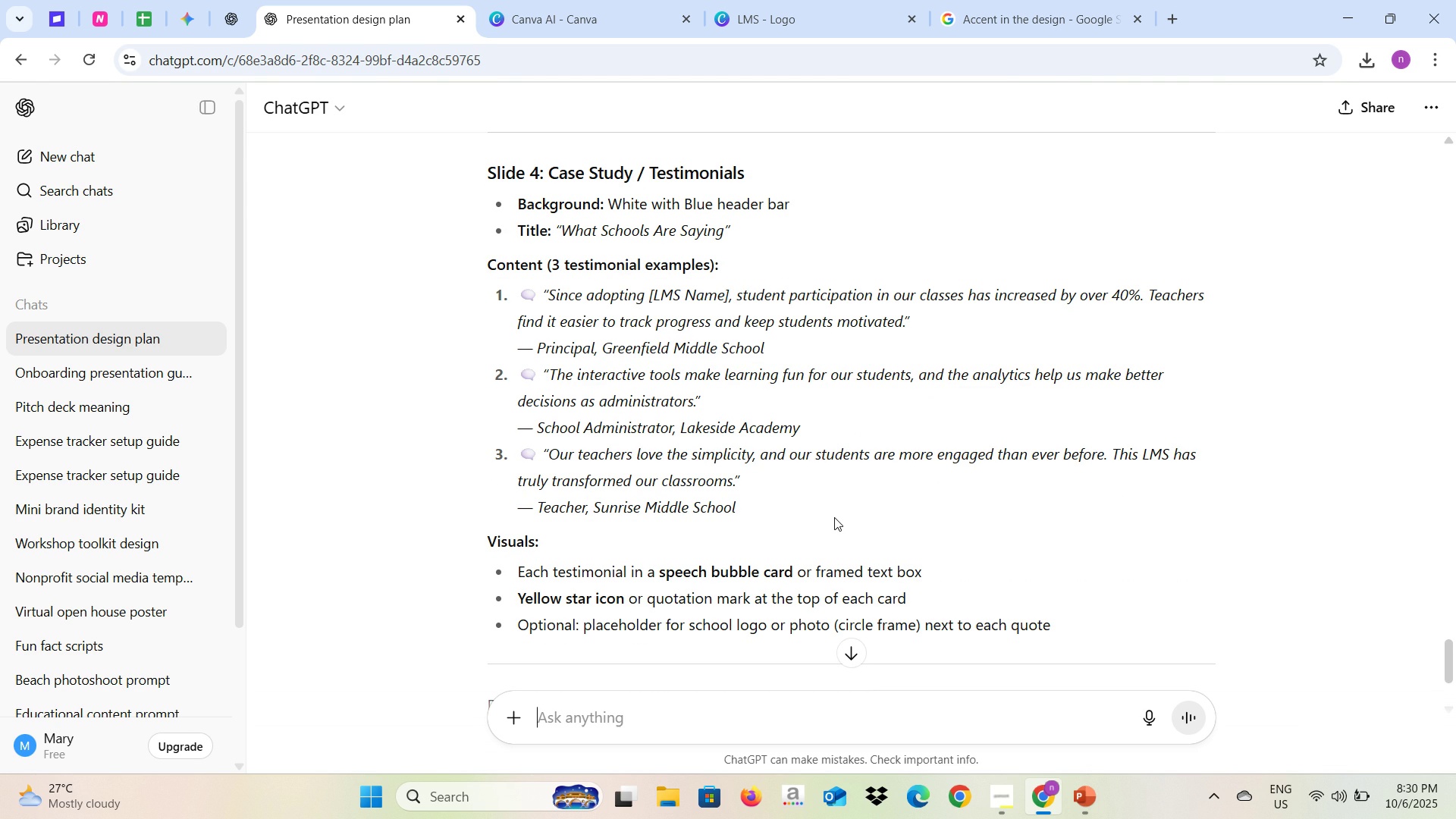 
key(Alt+Tab)
 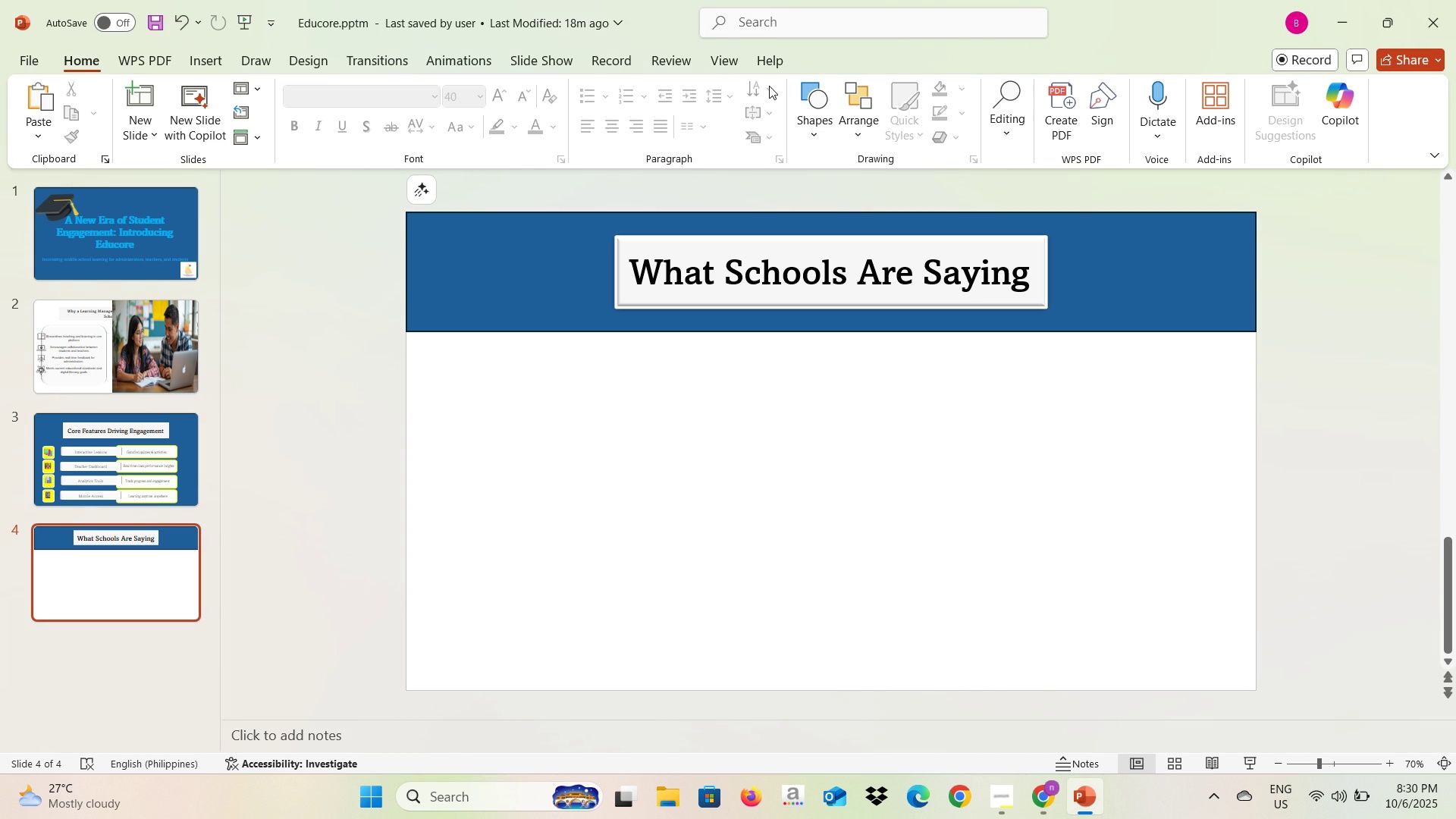 
left_click([816, 105])
 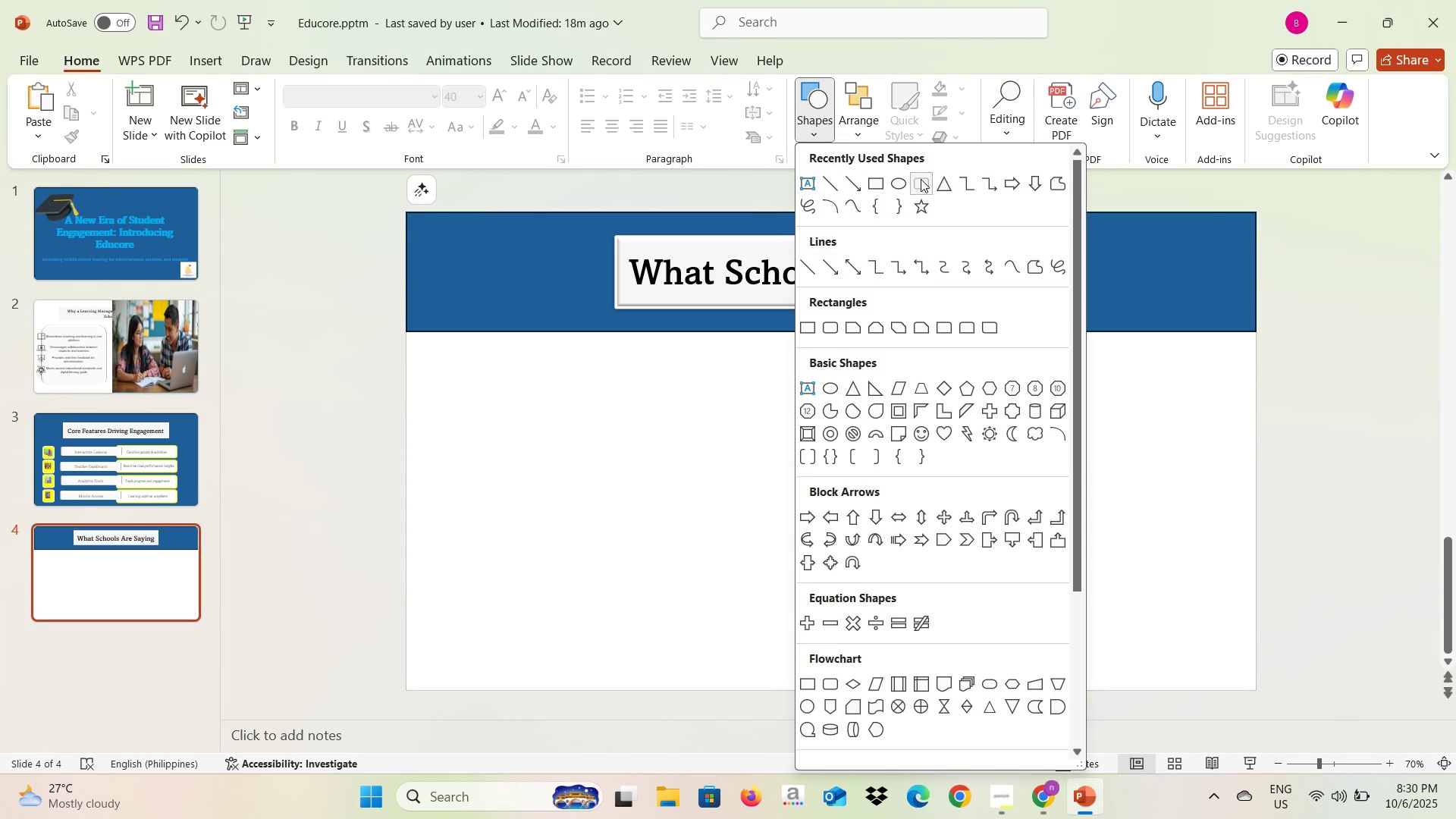 
left_click([921, 179])
 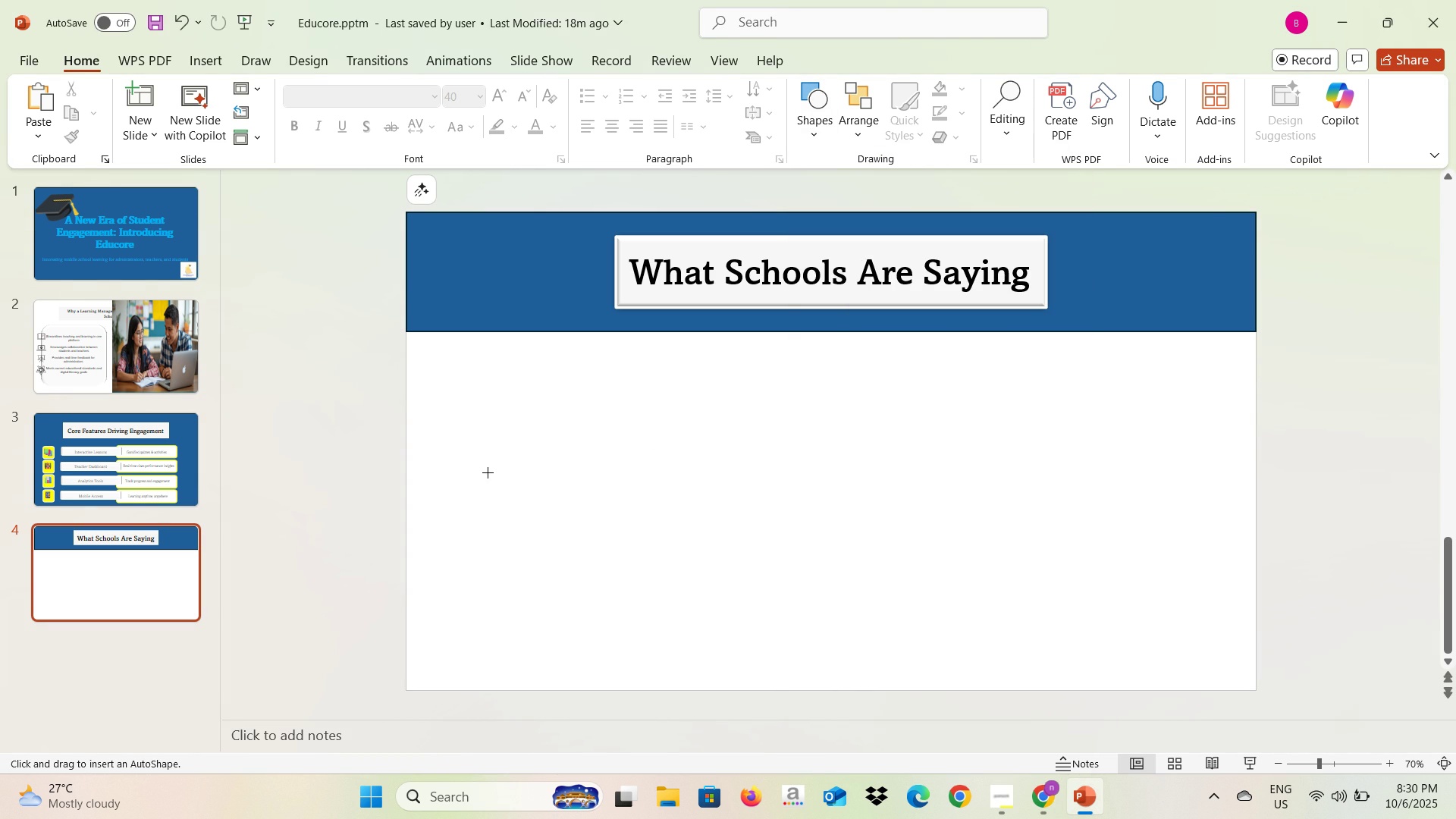 
left_click_drag(start_coordinate=[487, 470], to_coordinate=[687, 651])
 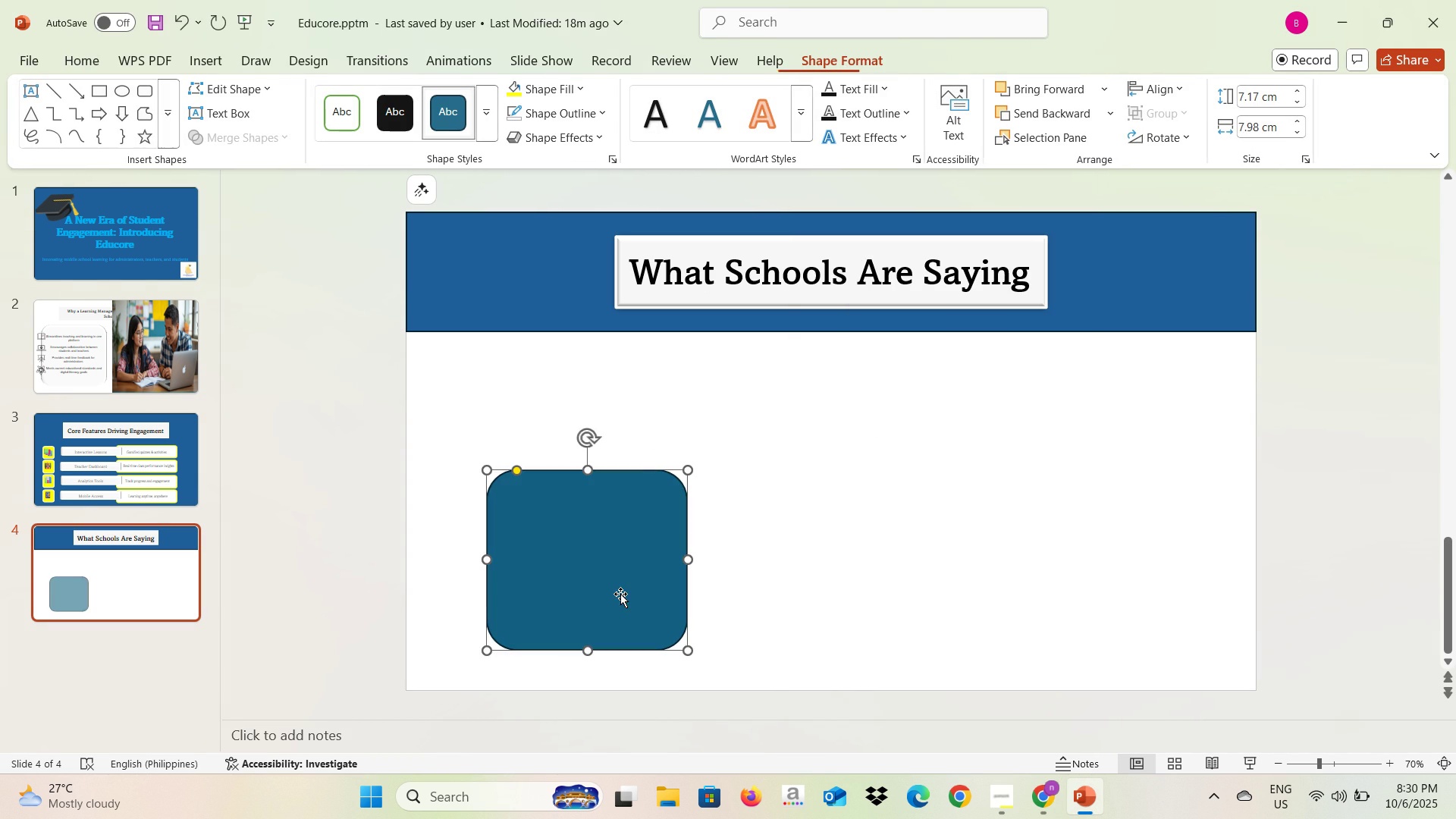 
left_click_drag(start_coordinate=[620, 594], to_coordinate=[613, 589])
 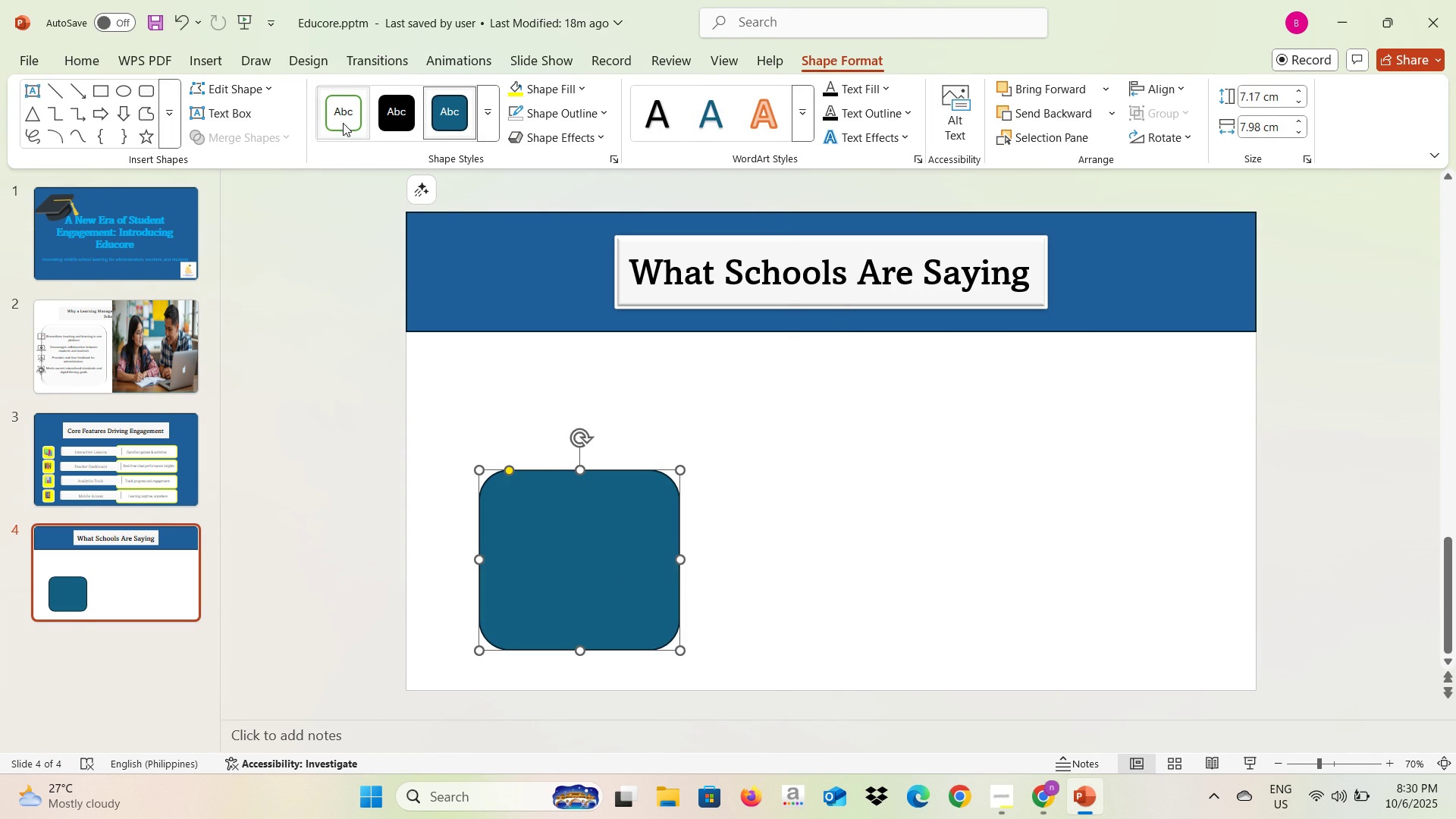 
left_click([340, 119])
 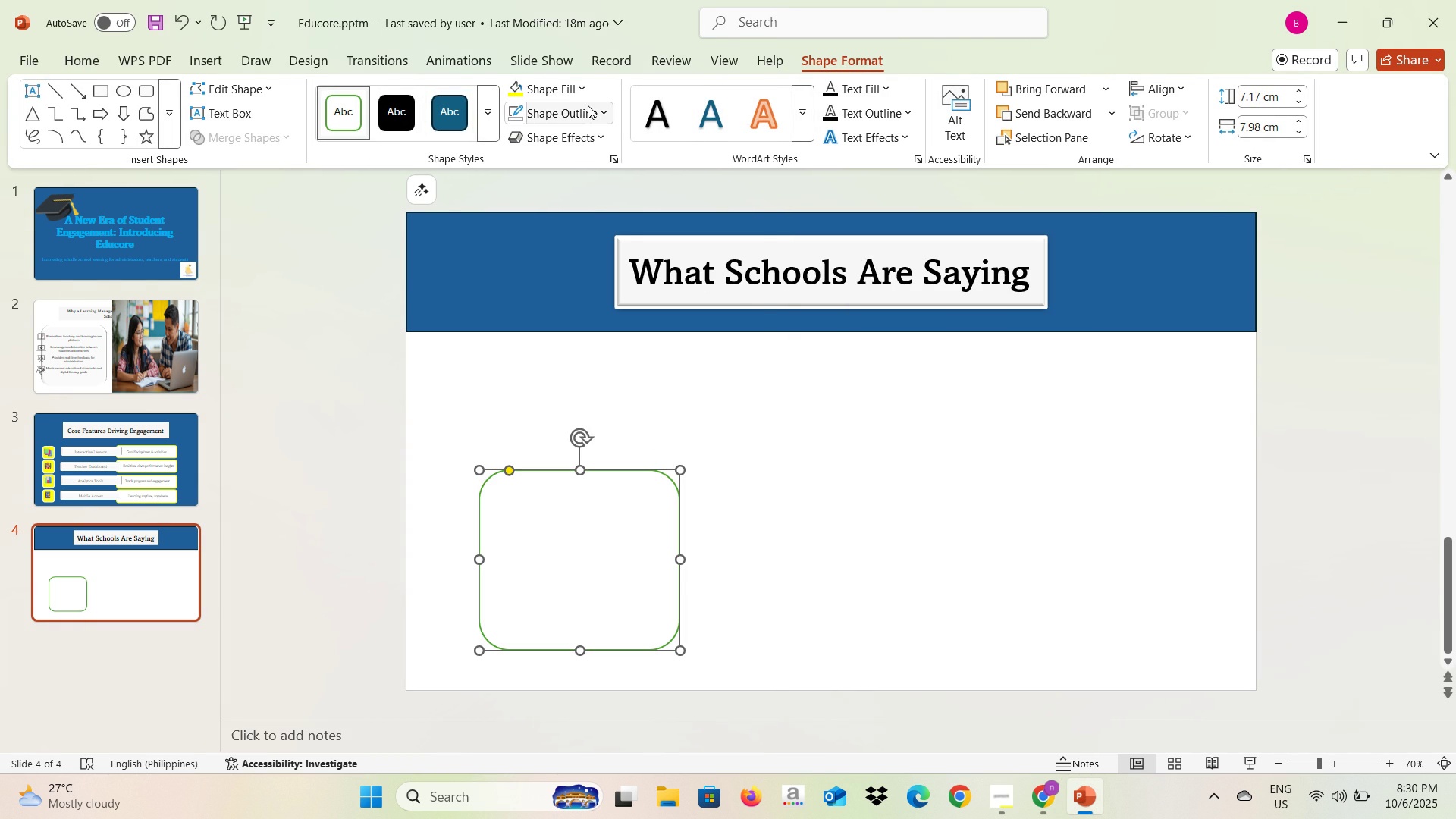 
left_click([588, 105])
 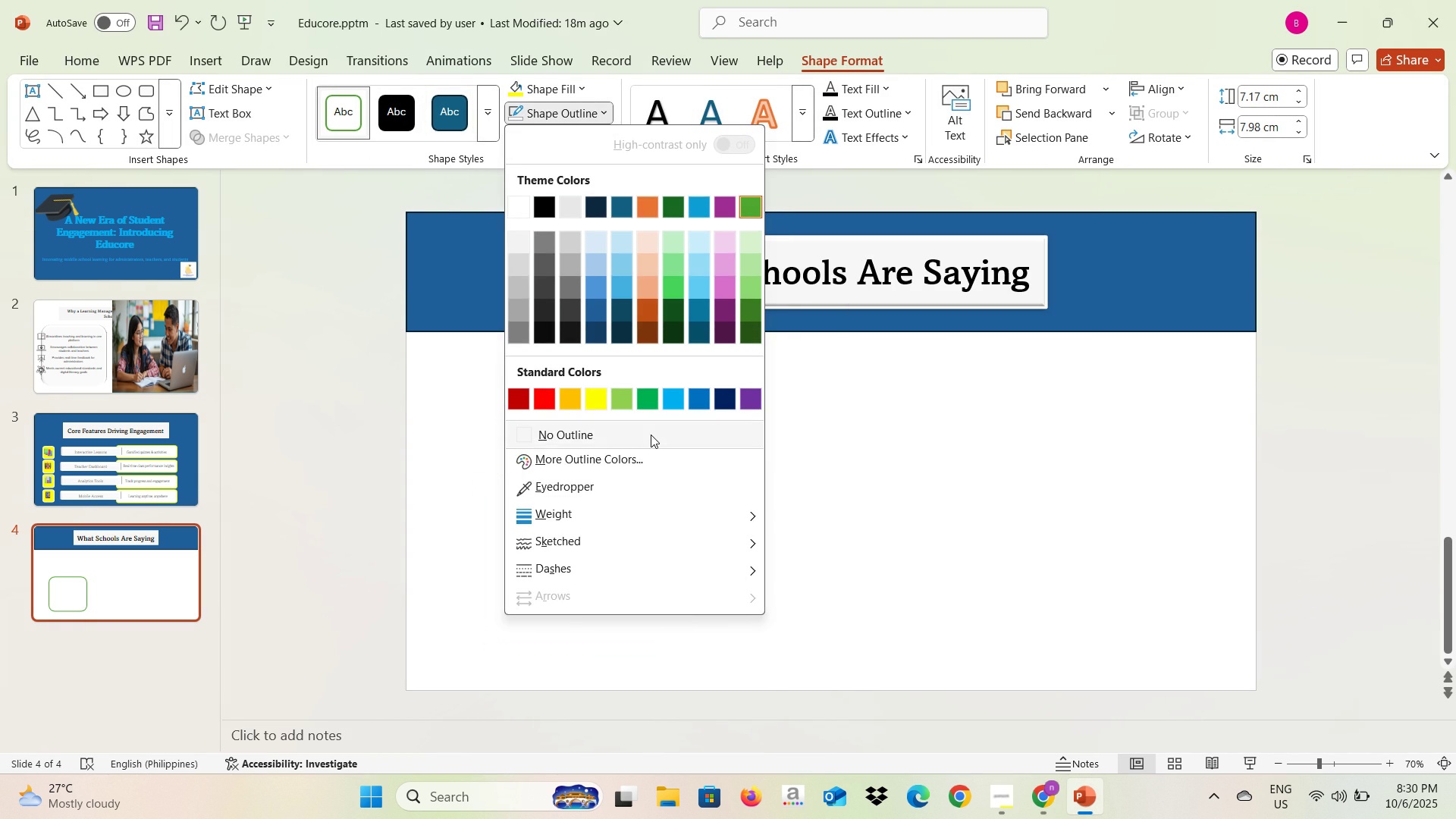 
left_click([651, 435])
 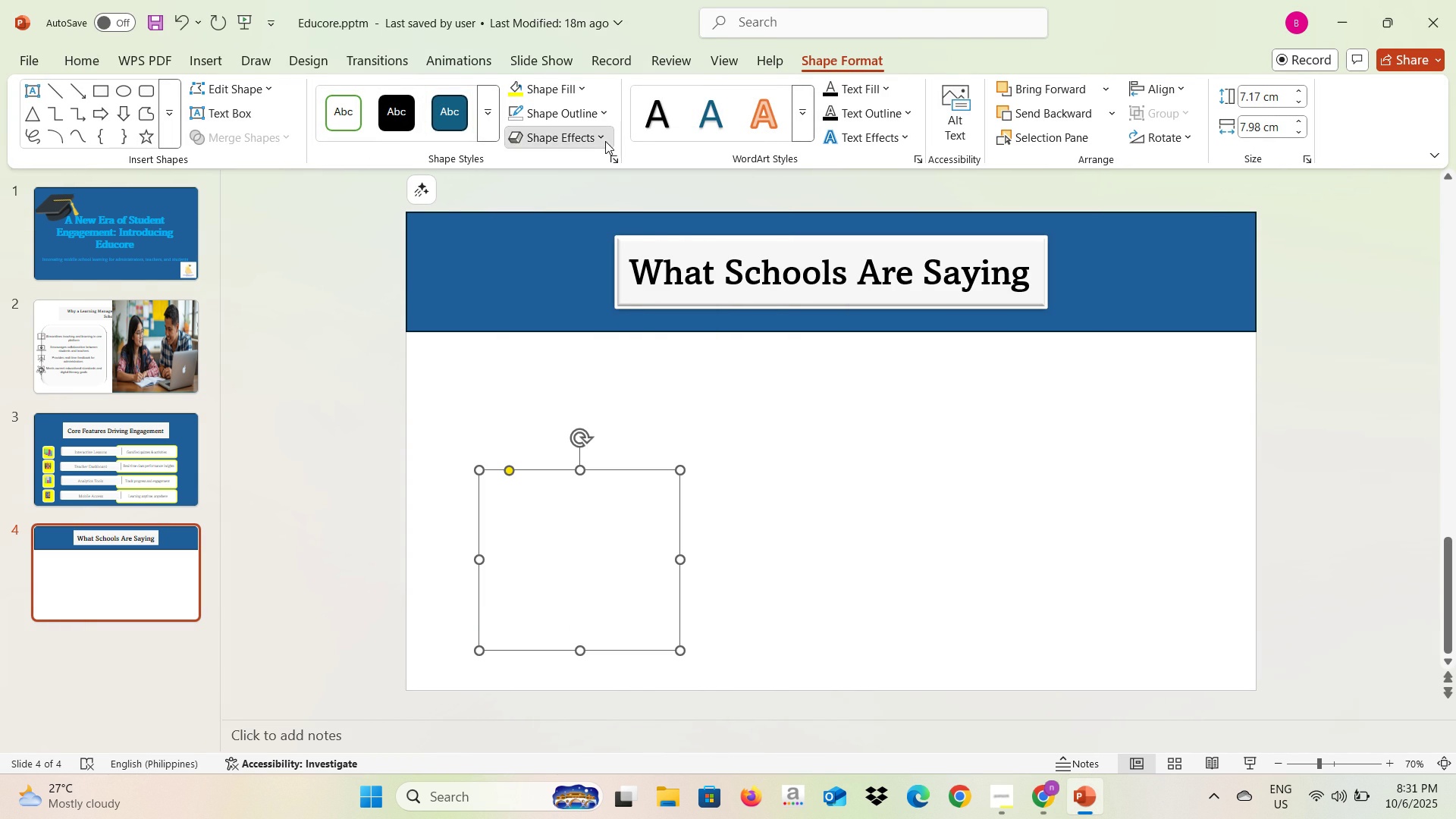 
left_click([605, 141])
 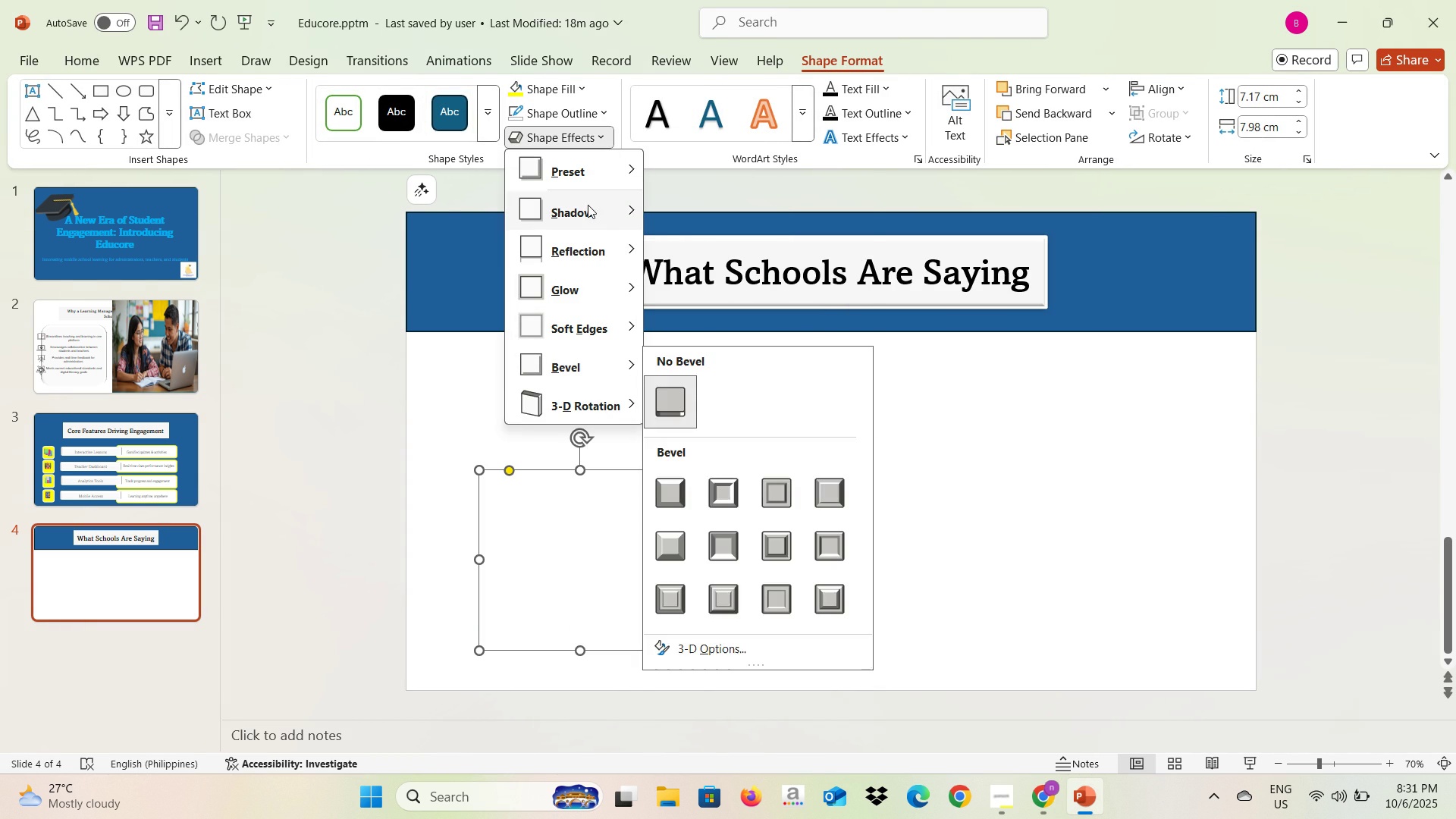 
left_click([588, 174])
 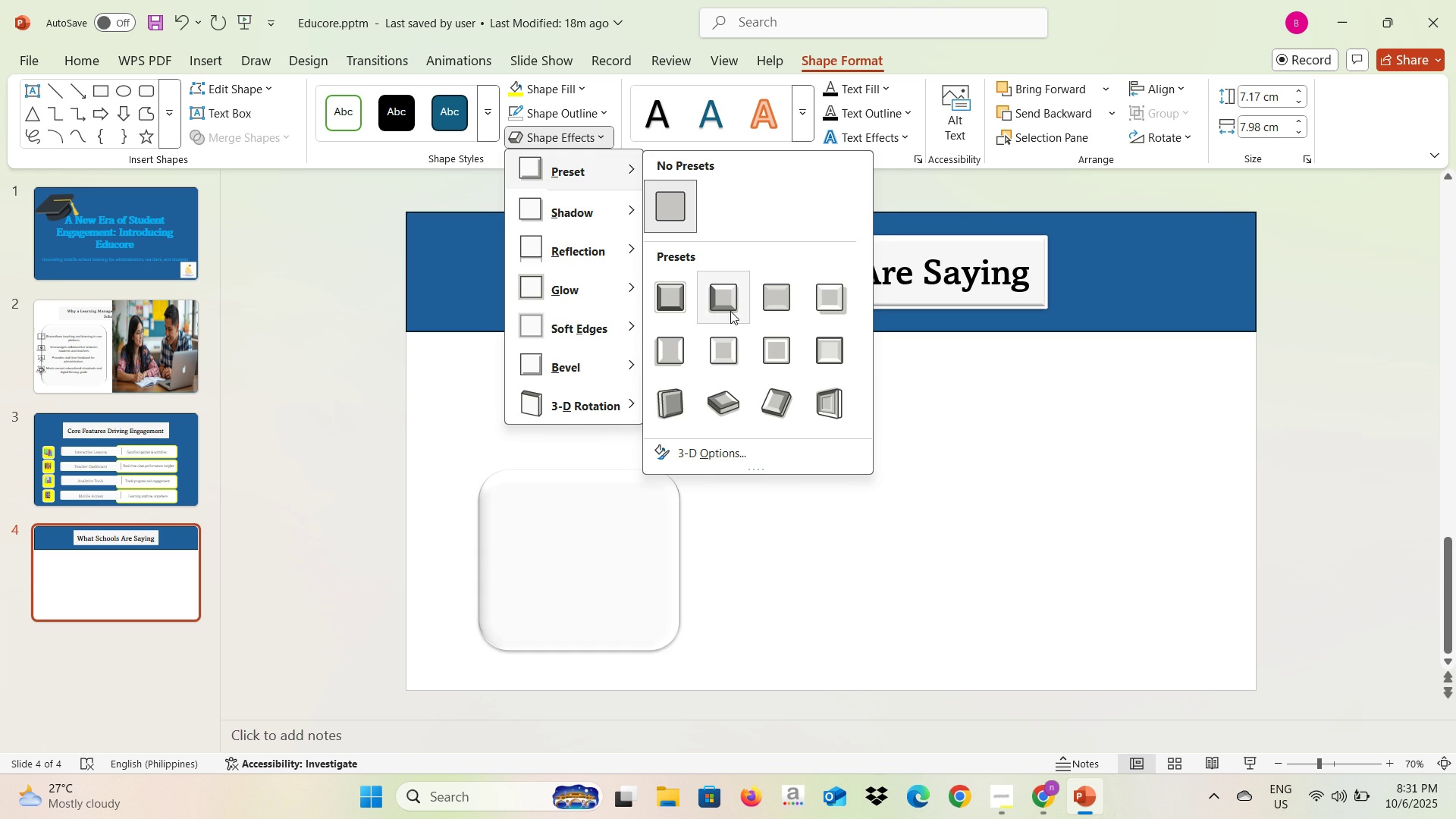 
left_click([730, 311])
 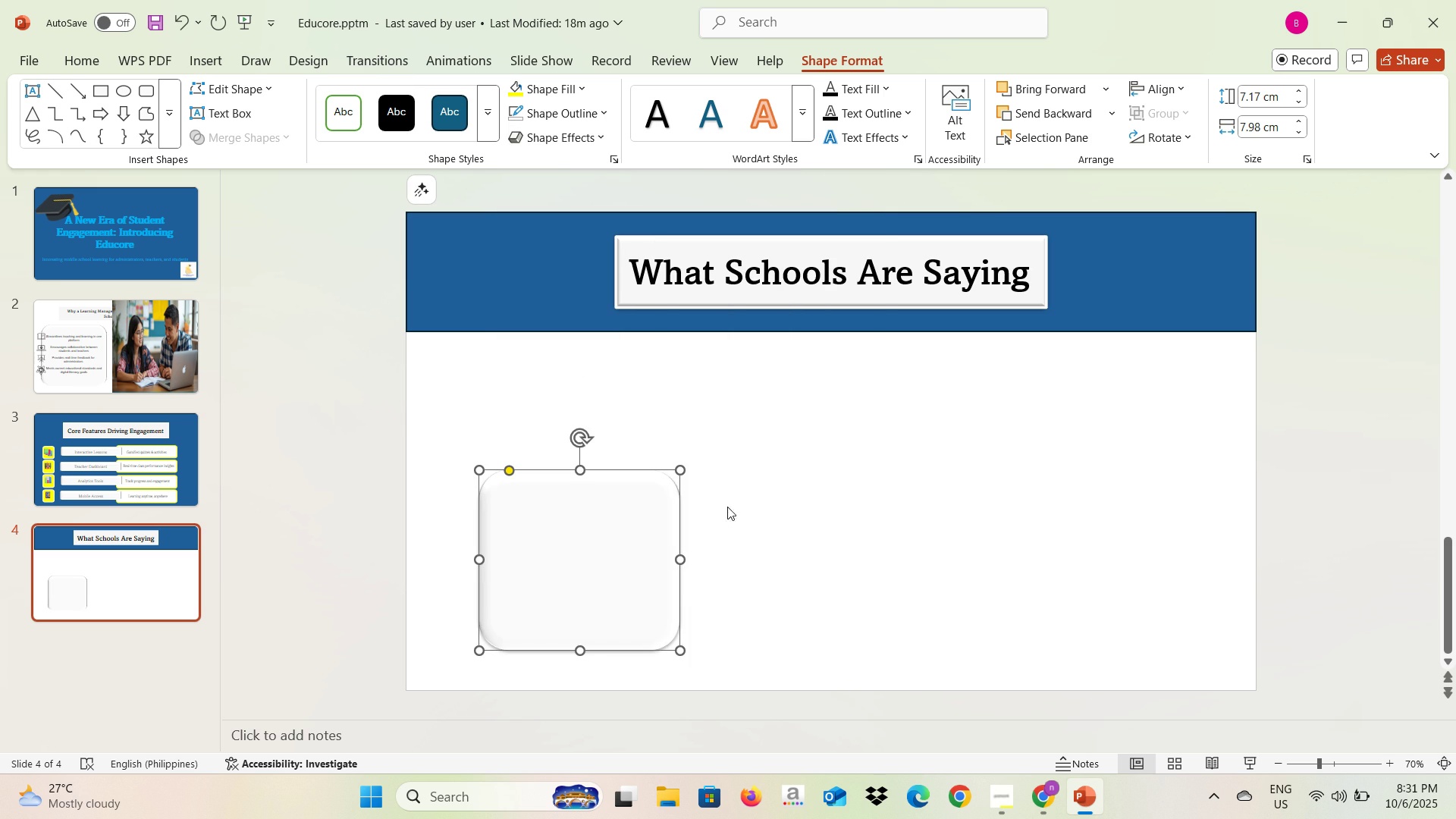 
left_click([738, 505])
 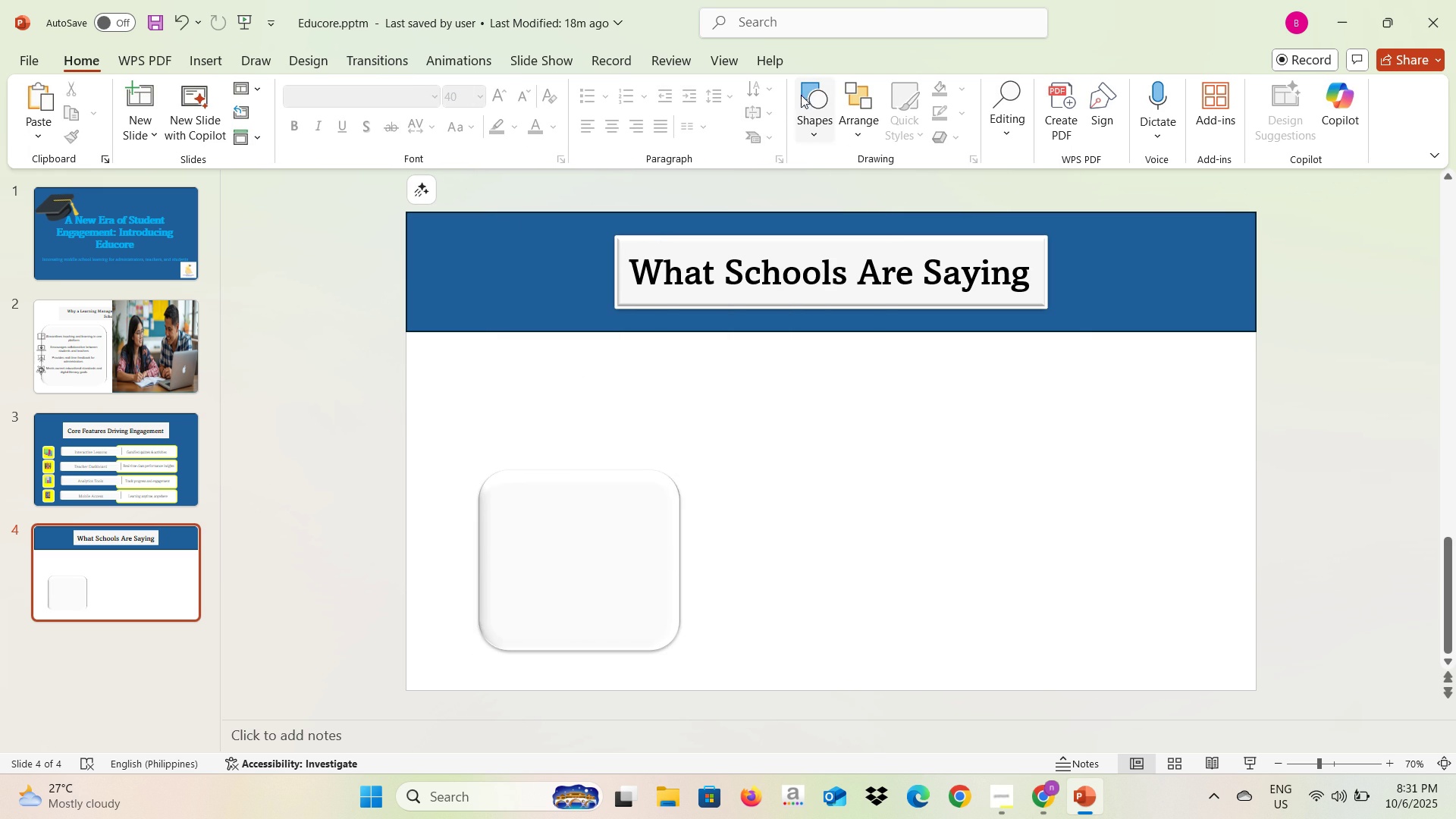 
left_click([807, 96])
 